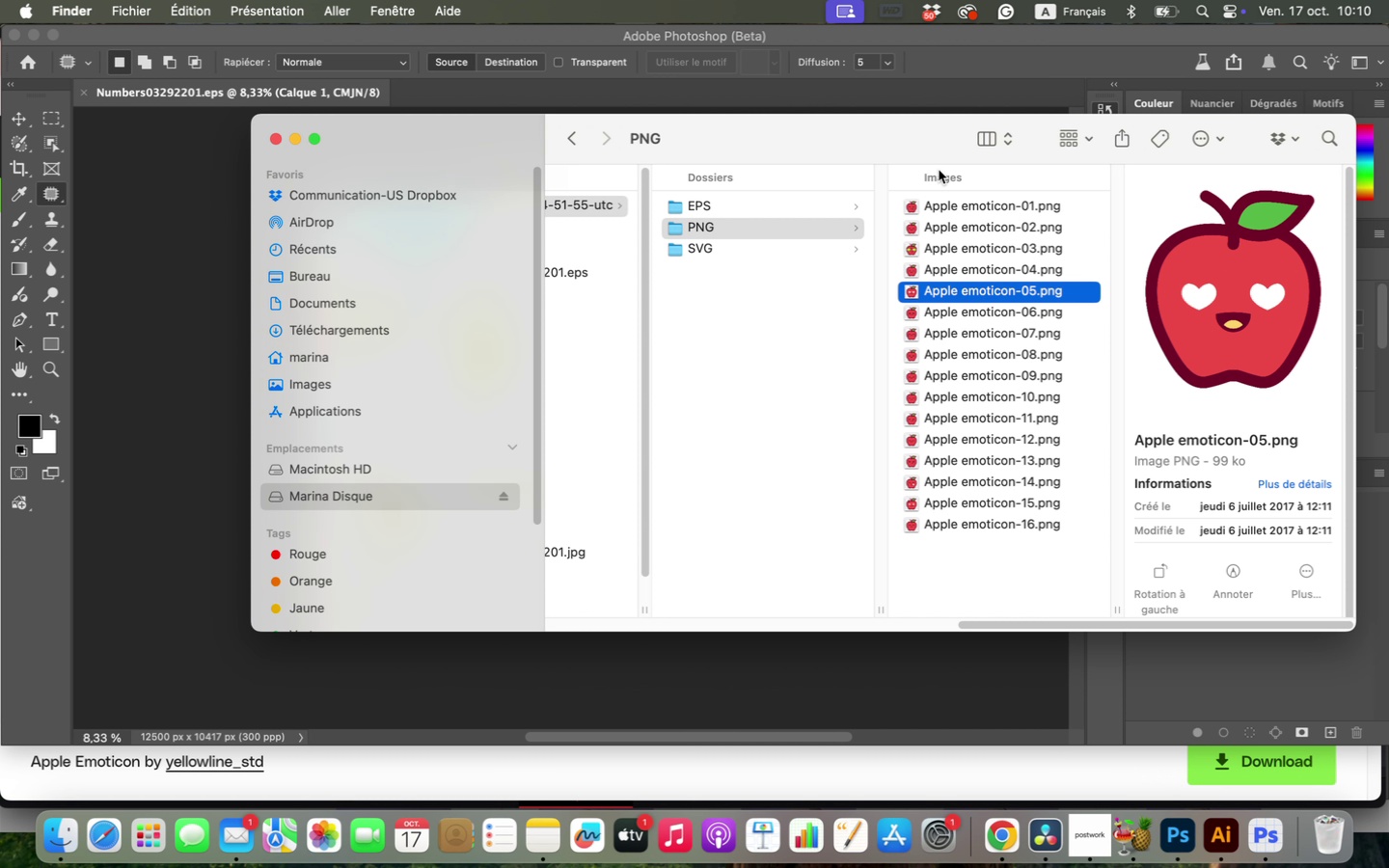 
key(ArrowDown)
 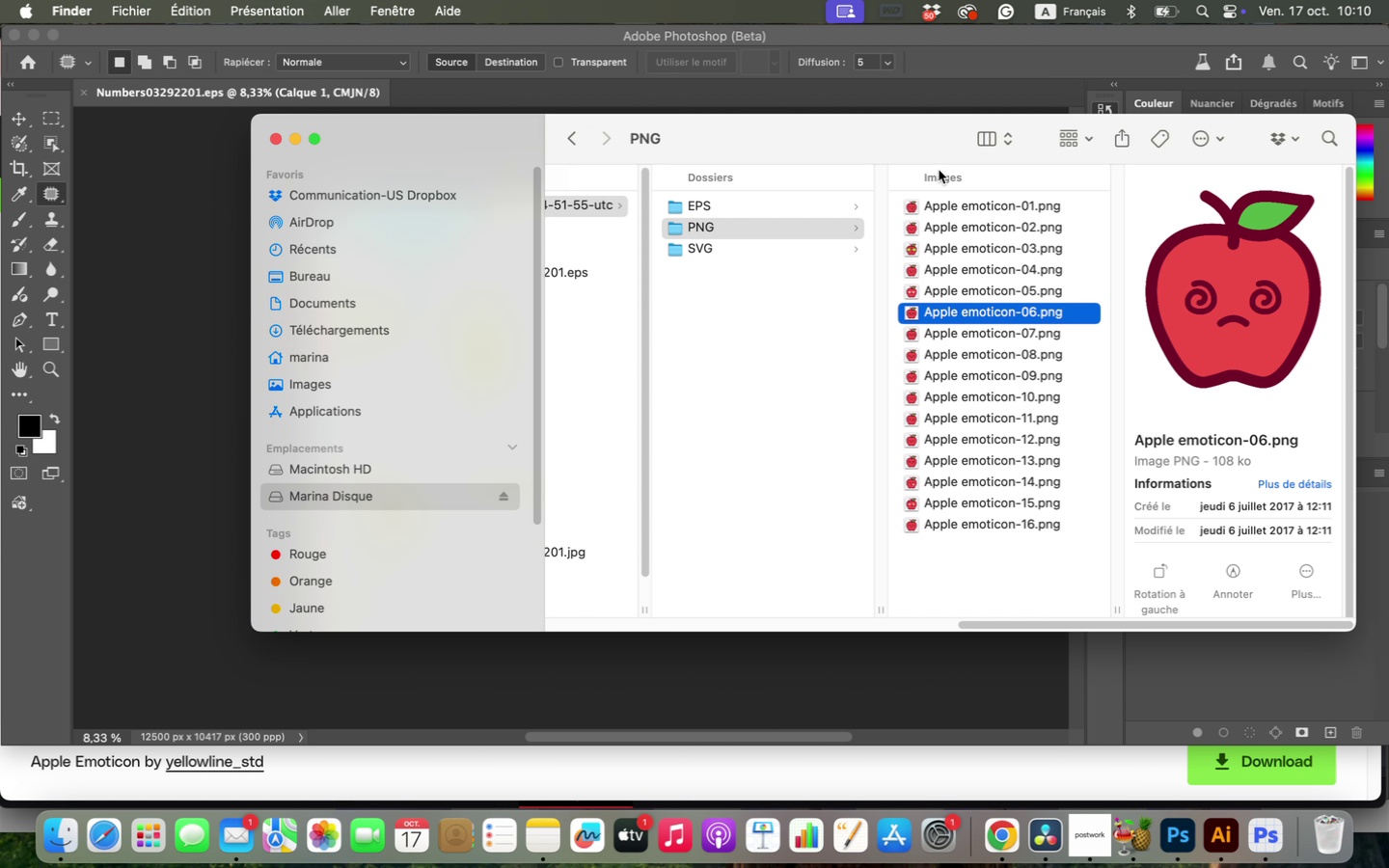 
key(ArrowDown)
 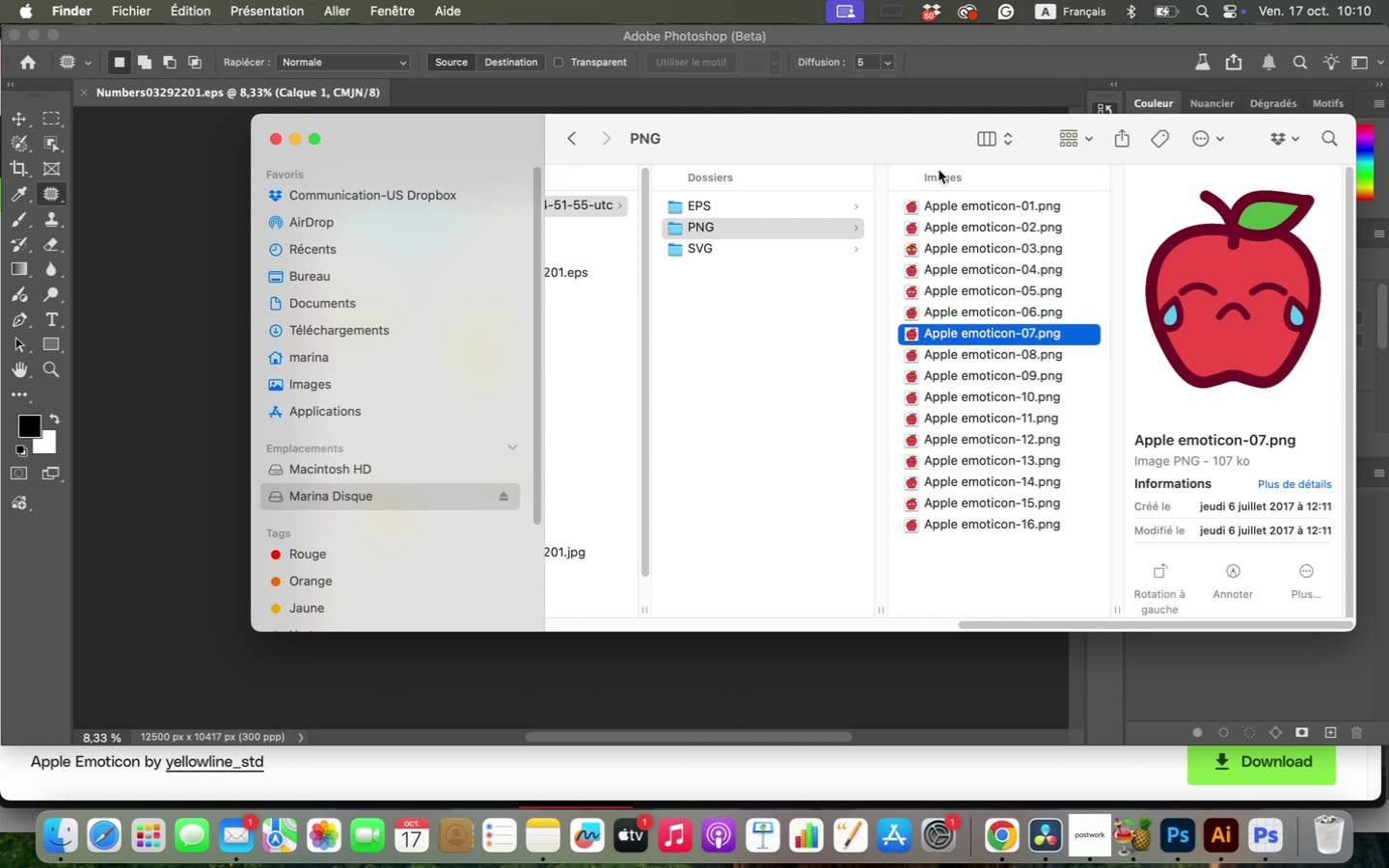 
key(ArrowDown)
 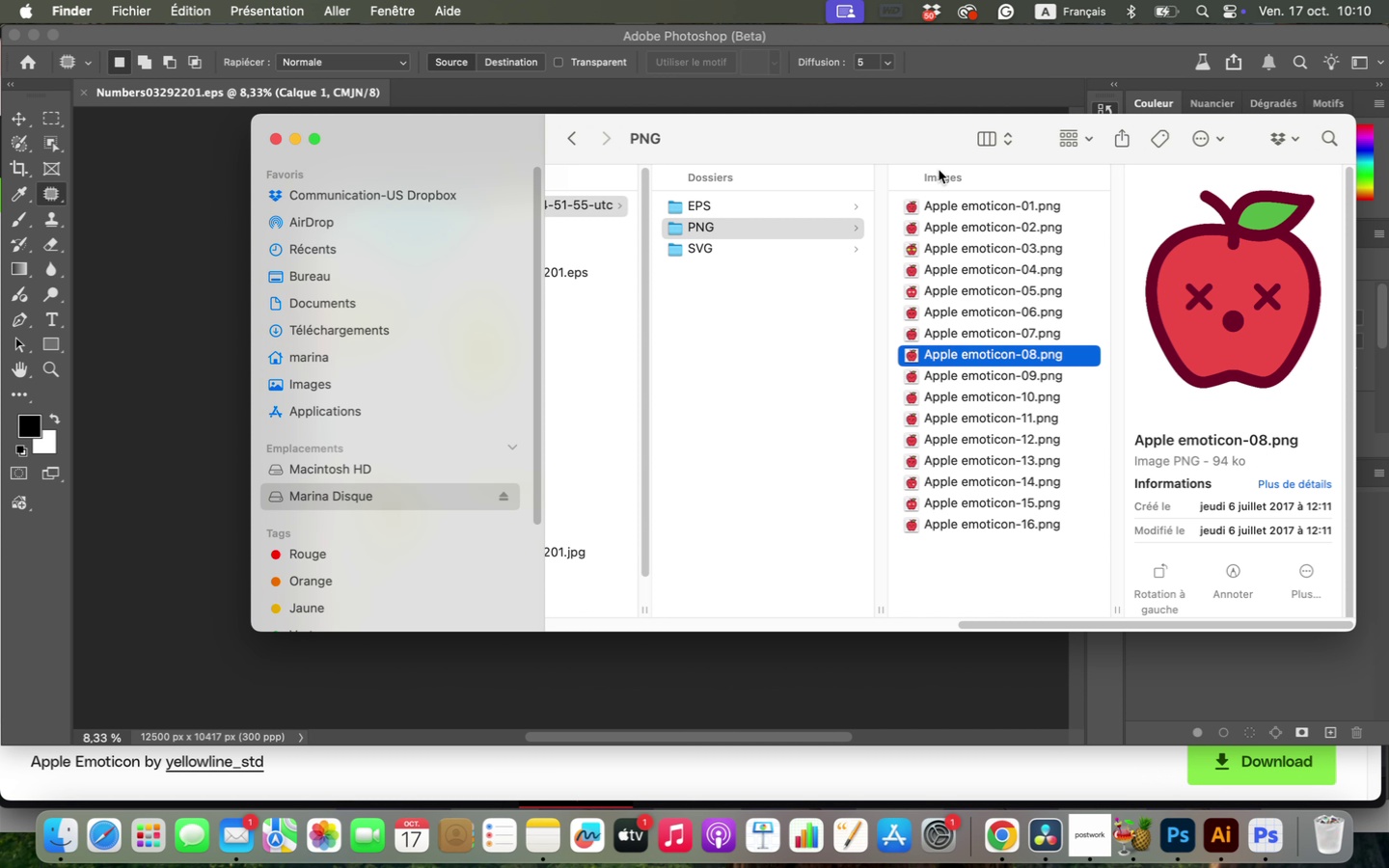 
key(ArrowDown)
 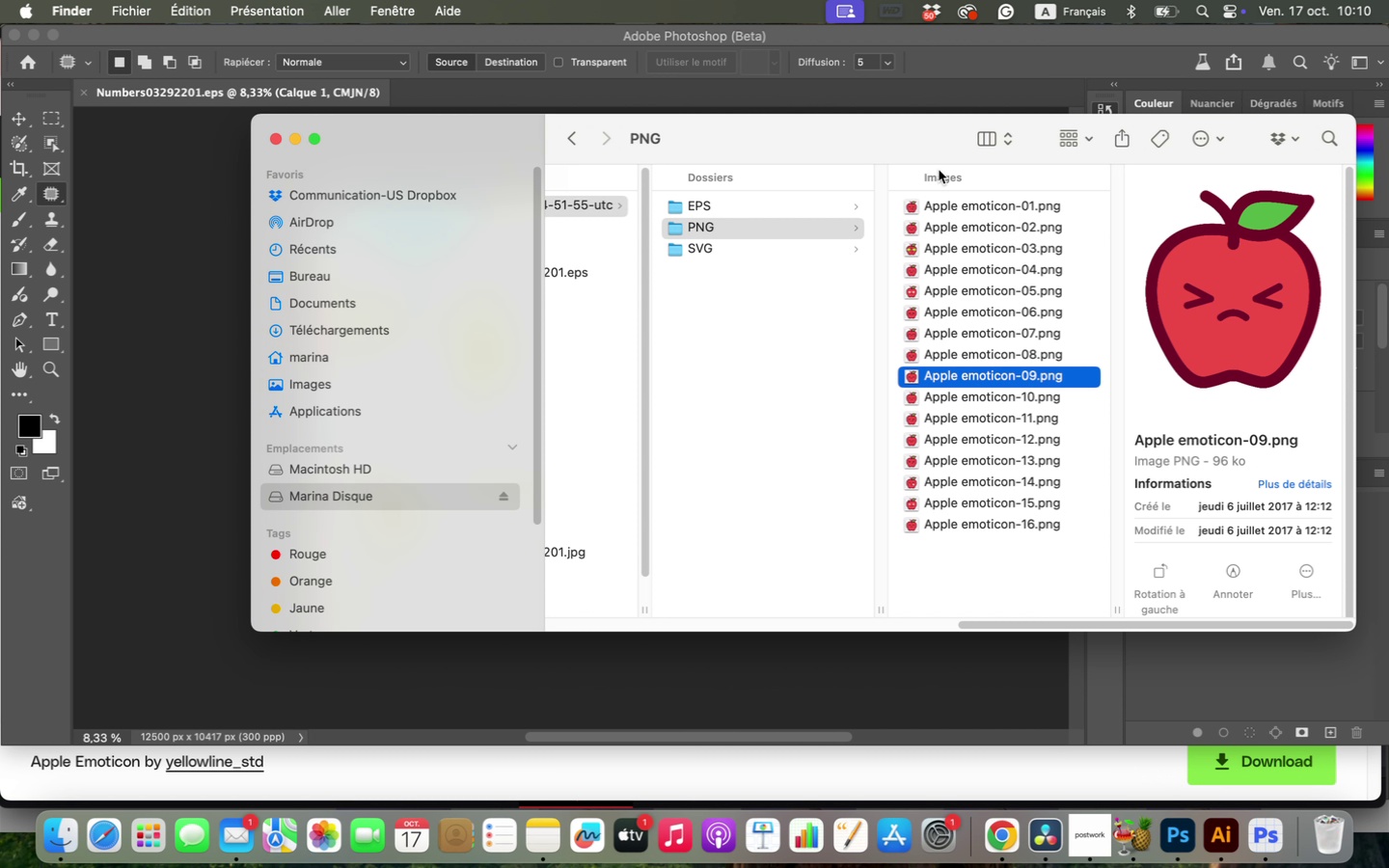 
key(ArrowDown)
 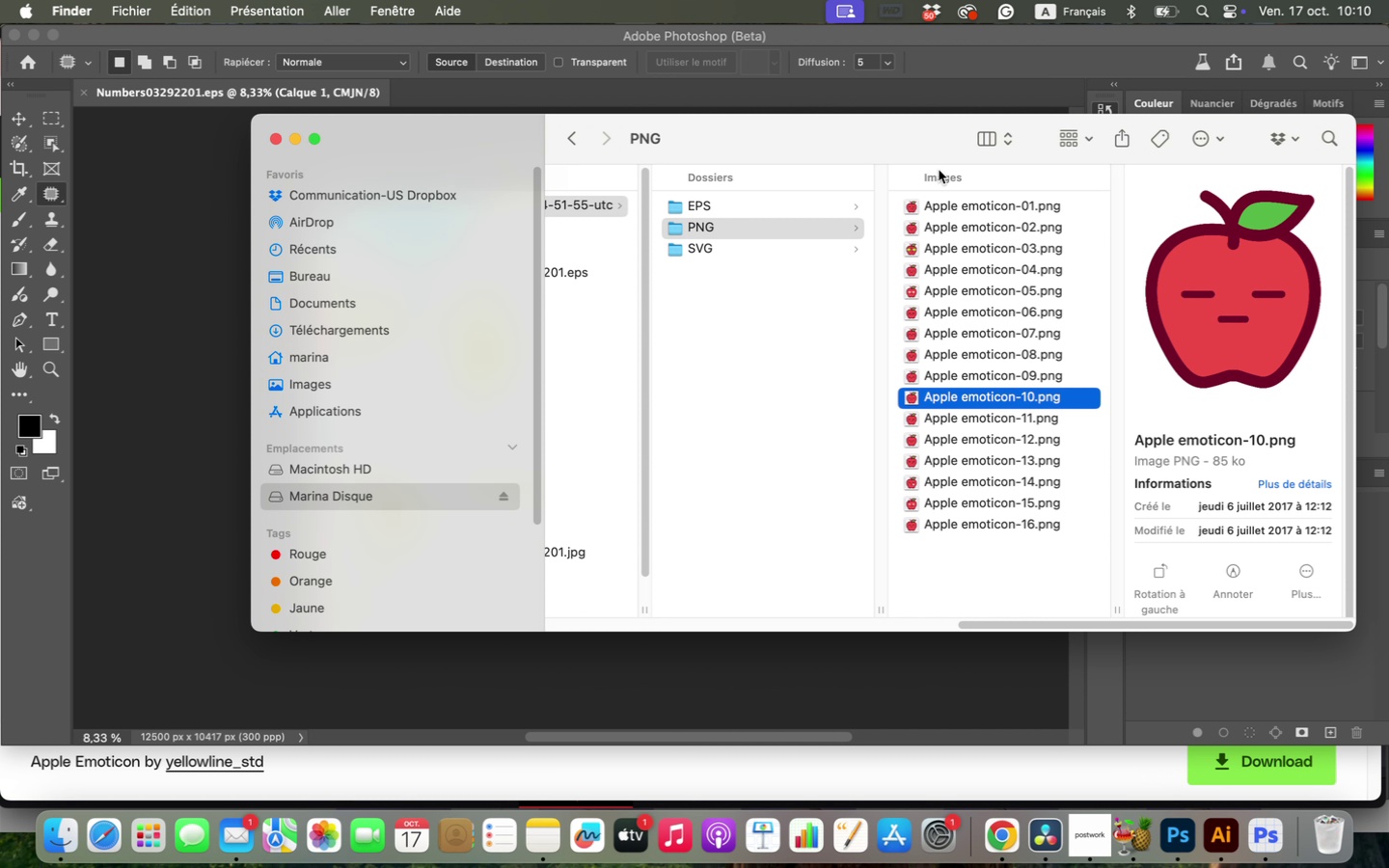 
key(ArrowDown)
 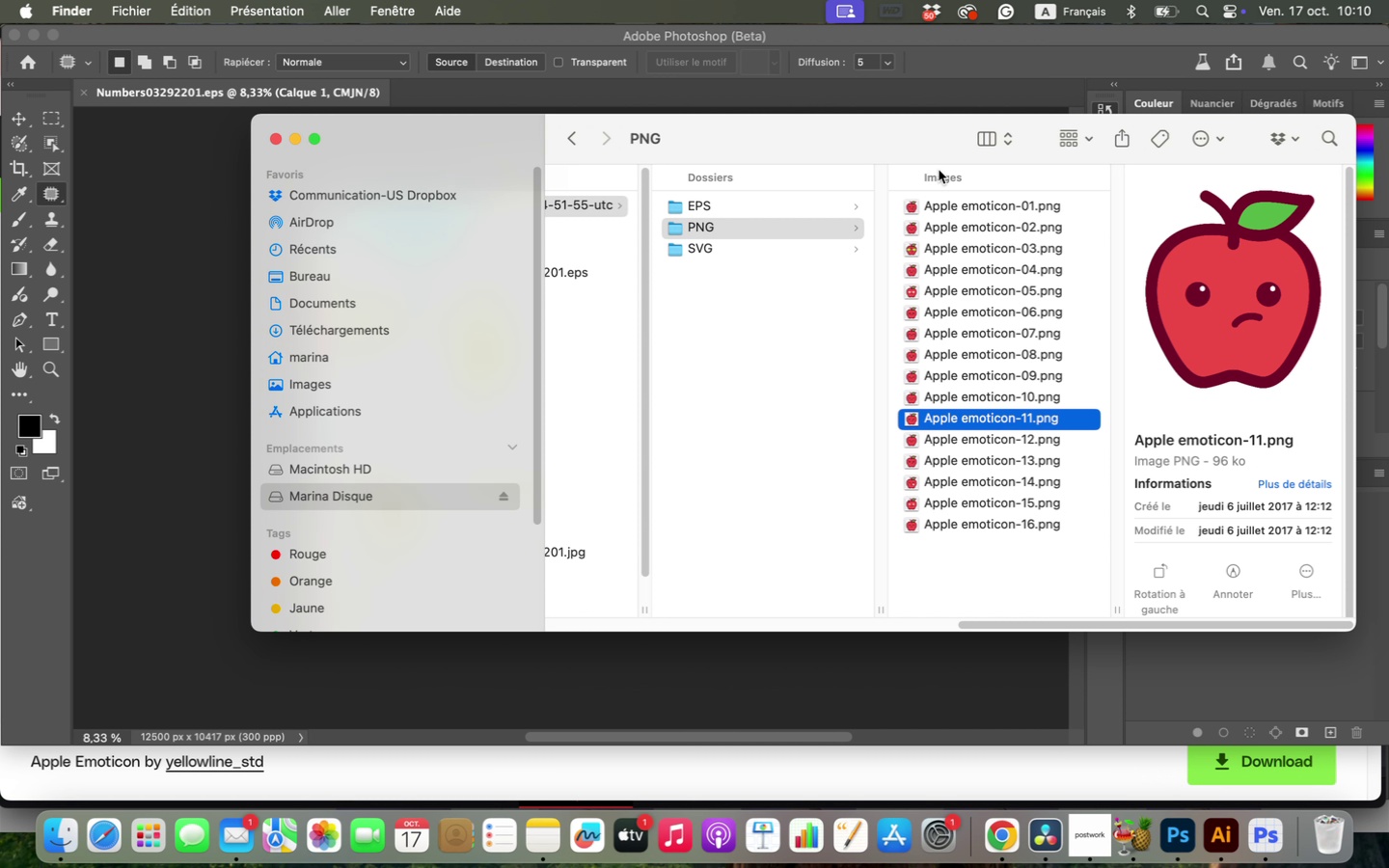 
key(ArrowDown)
 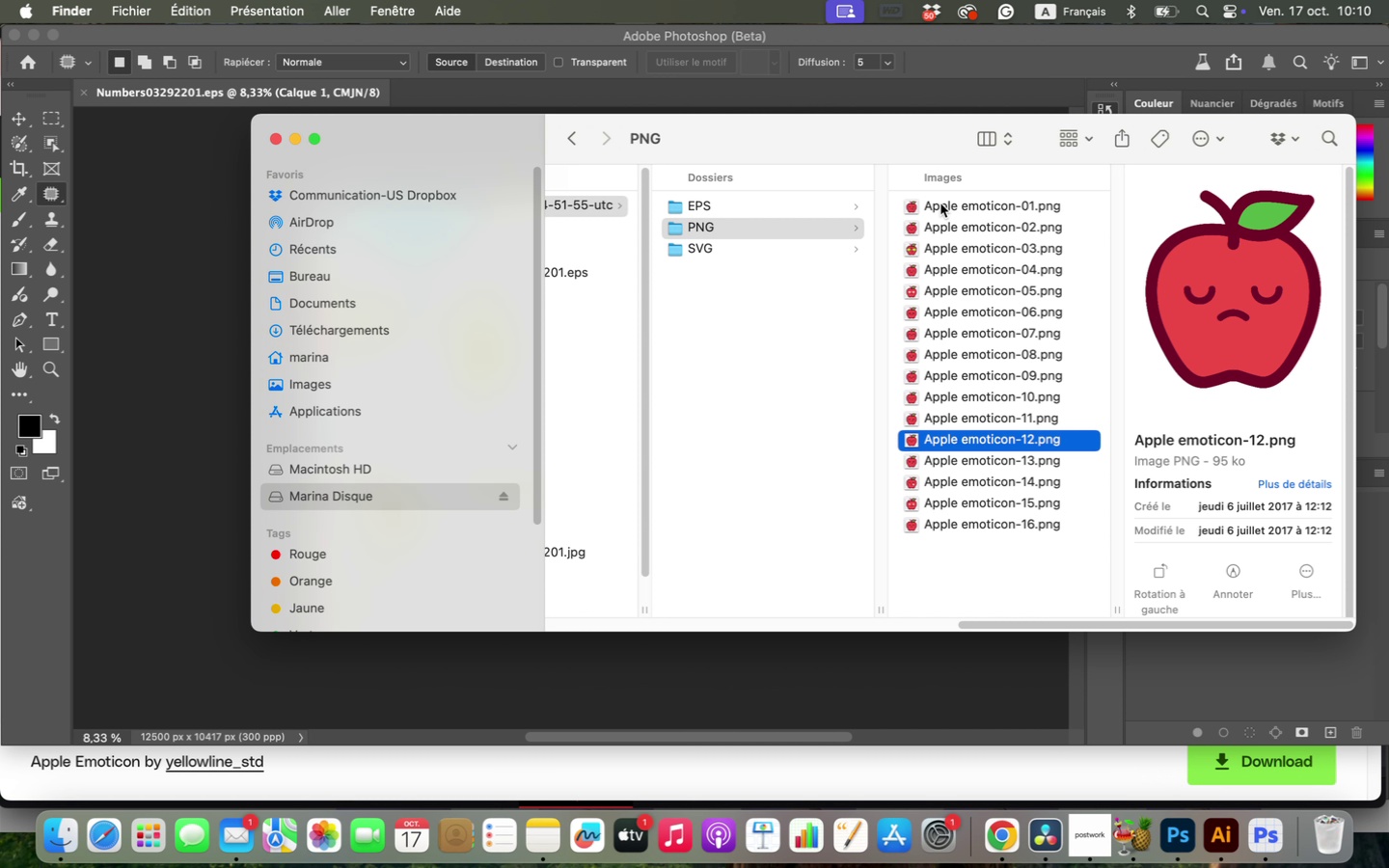 
left_click([940, 203])
 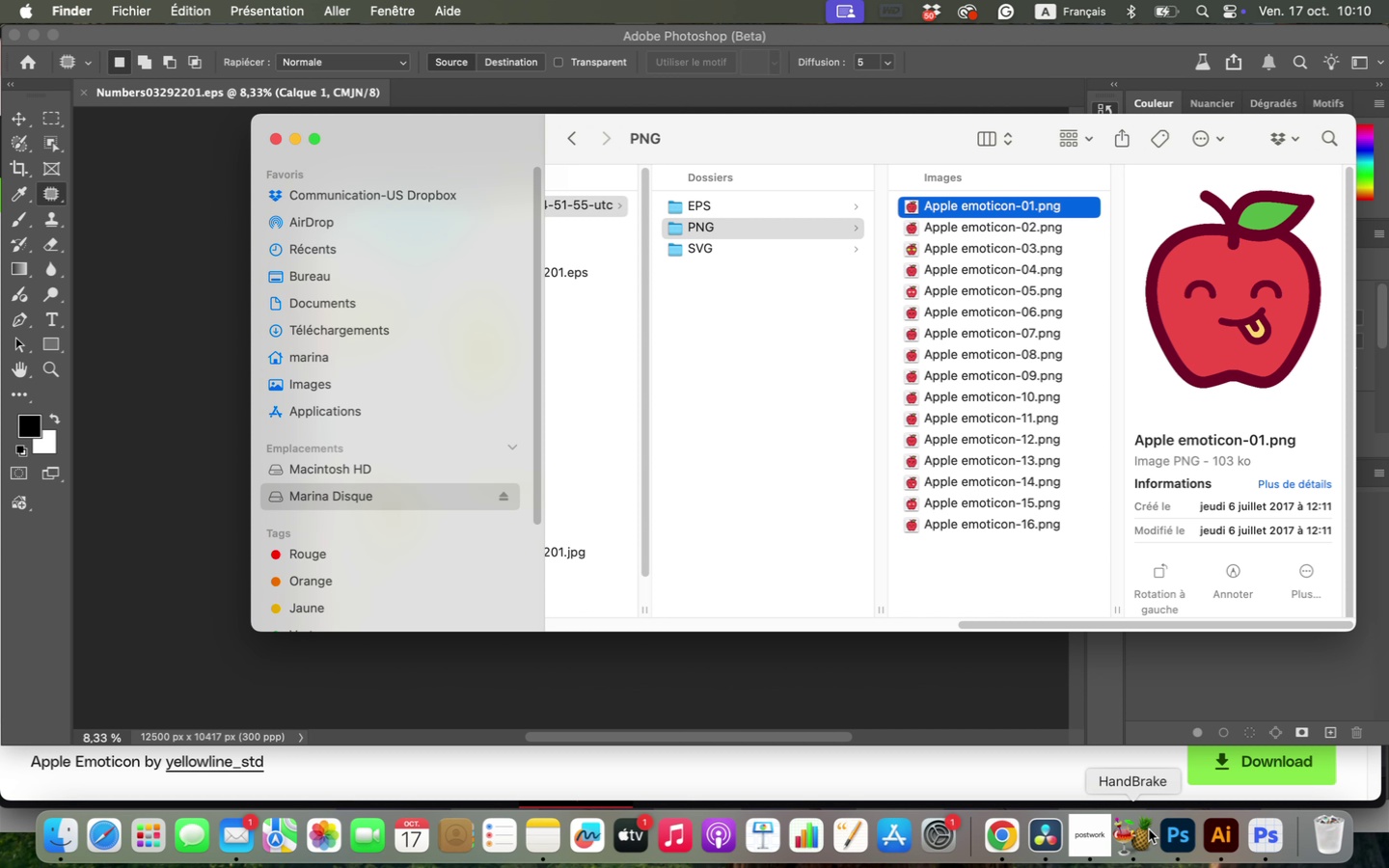 
left_click([1046, 833])
 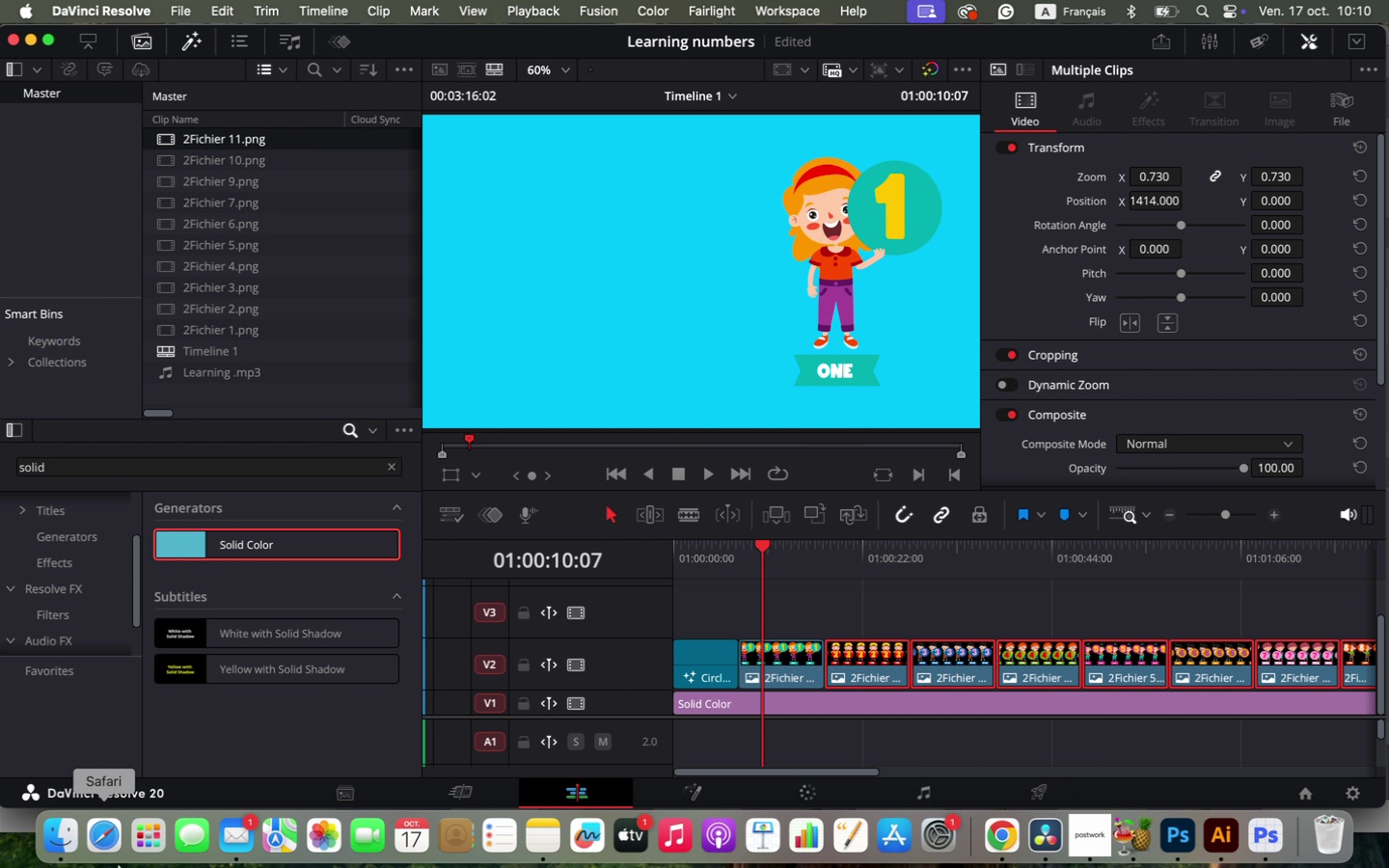 
hold_key(key=OptionLeft, duration=0.92)
scroll: coordinate [844, 602], scroll_direction: up, amount: 5.0
 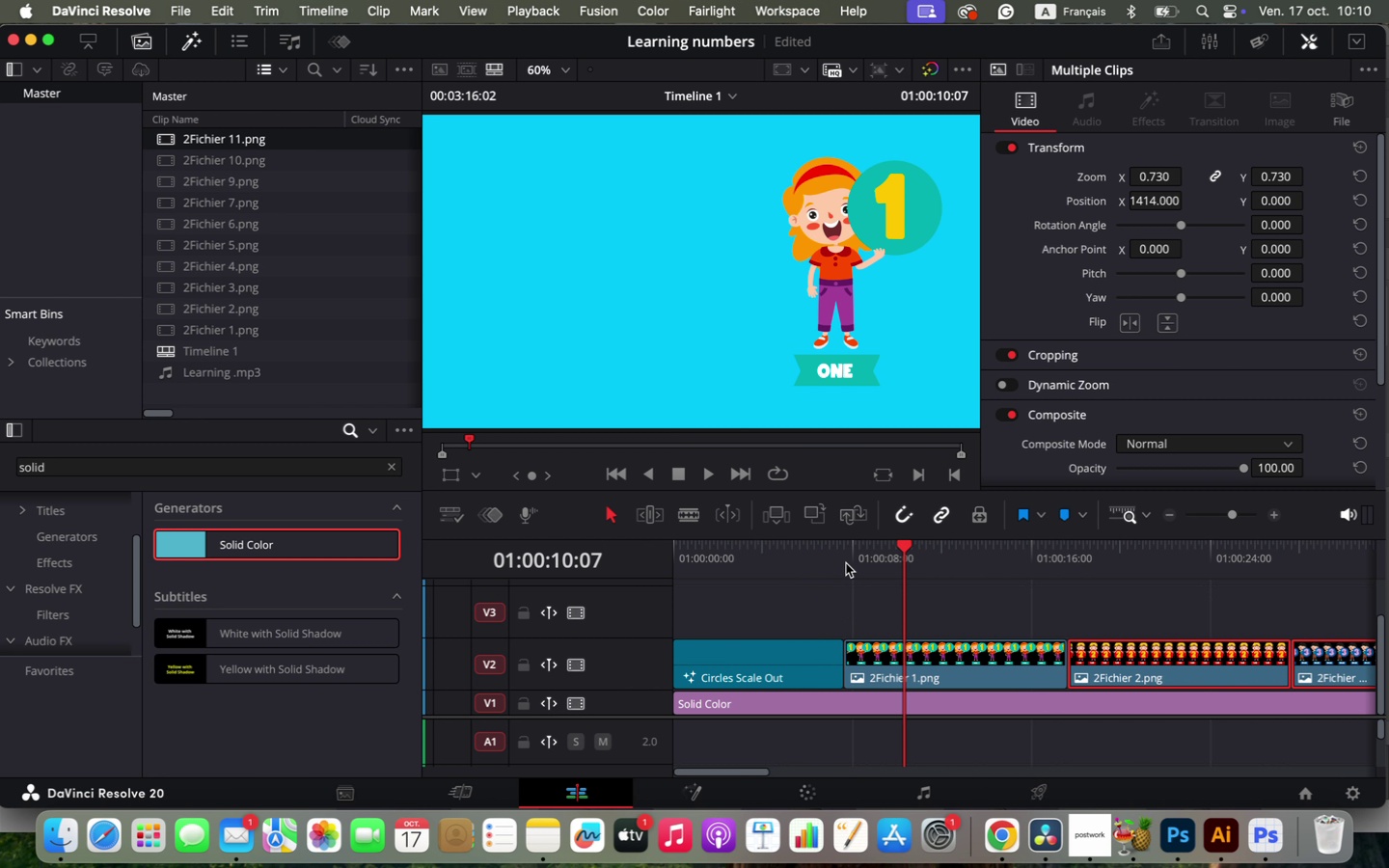 
left_click([846, 563])
 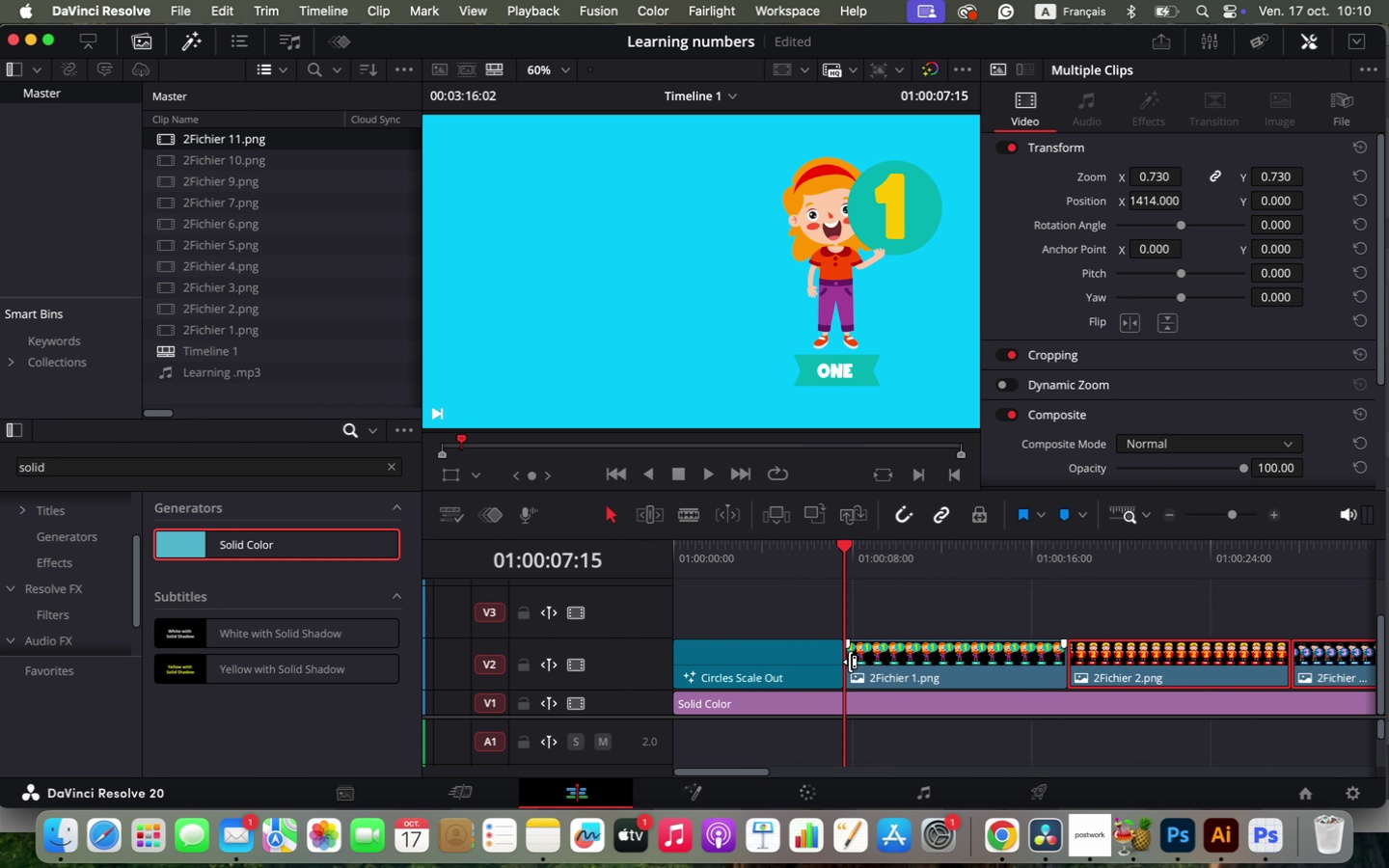 
left_click([55, 831])
 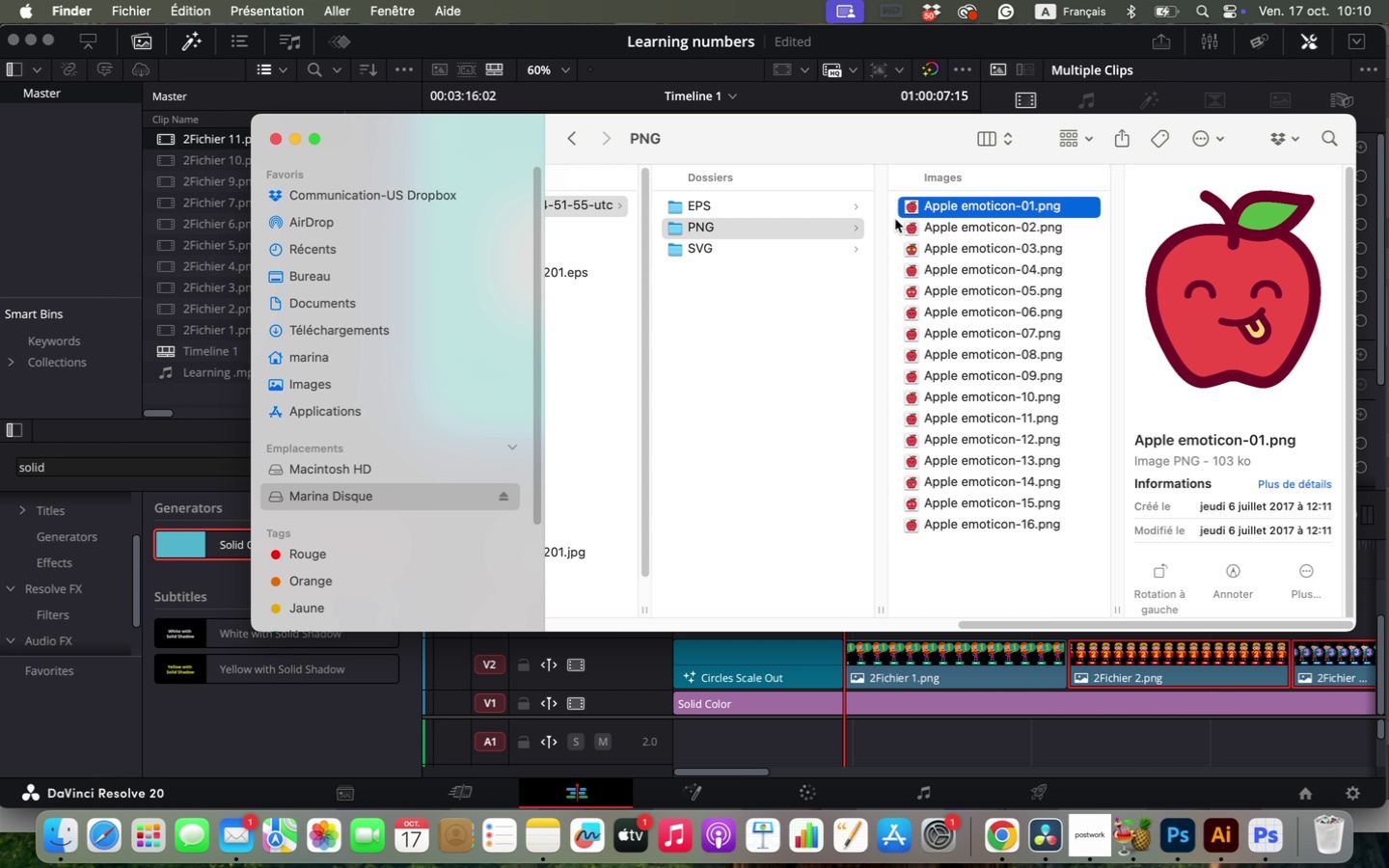 
left_click_drag(start_coordinate=[927, 207], to_coordinate=[841, 610])
 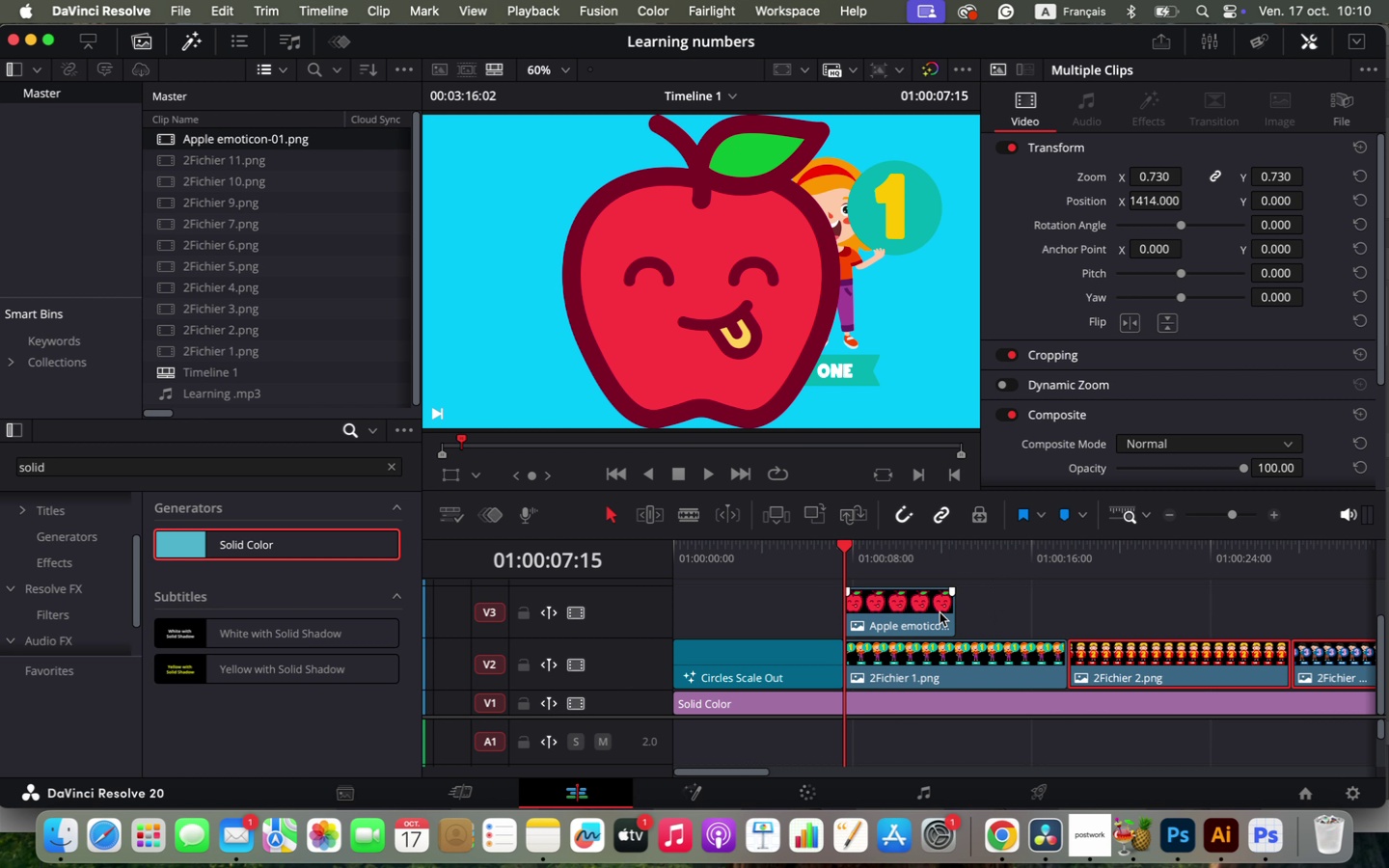 
key(Space)
 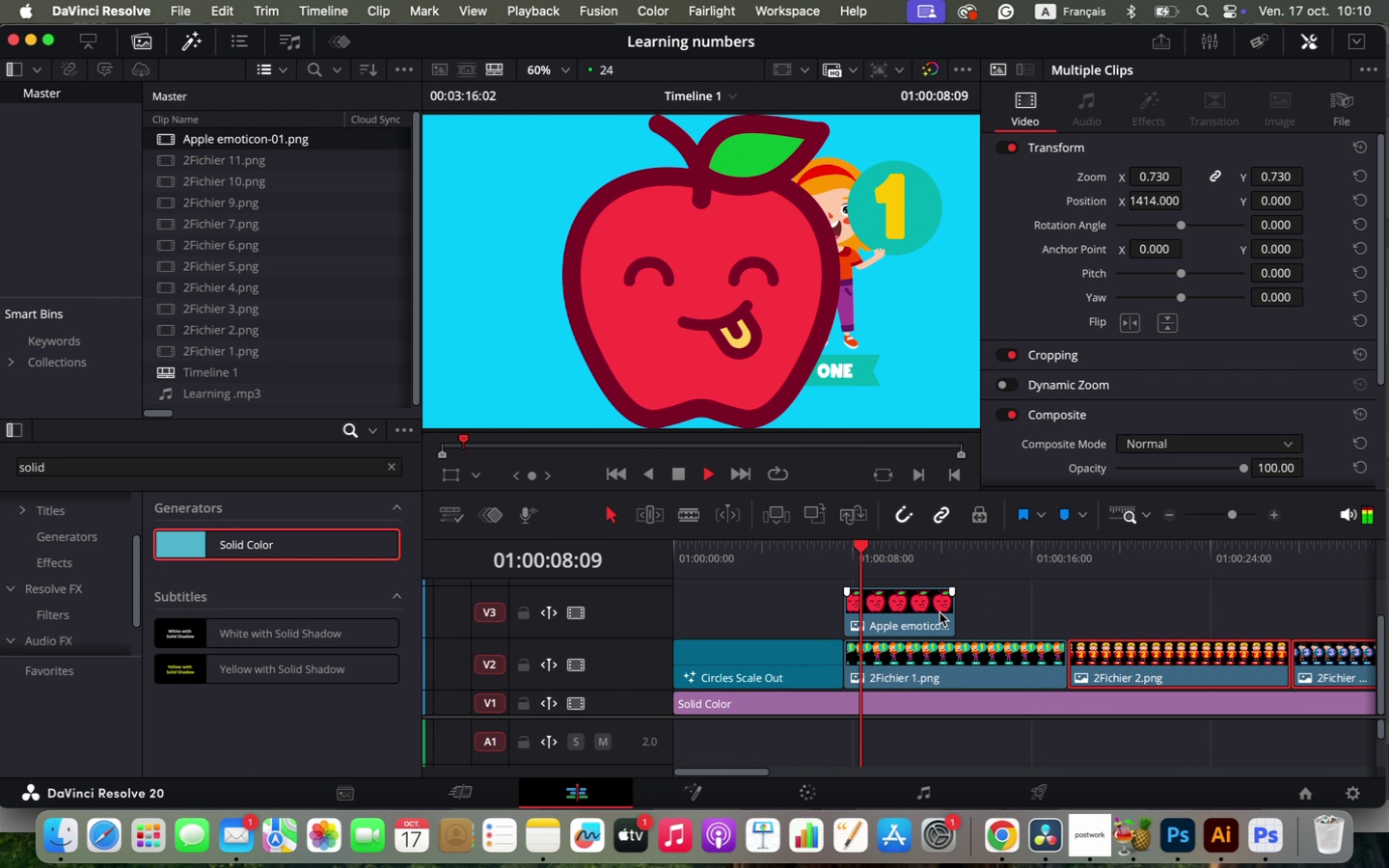 
key(Space)
 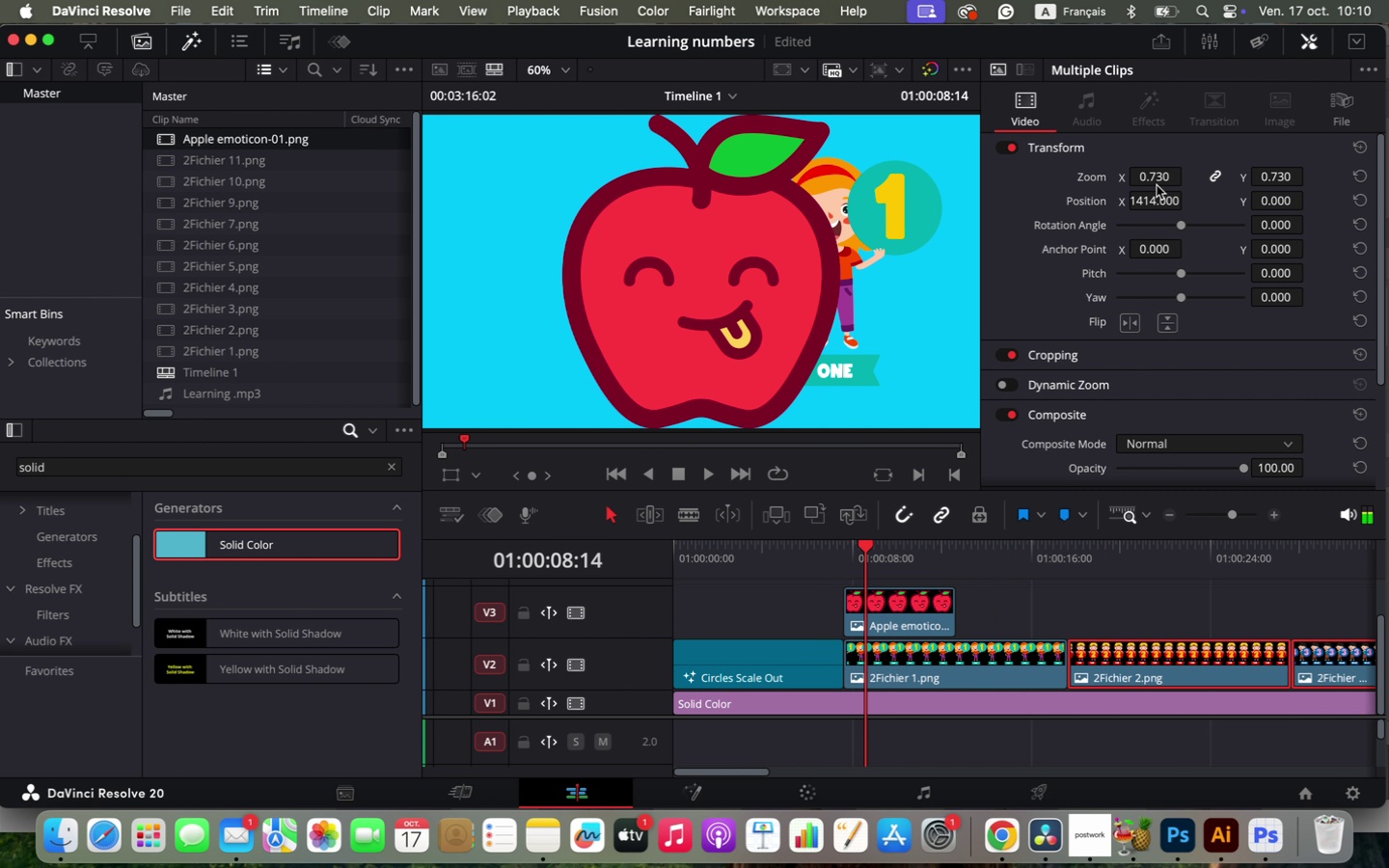 
left_click_drag(start_coordinate=[1153, 175], to_coordinate=[1117, 191])
 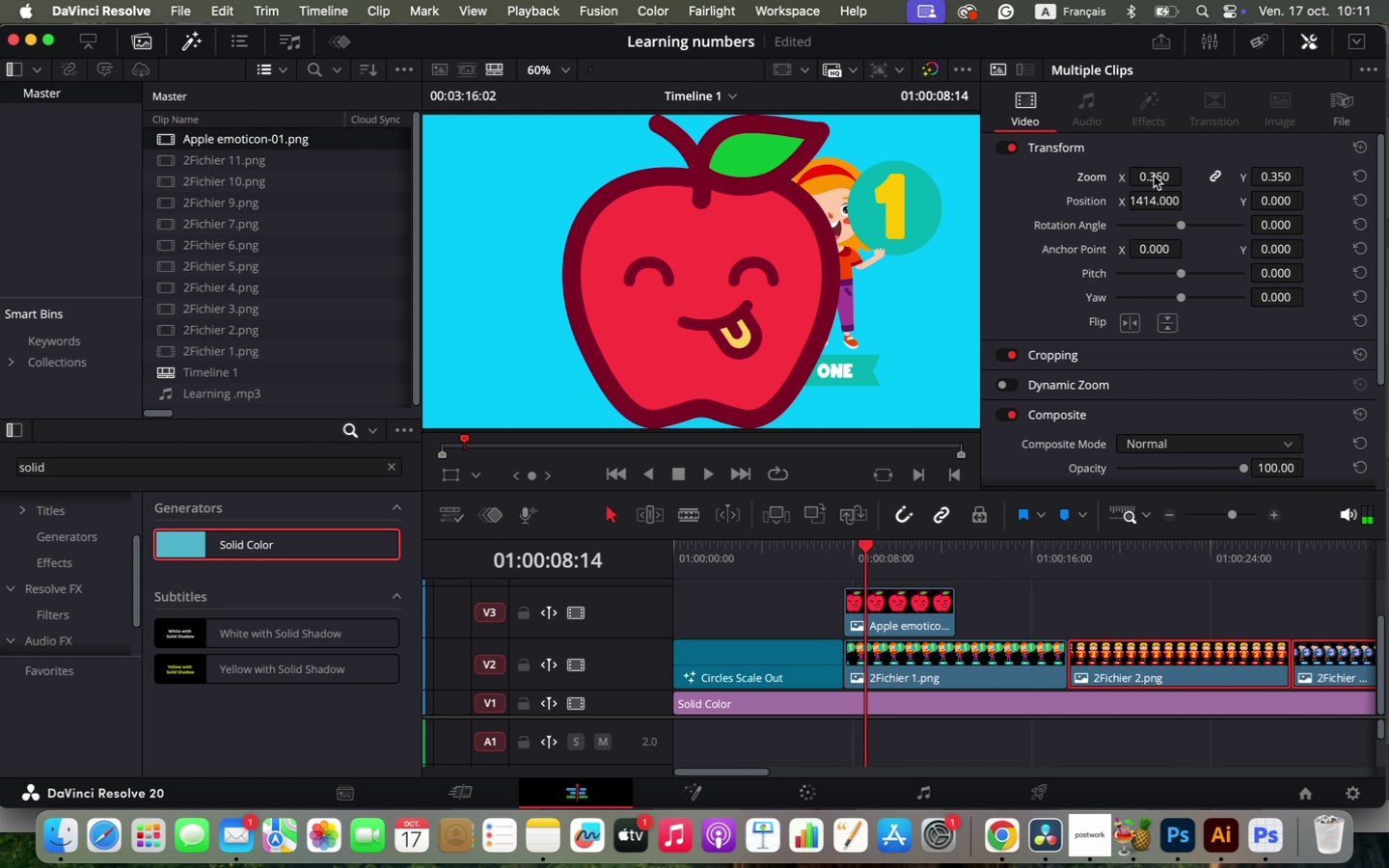 
key(Meta+W)
 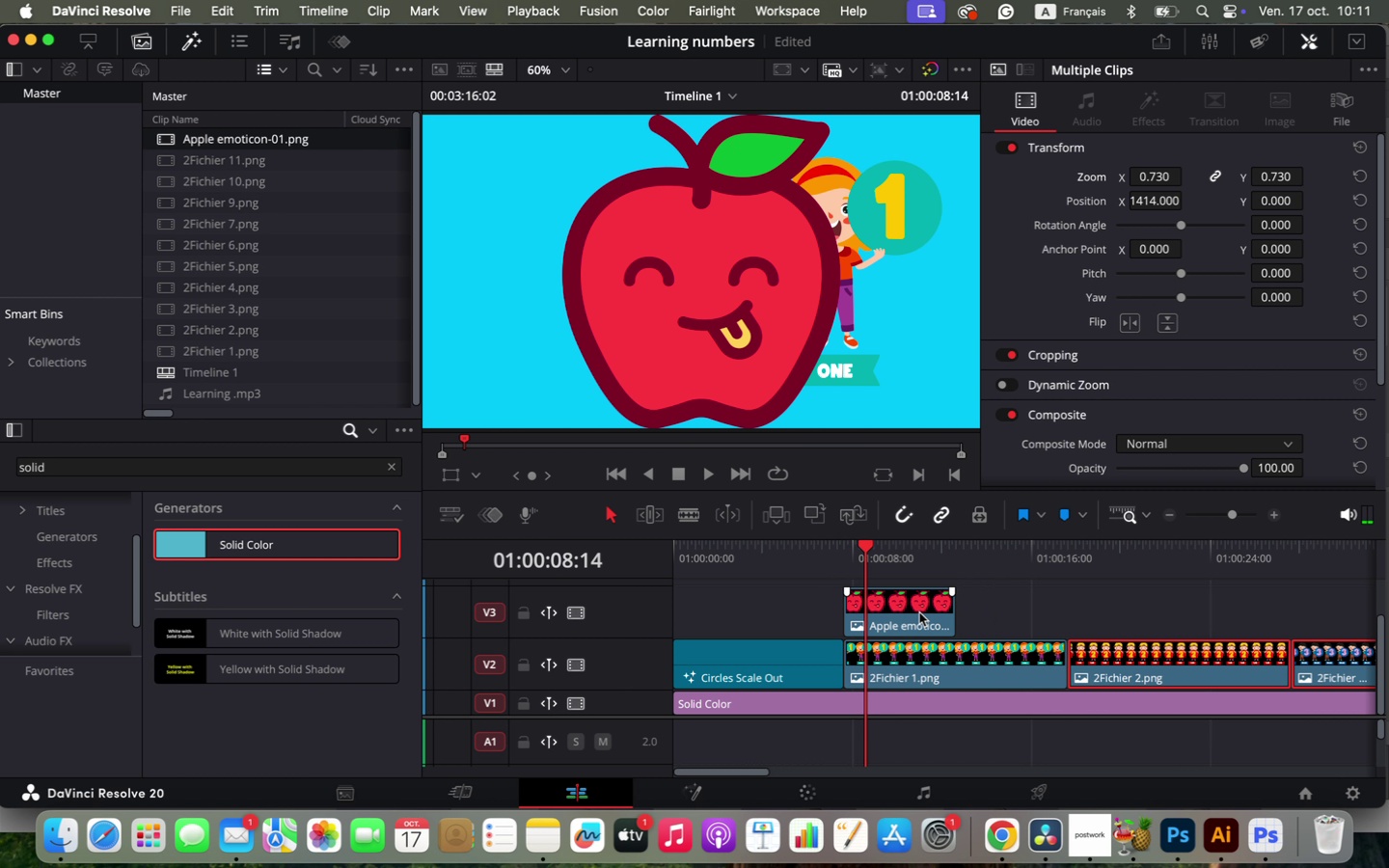 
left_click([919, 612])
 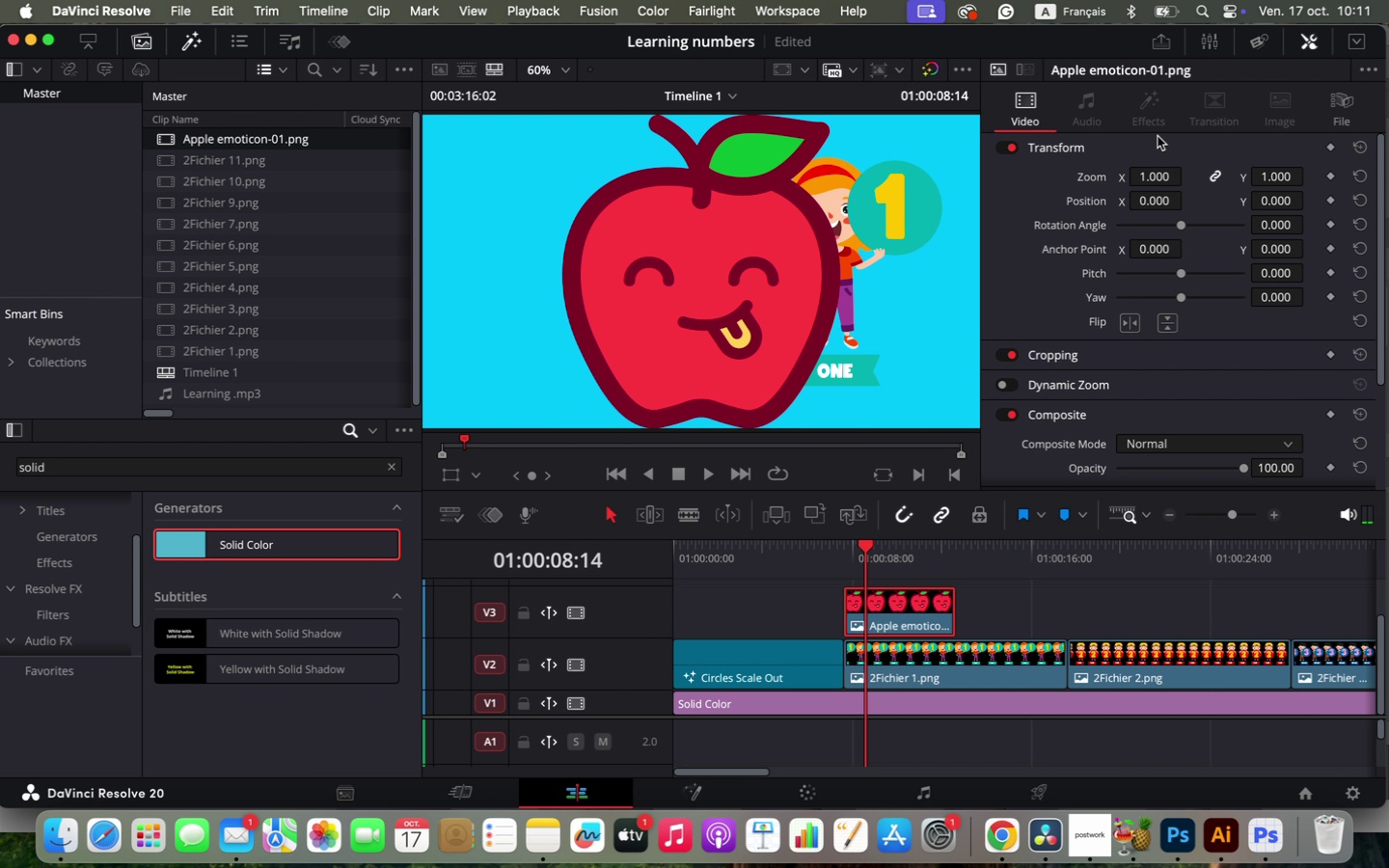 
left_click_drag(start_coordinate=[1153, 176], to_coordinate=[1085, 207])
 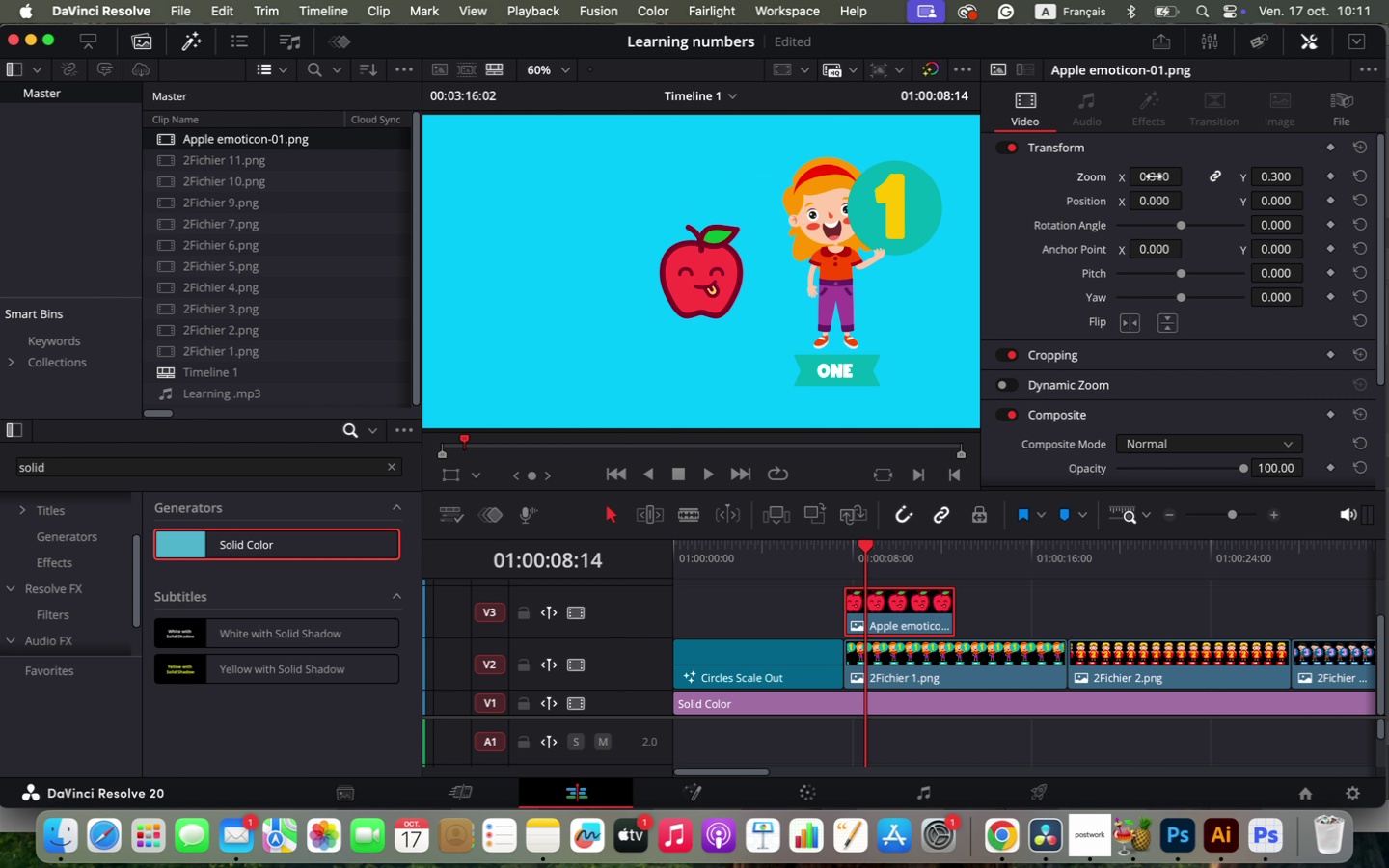 
left_click_drag(start_coordinate=[1155, 205], to_coordinate=[636, 250])
 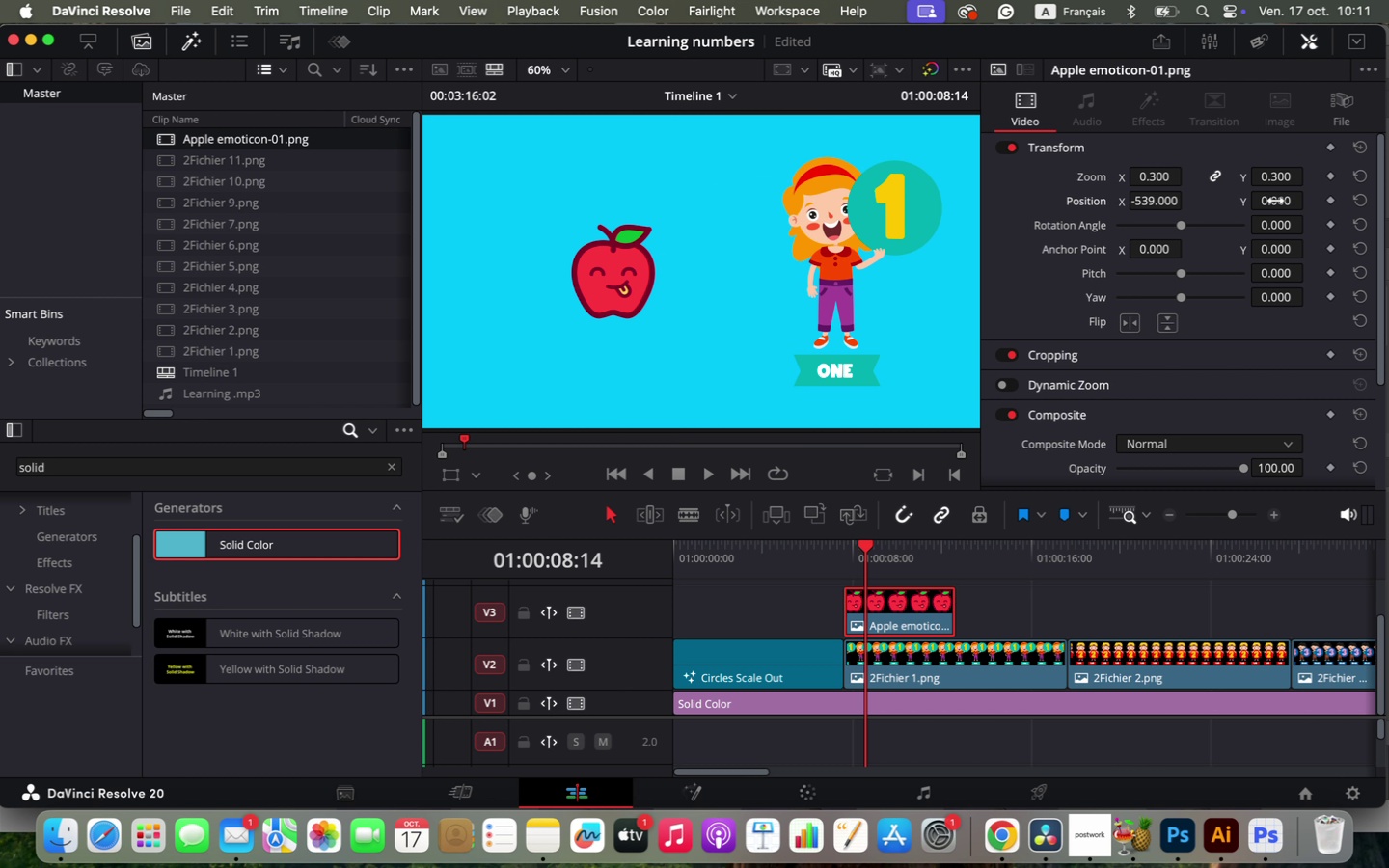 
left_click_drag(start_coordinate=[1153, 175], to_coordinate=[1163, 182])
 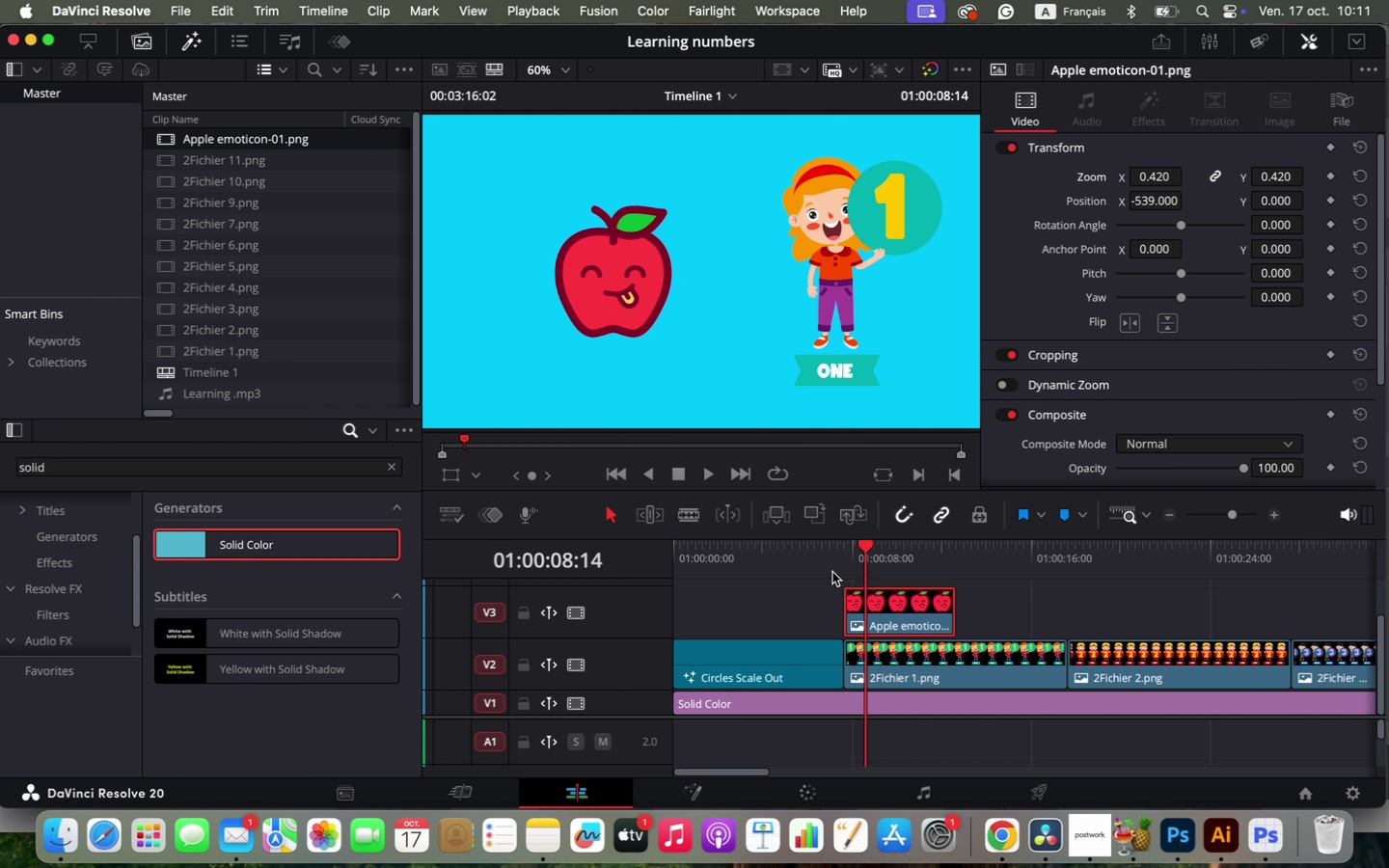 
left_click([844, 554])
 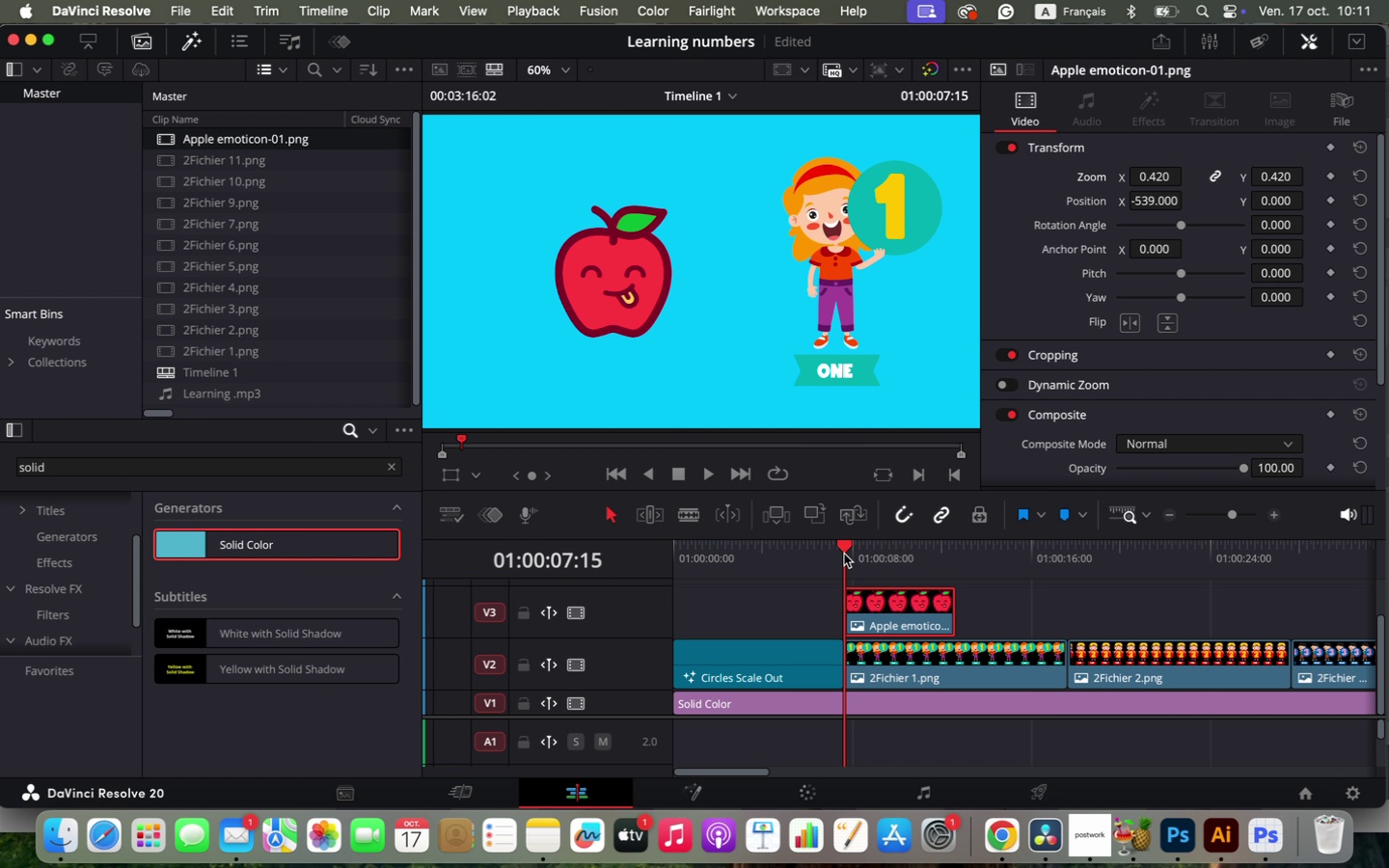 
key(Space)
 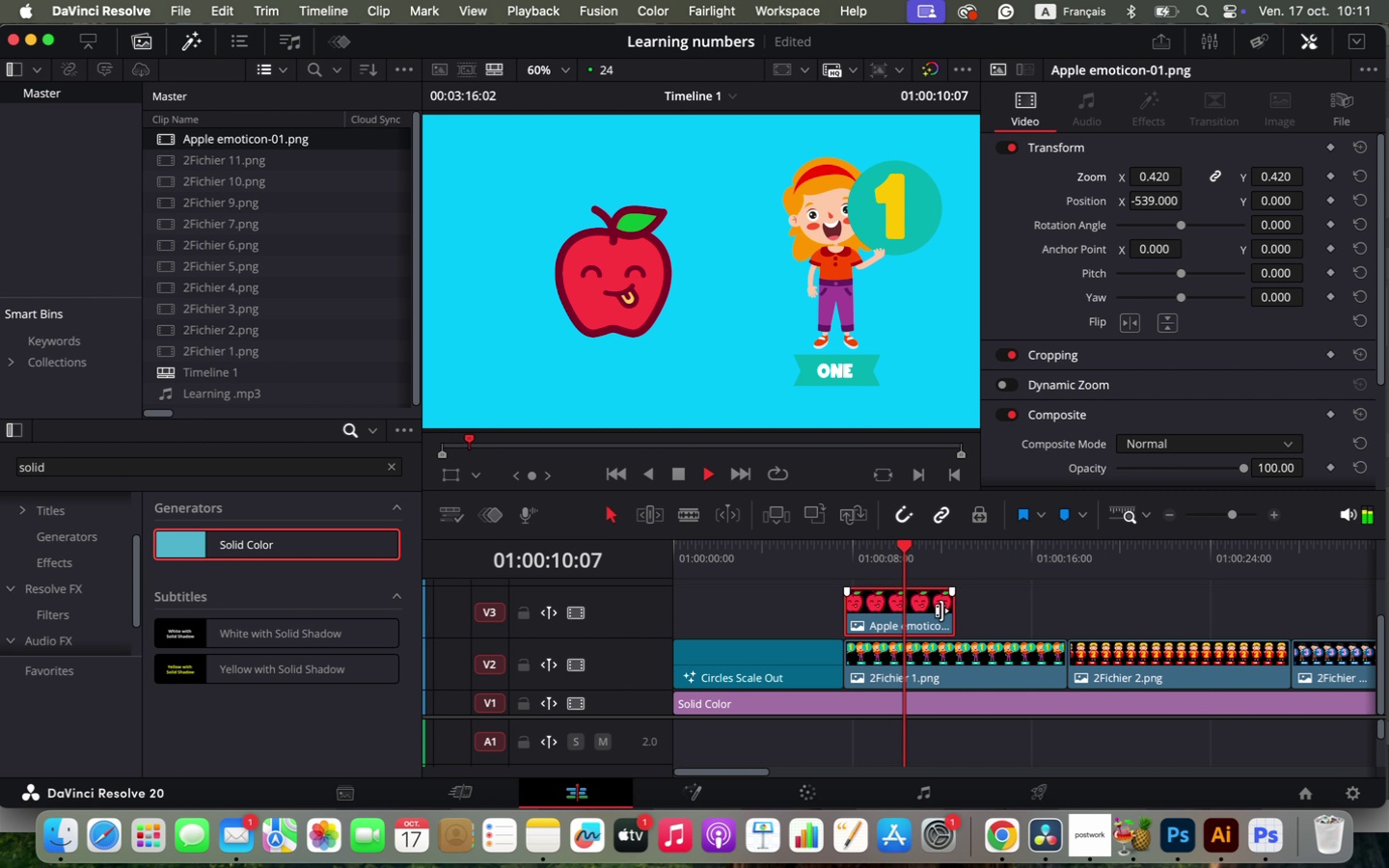 
key(Space)
 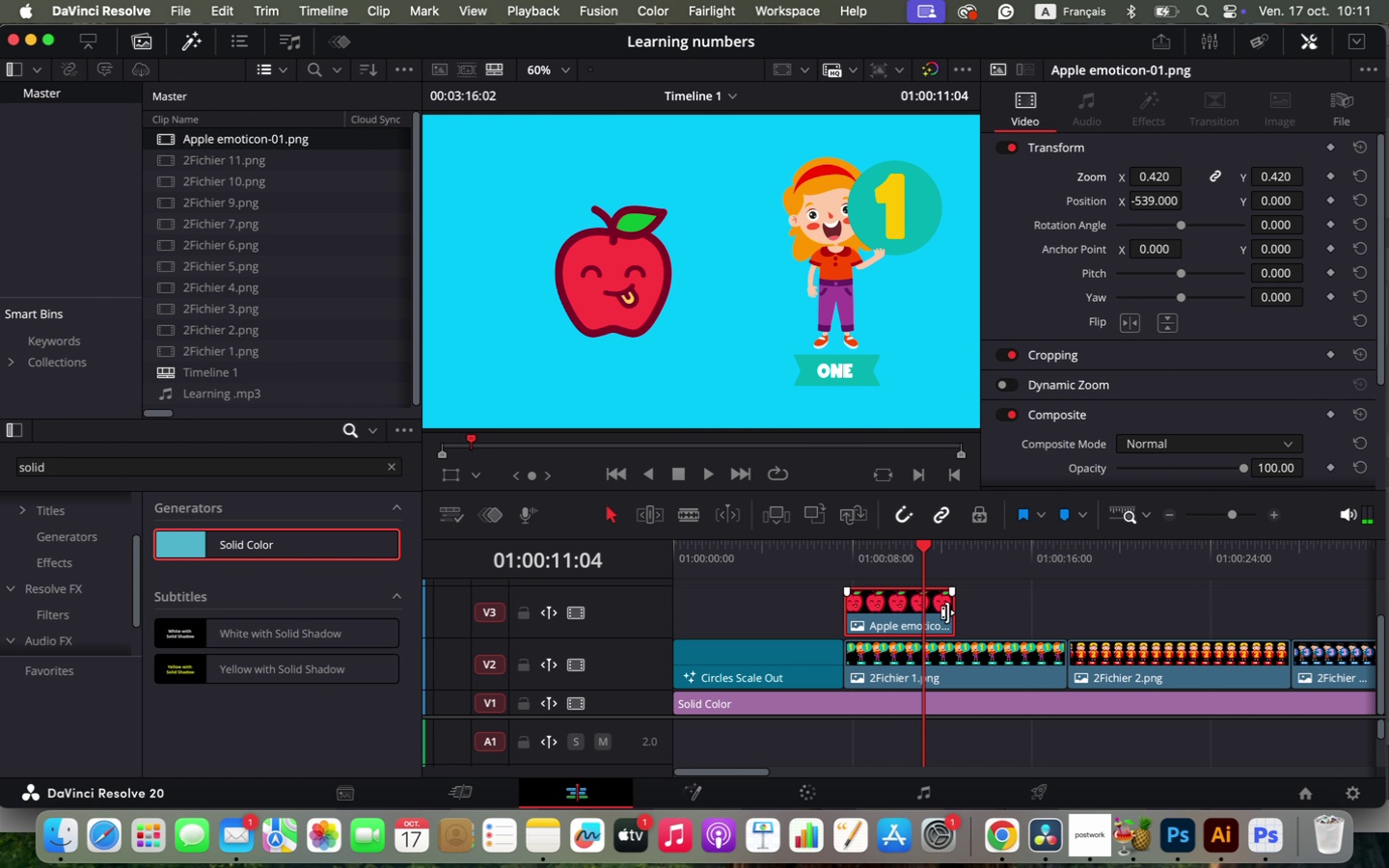 
left_click([947, 612])
 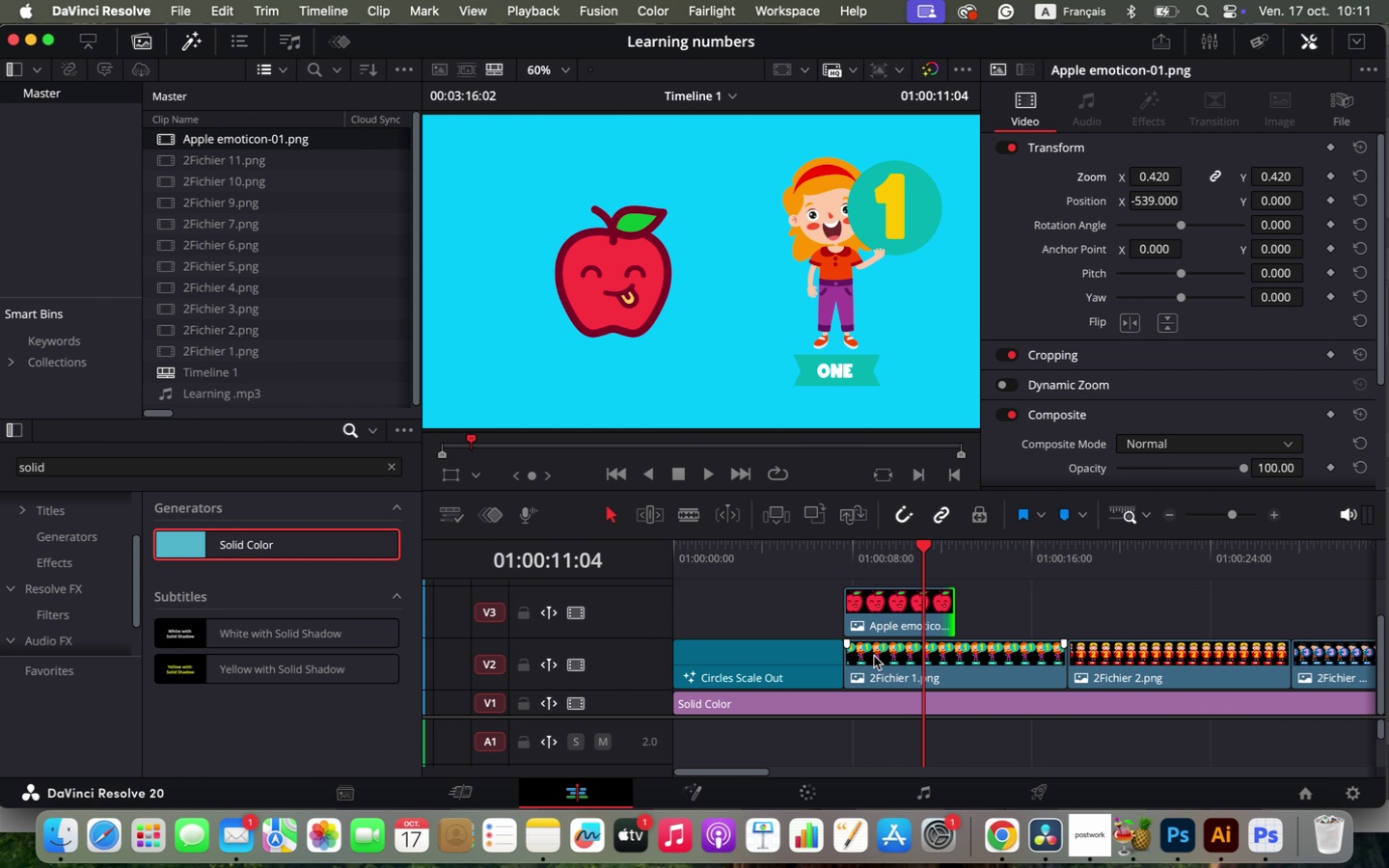 
left_click_drag(start_coordinate=[854, 661], to_coordinate=[959, 665])
 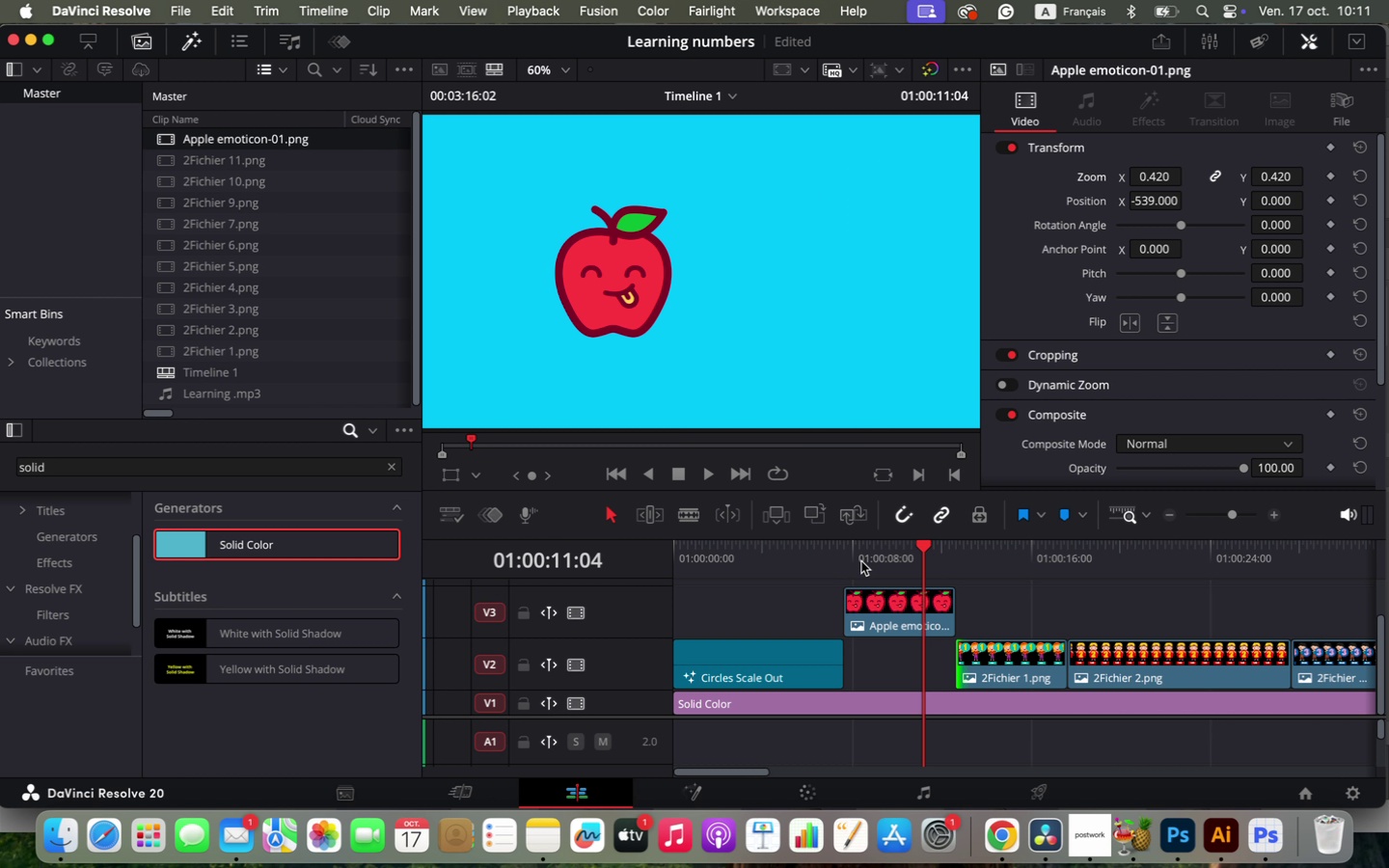 
left_click([850, 557])
 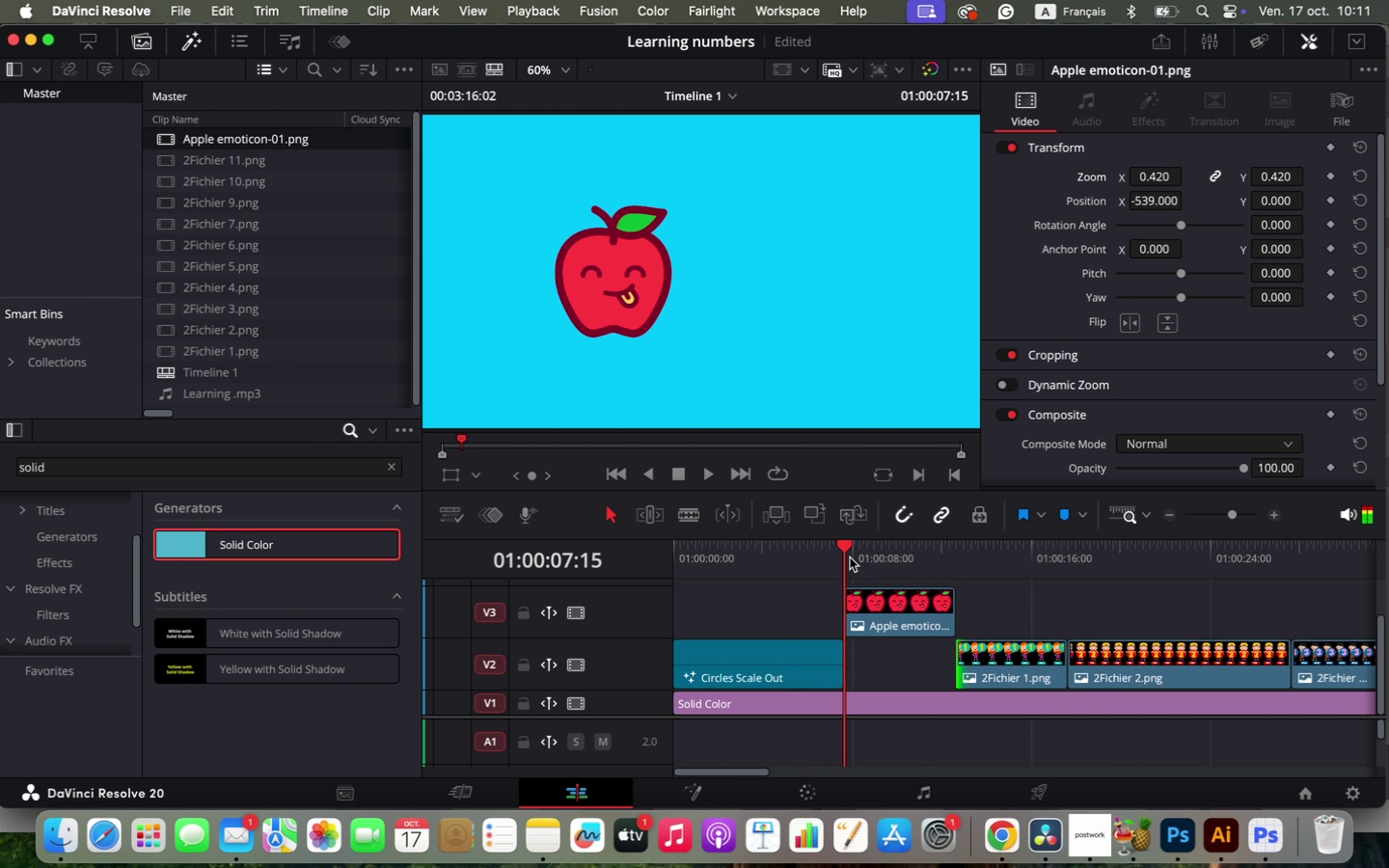 
key(Space)
 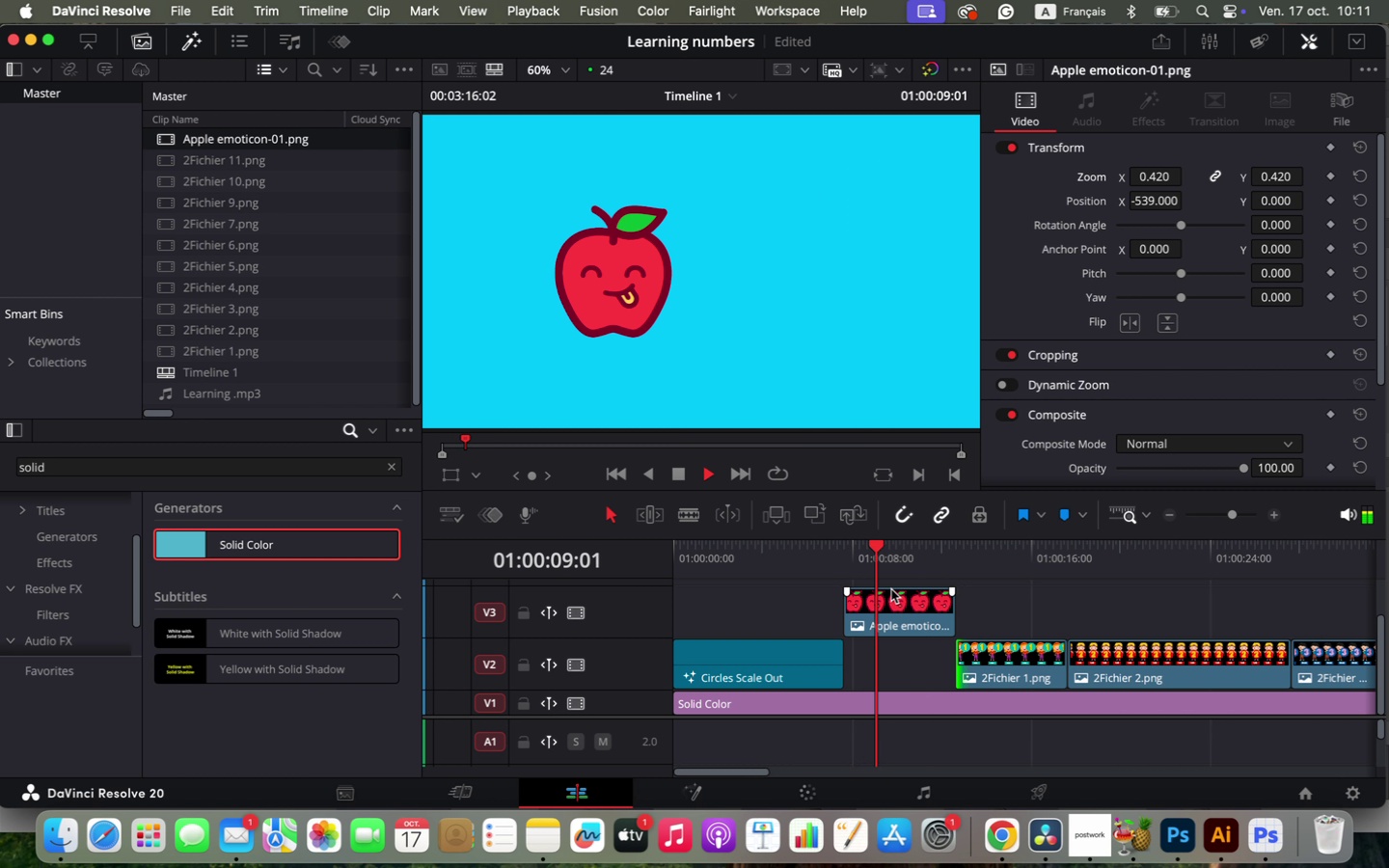 
key(Space)
 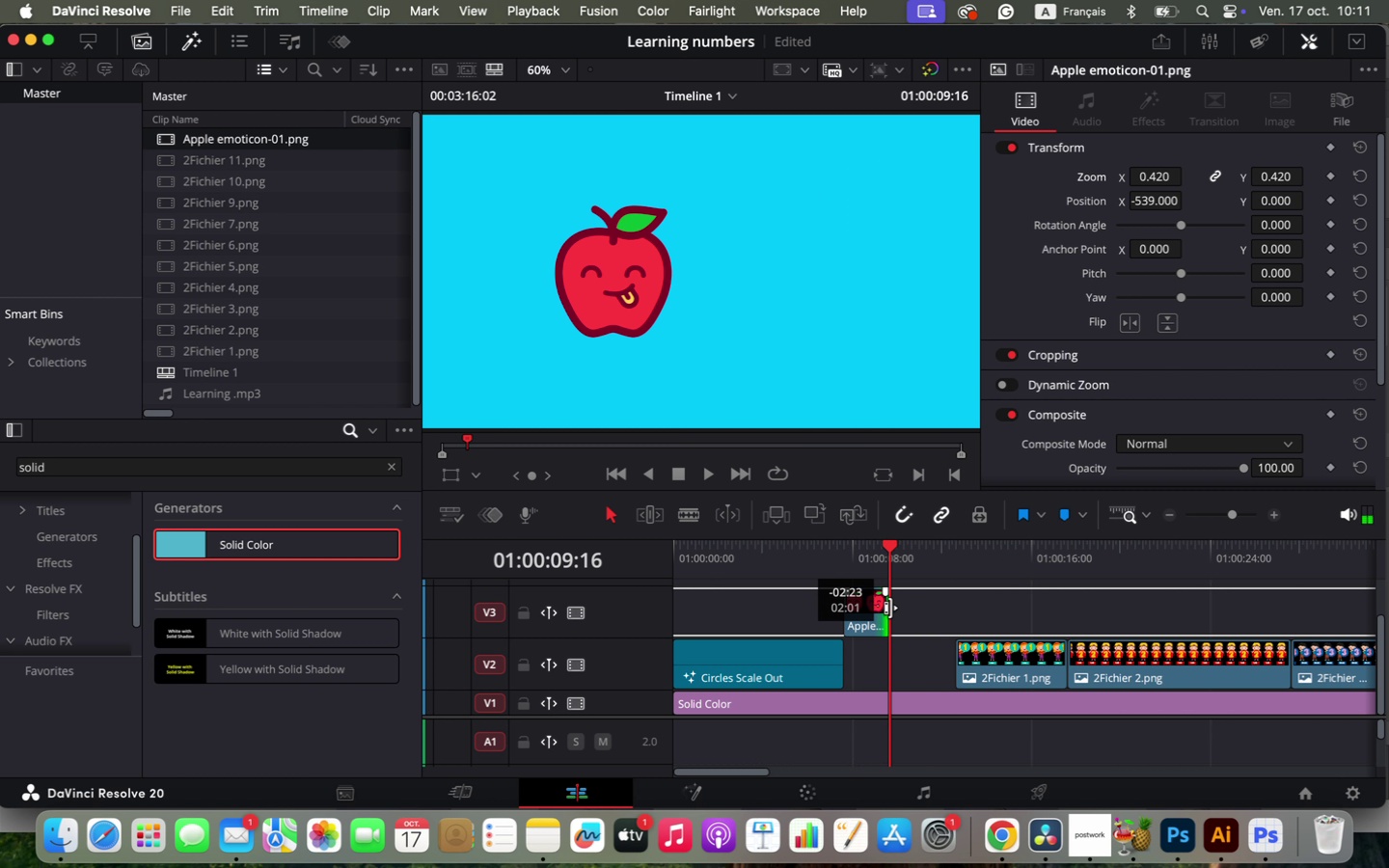 
left_click_drag(start_coordinate=[950, 607], to_coordinate=[890, 608])
 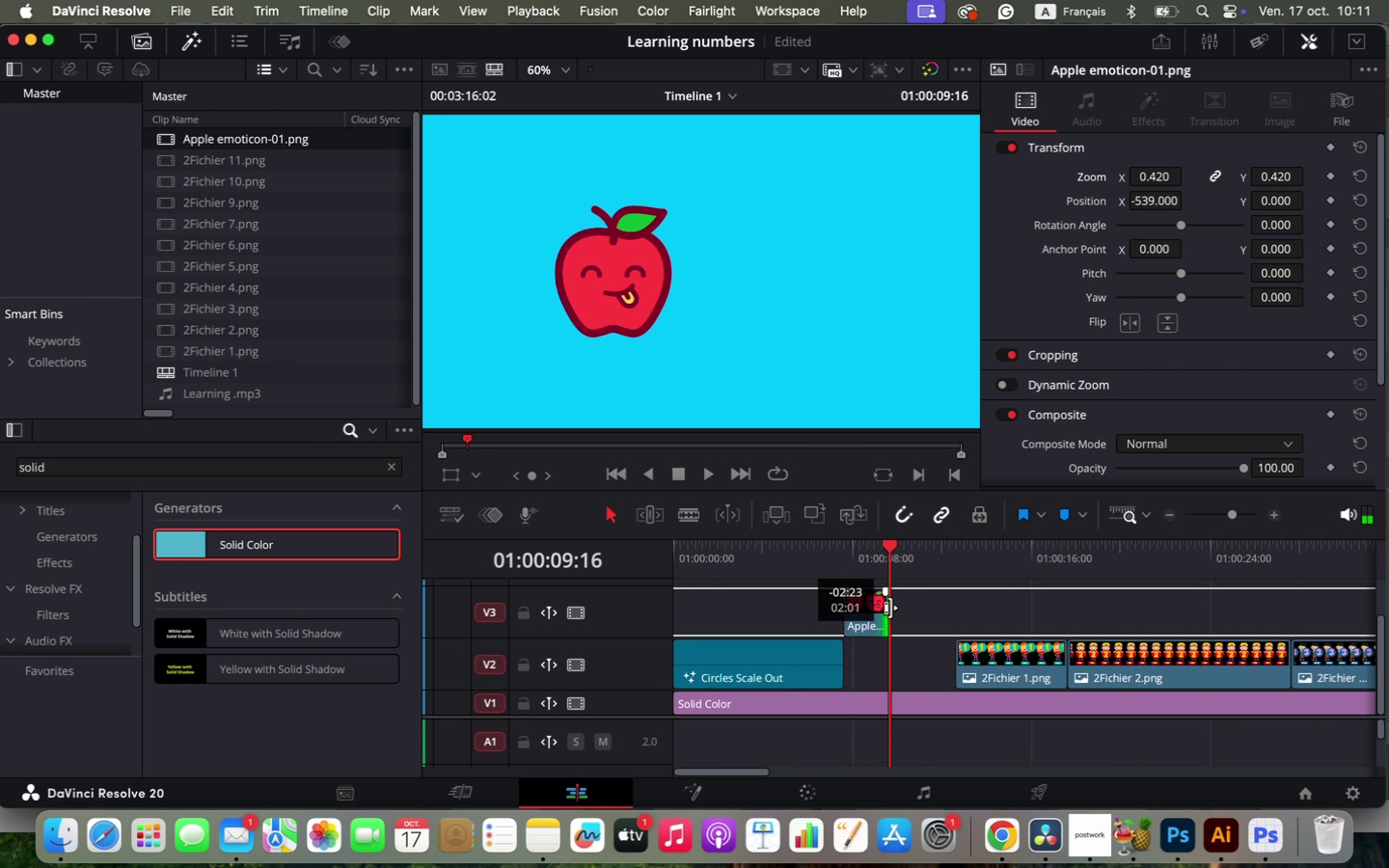 
left_click_drag(start_coordinate=[959, 659], to_coordinate=[854, 663])
 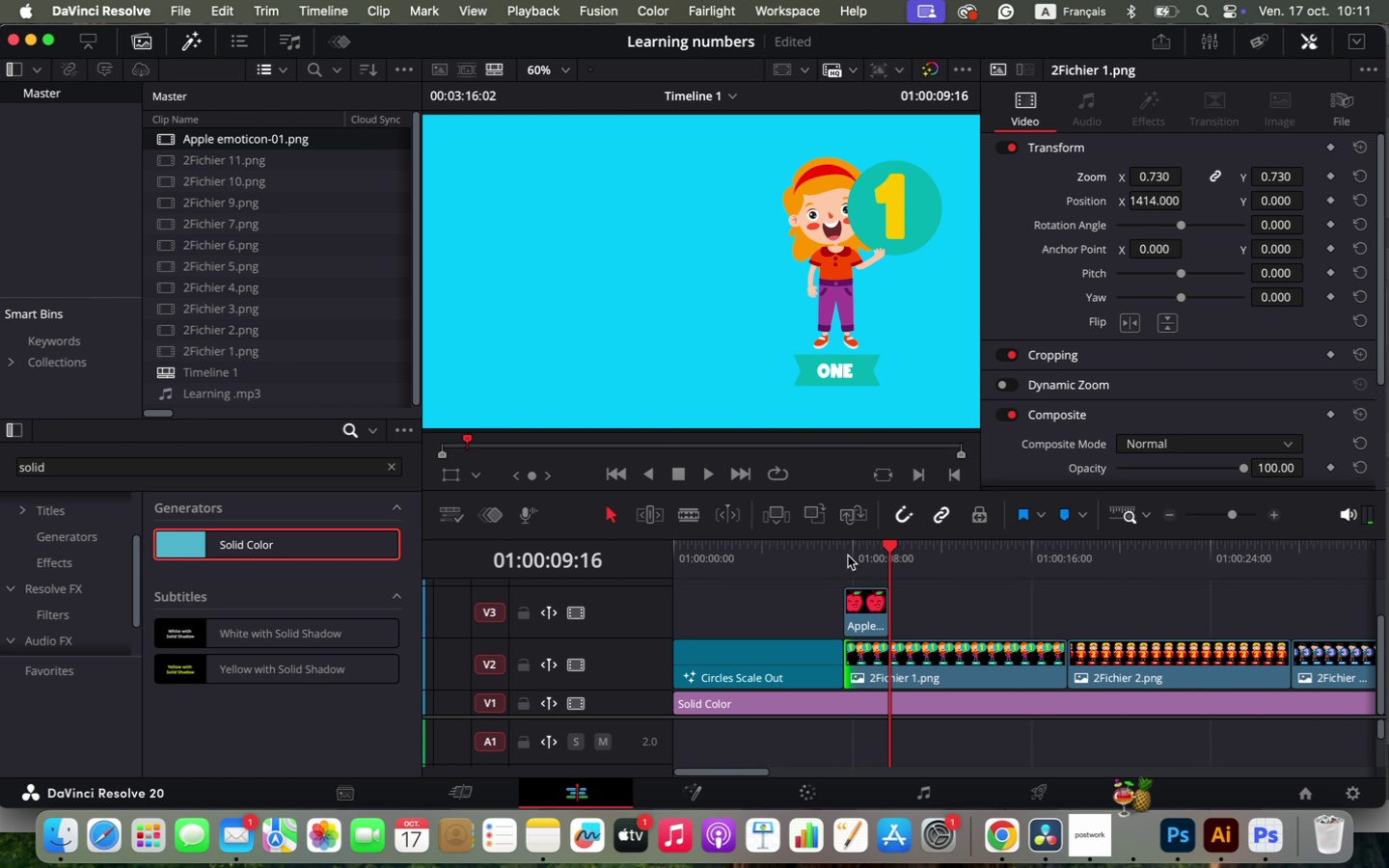 
left_click([844, 552])
 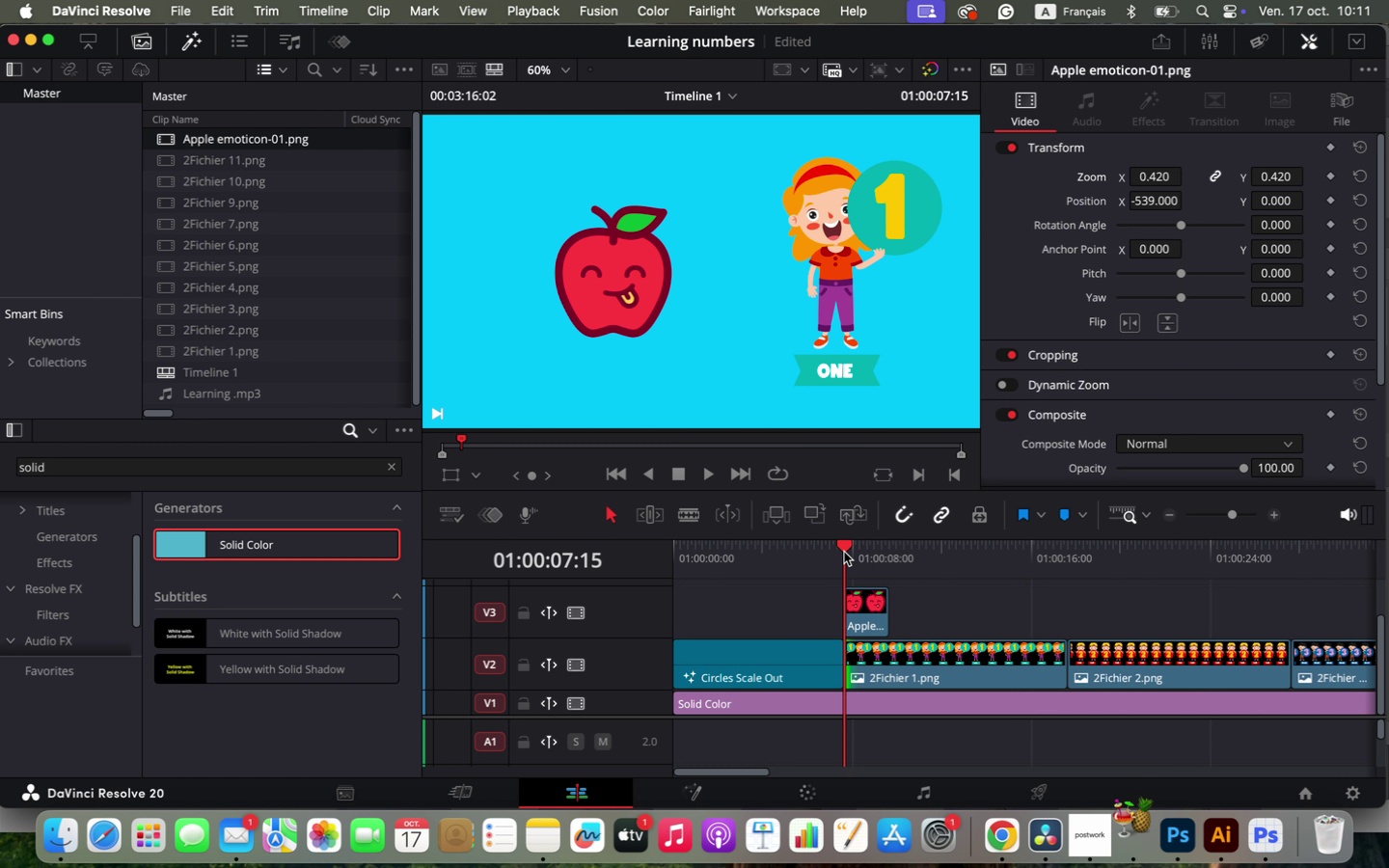 
key(Meta+Shift+ArrowRight)
 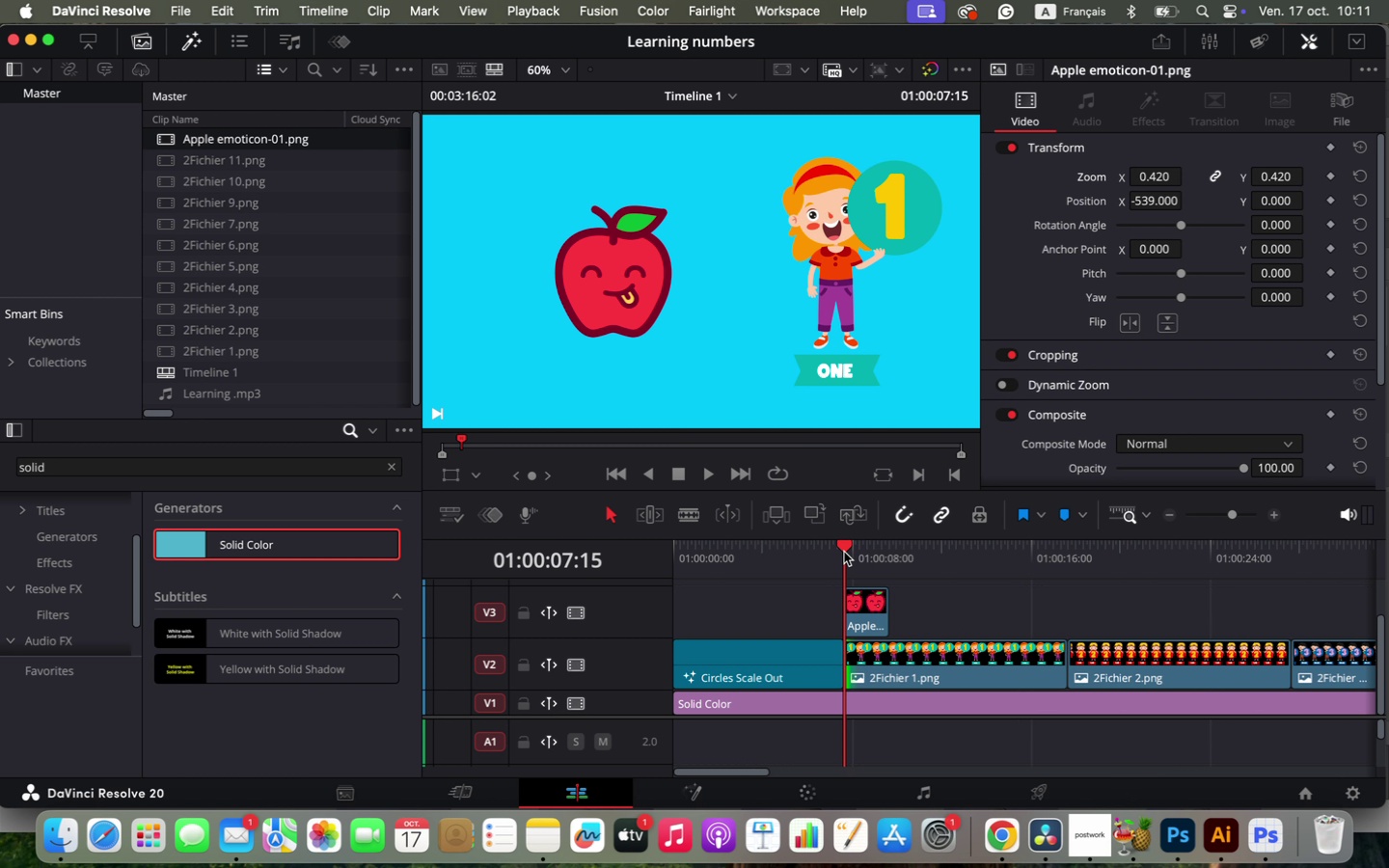 
key(Meta+Shift+ArrowRight)
 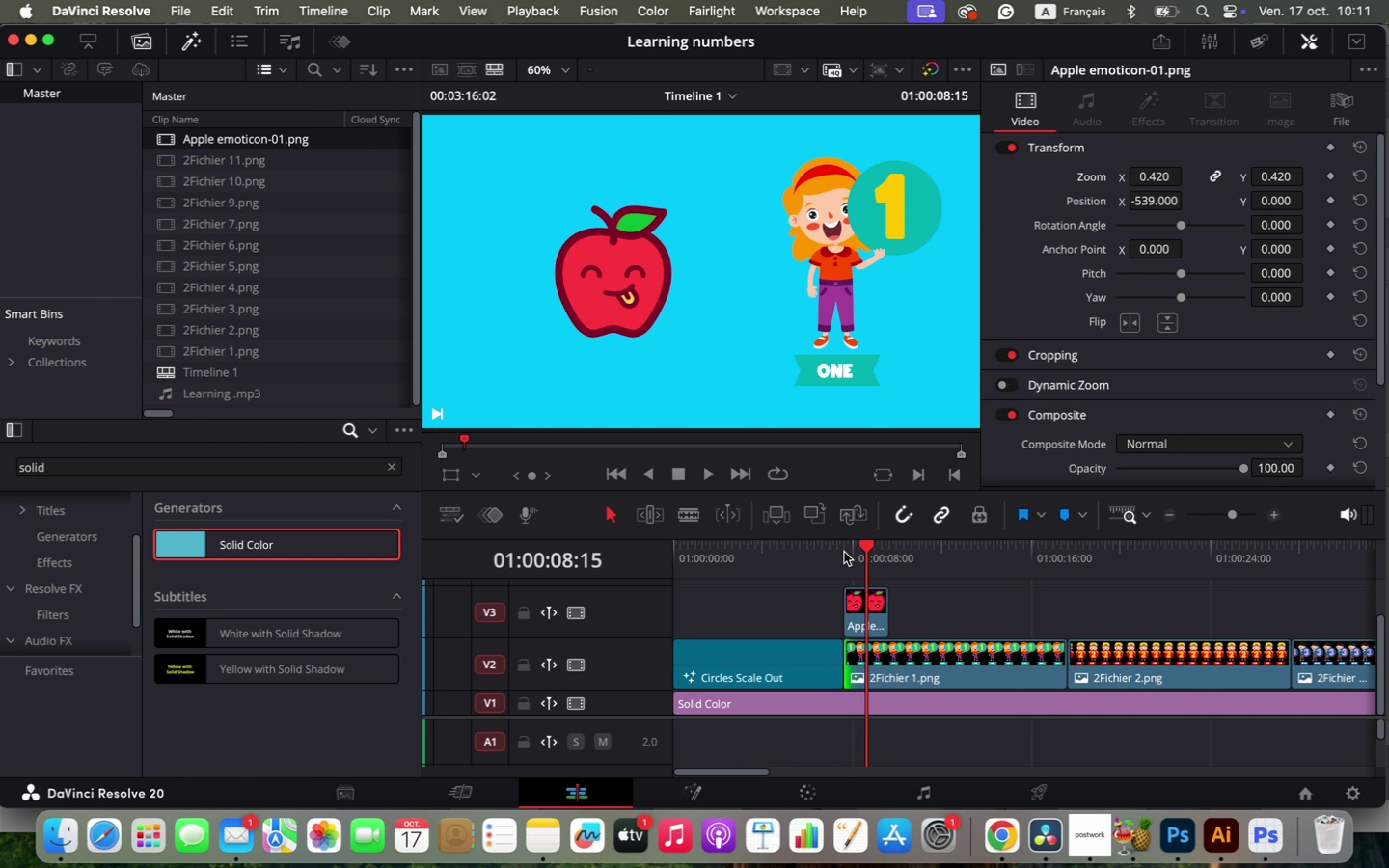 
key(Shift+ArrowRight)
 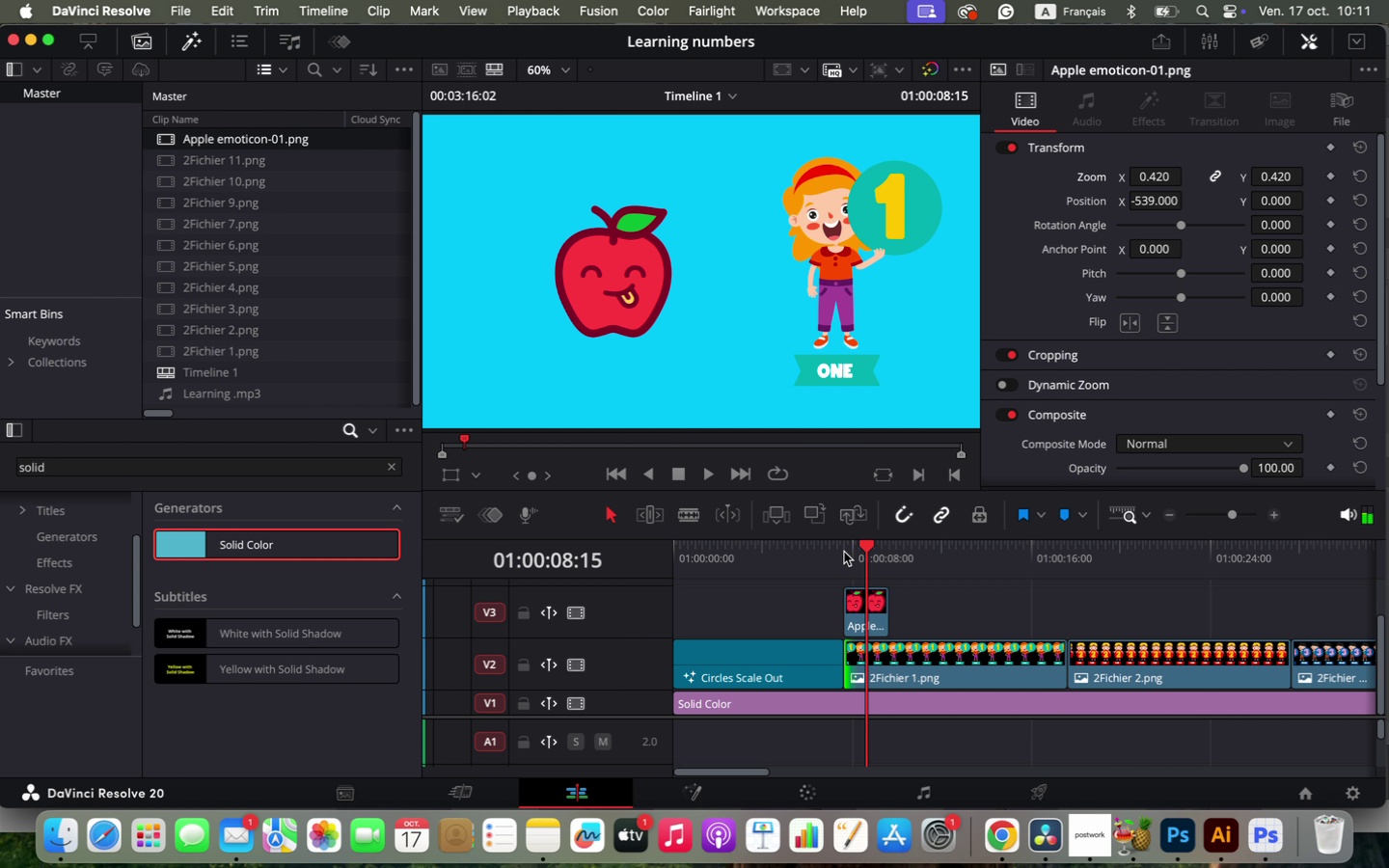 
key(Shift+ArrowRight)
 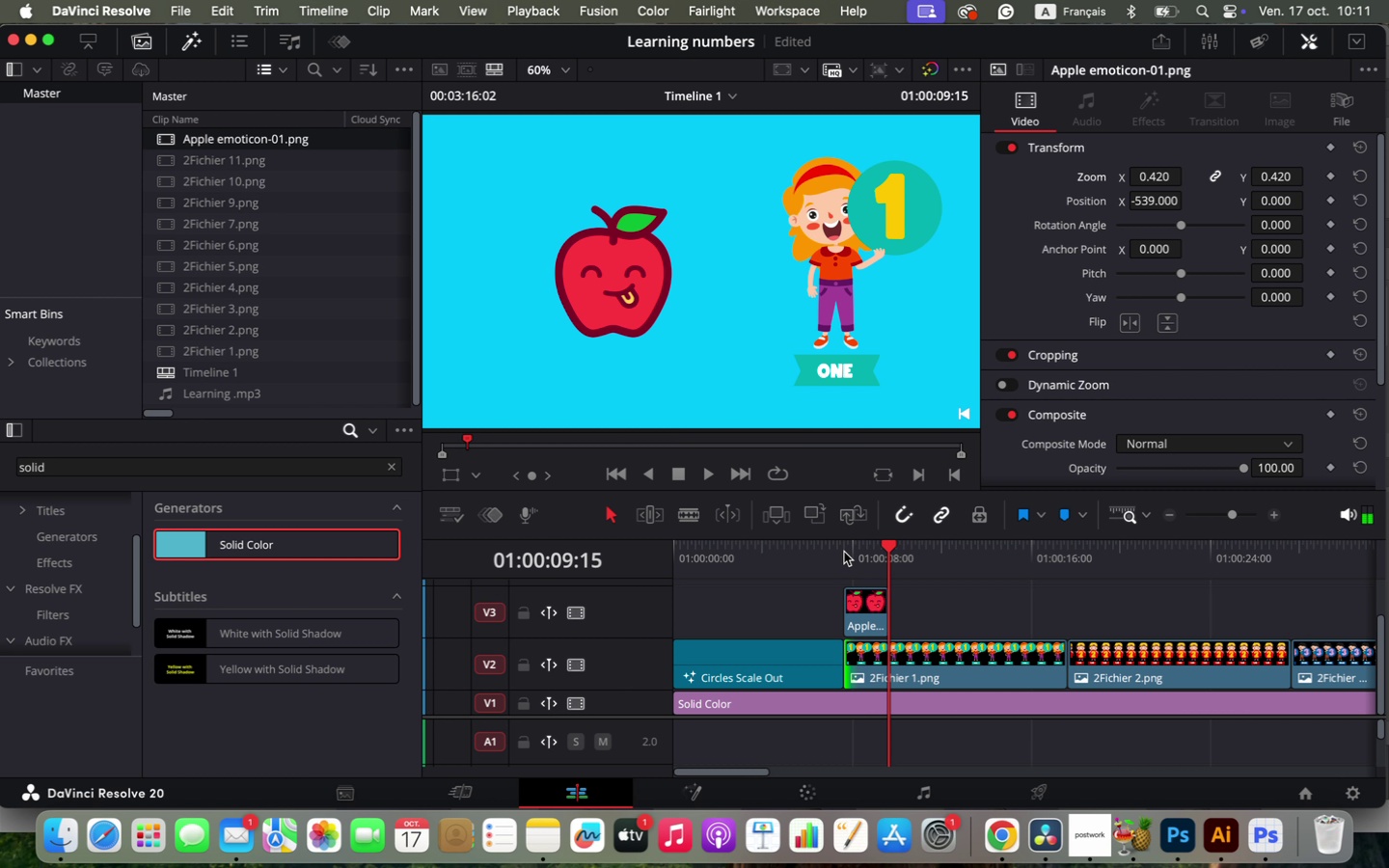 
left_click([844, 552])
 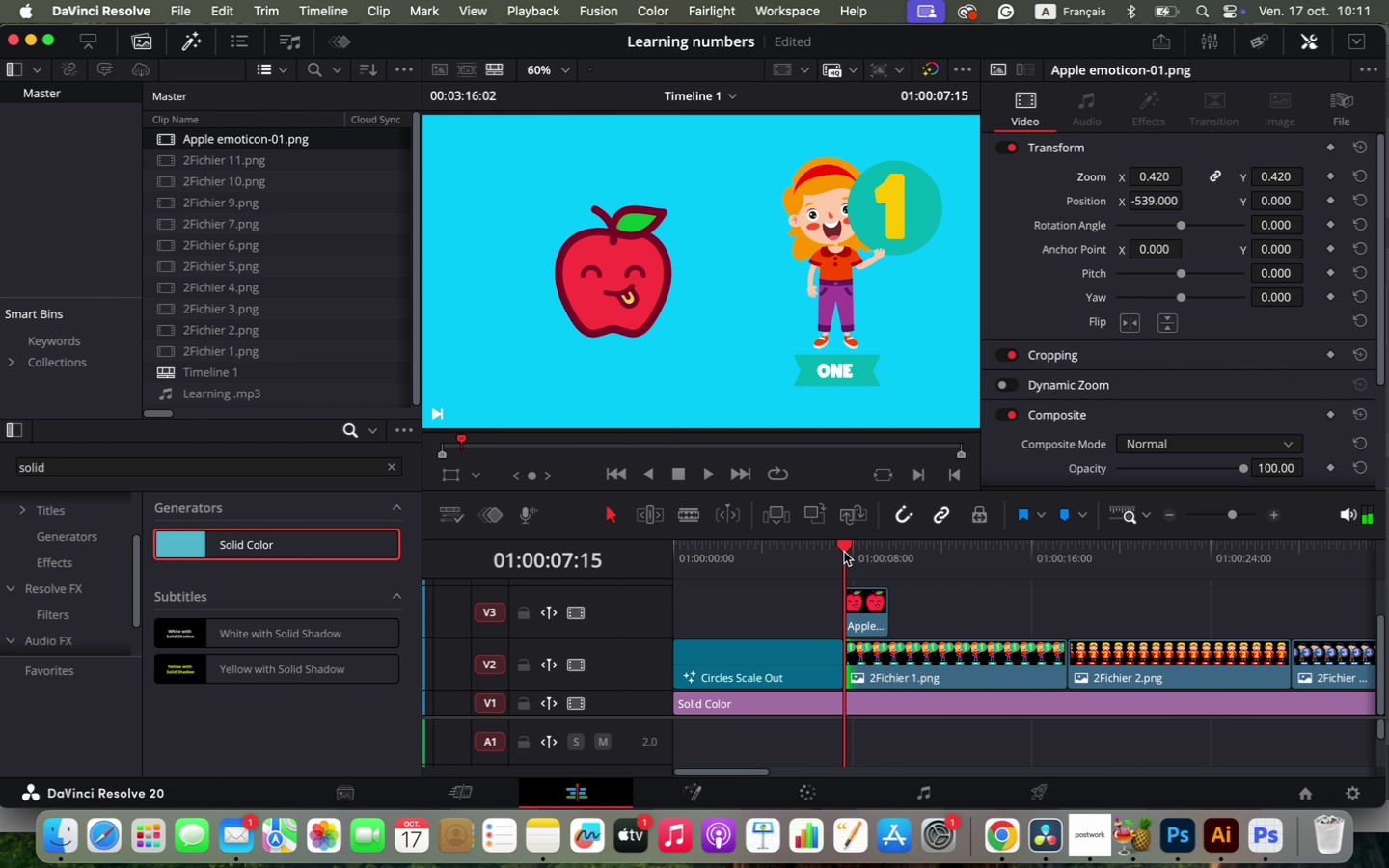 
key(Space)
 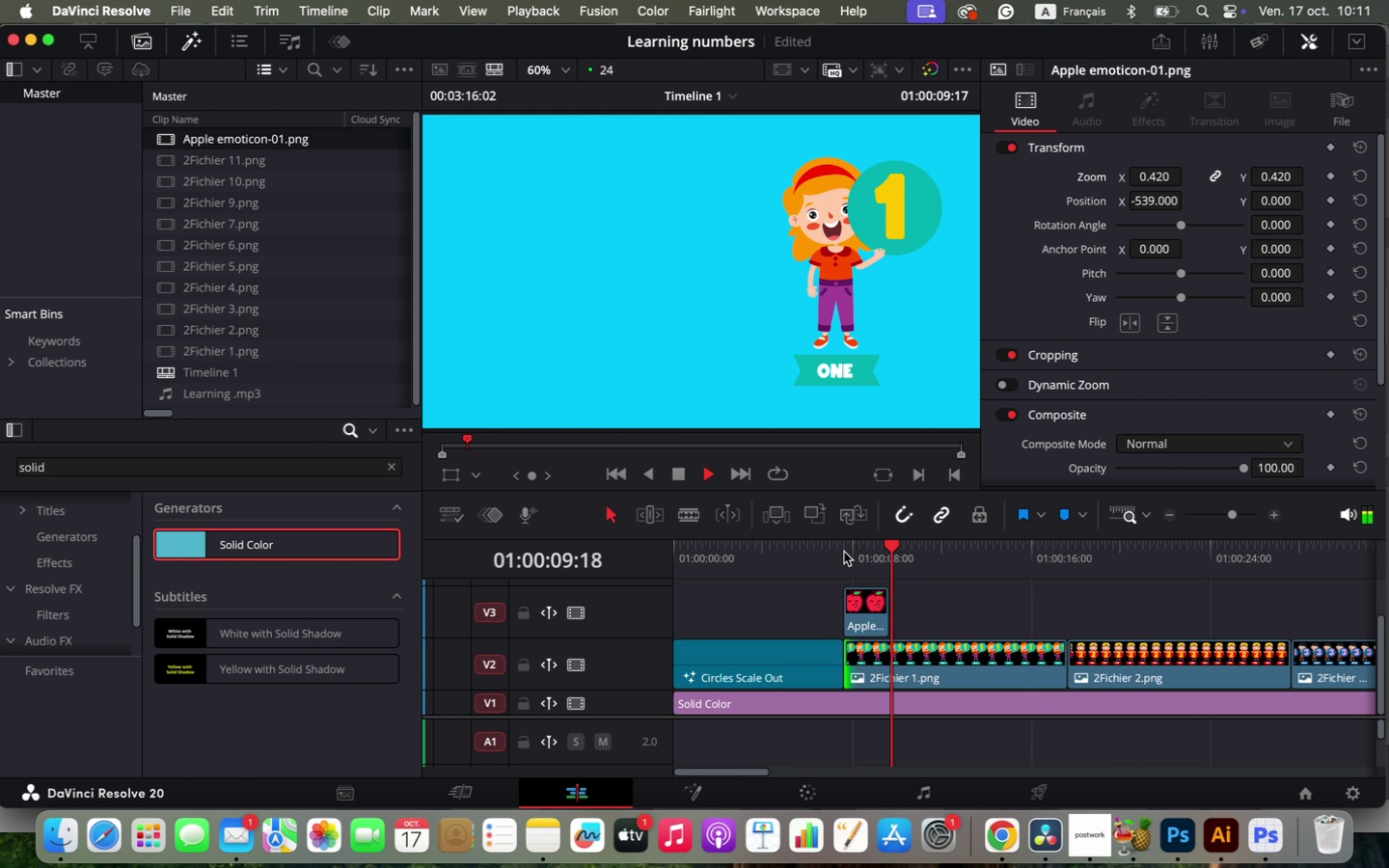 
key(Space)
 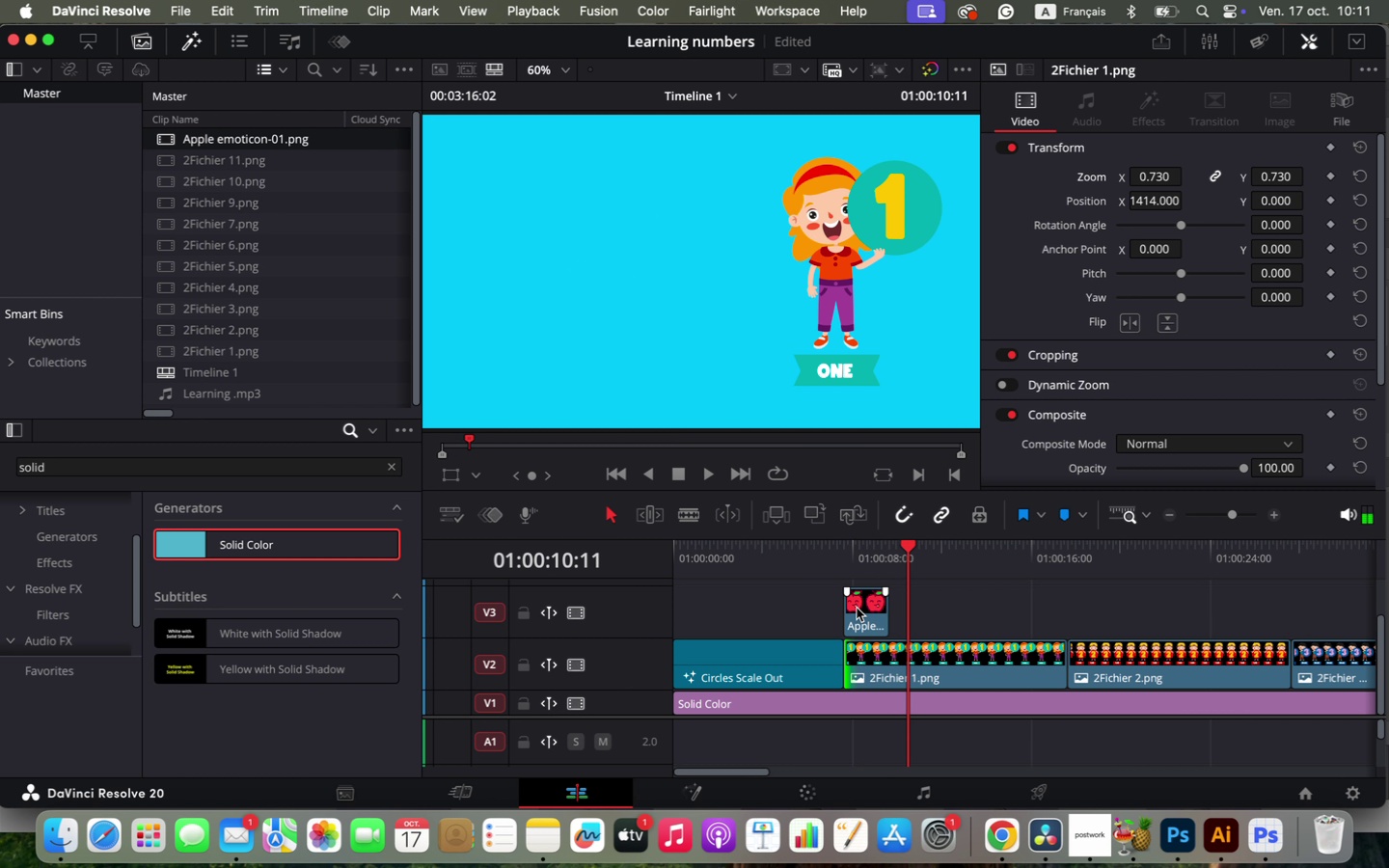 
left_click_drag(start_coordinate=[849, 661], to_coordinate=[887, 661])
 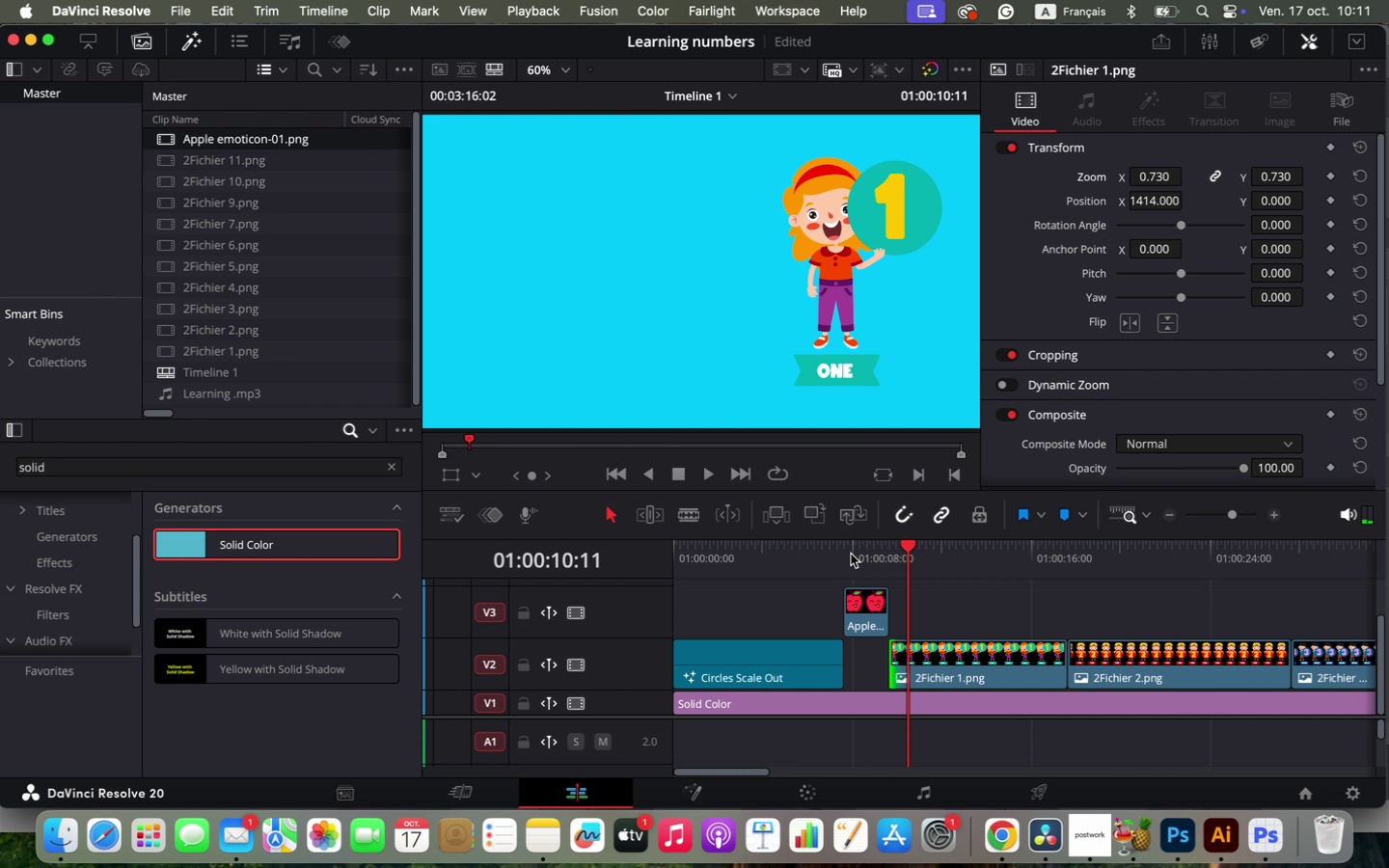 
left_click([844, 550])
 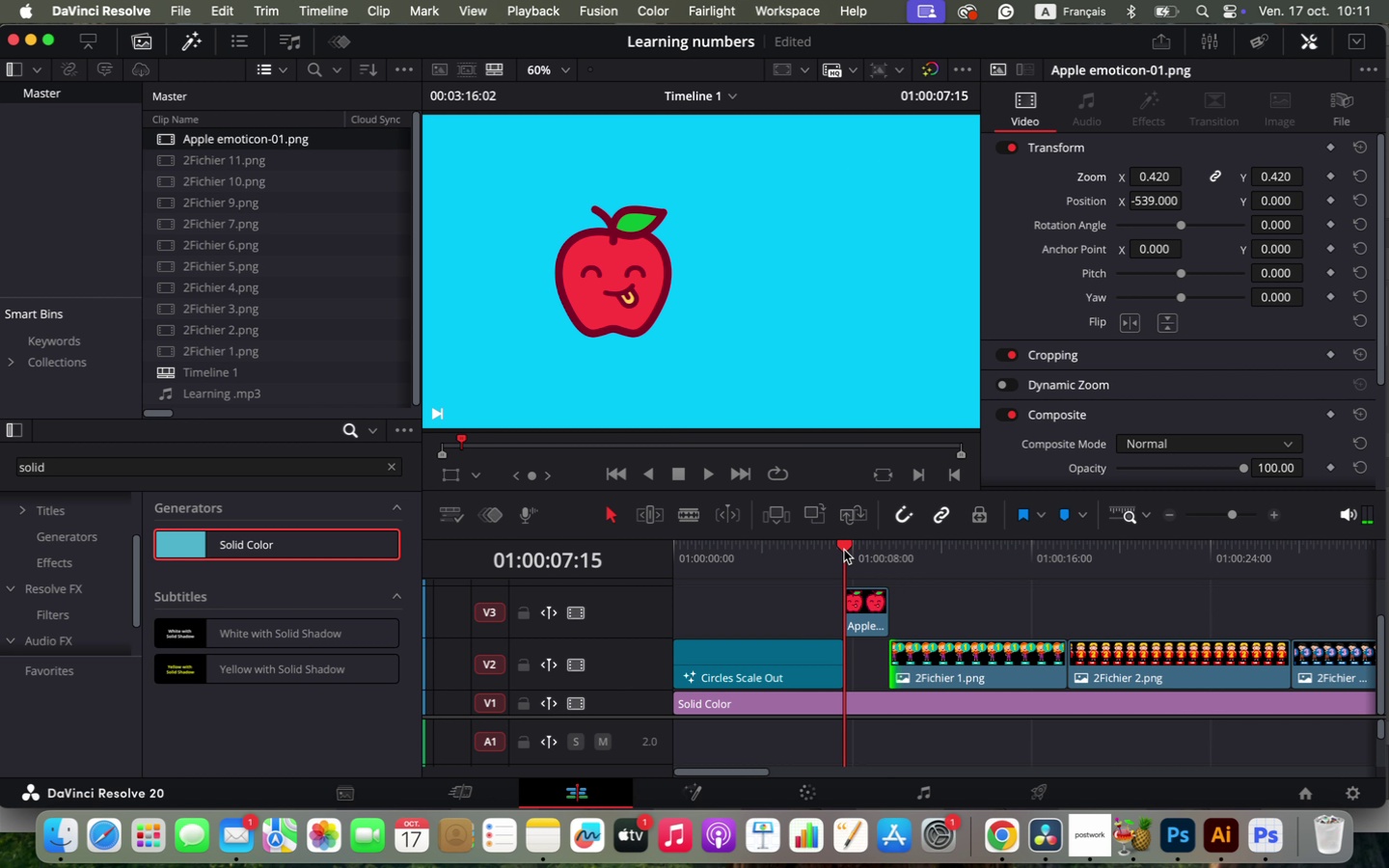 
key(Space)
 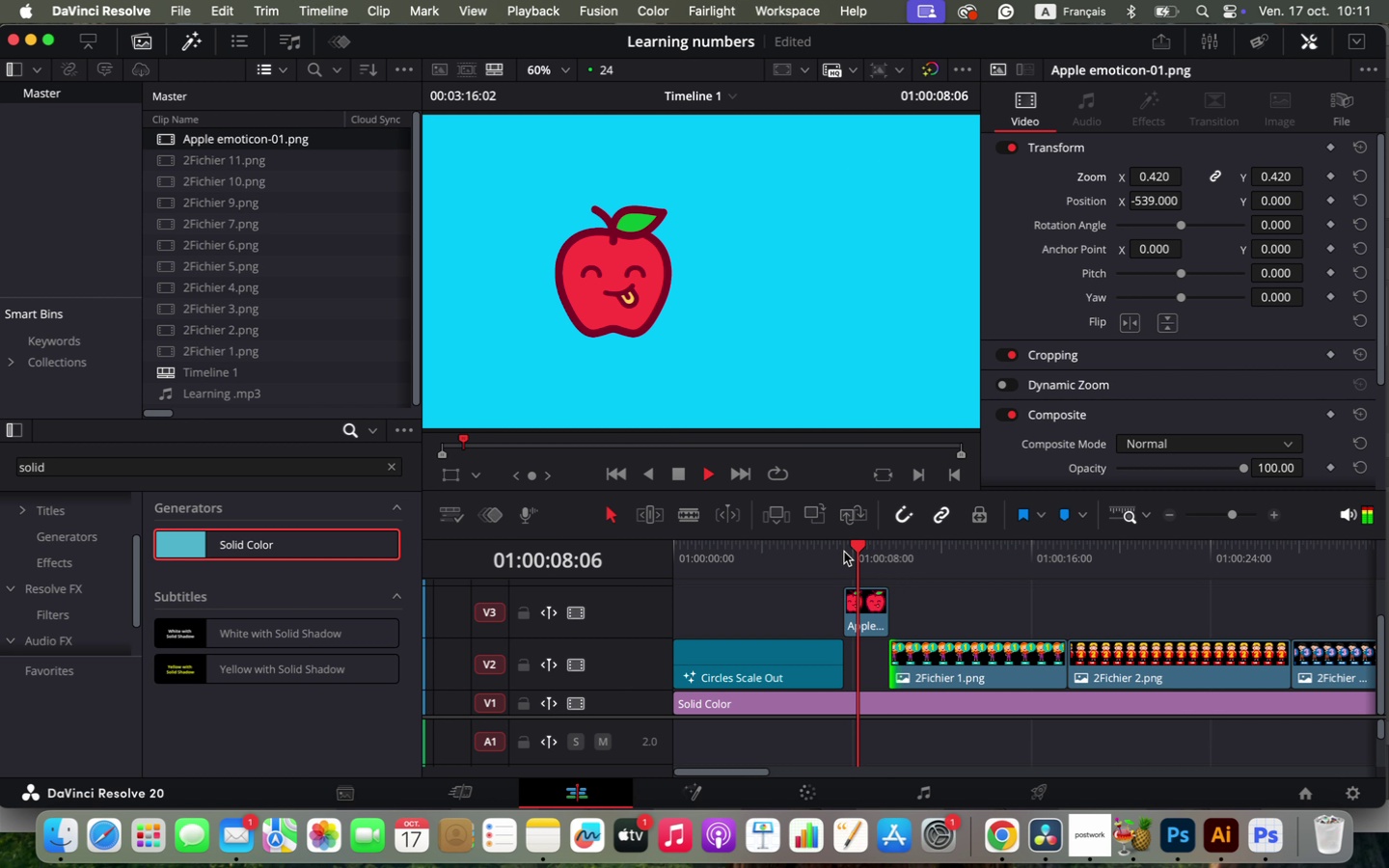 
key(Space)
 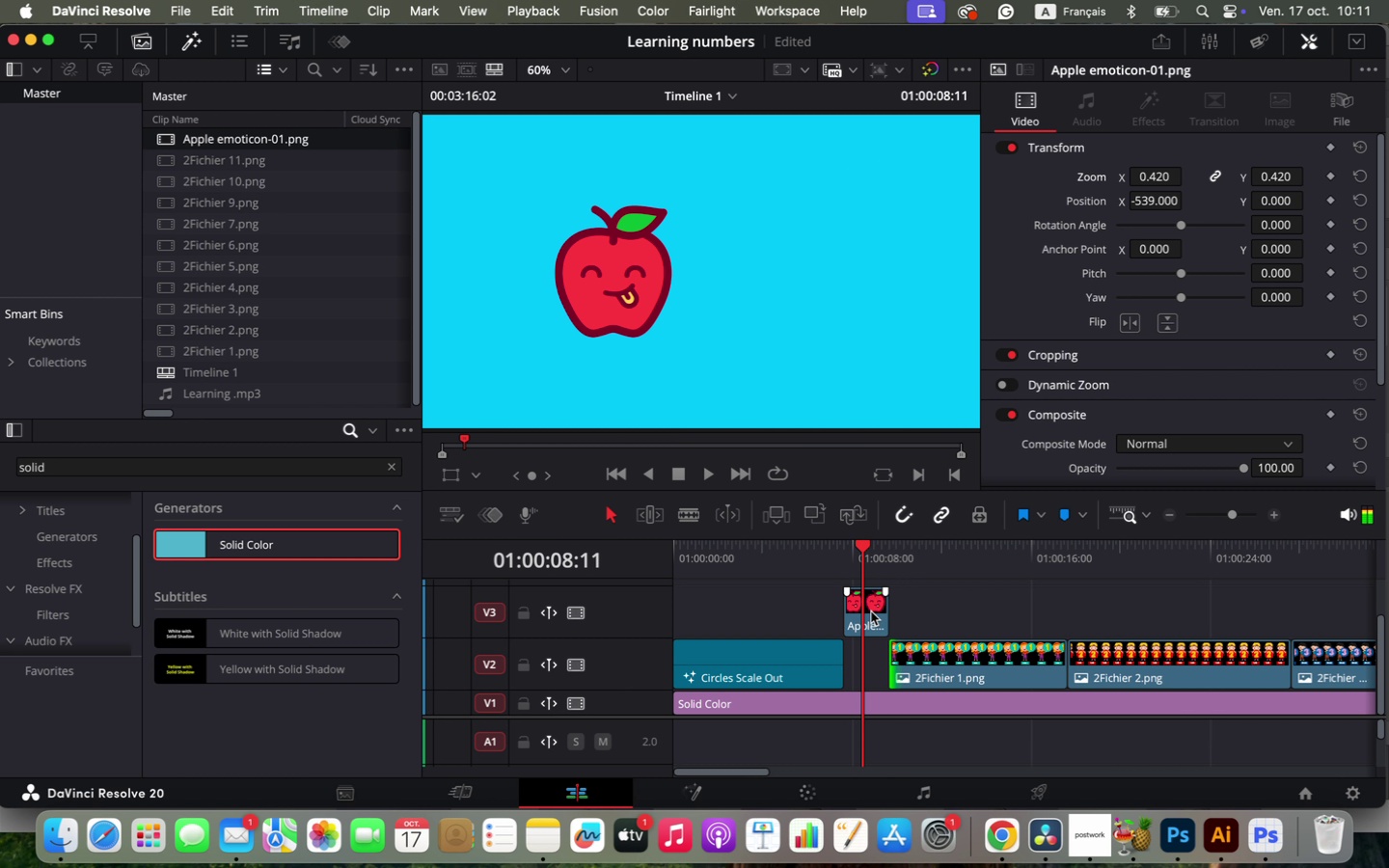 
left_click_drag(start_coordinate=[883, 609], to_coordinate=[1063, 616])
 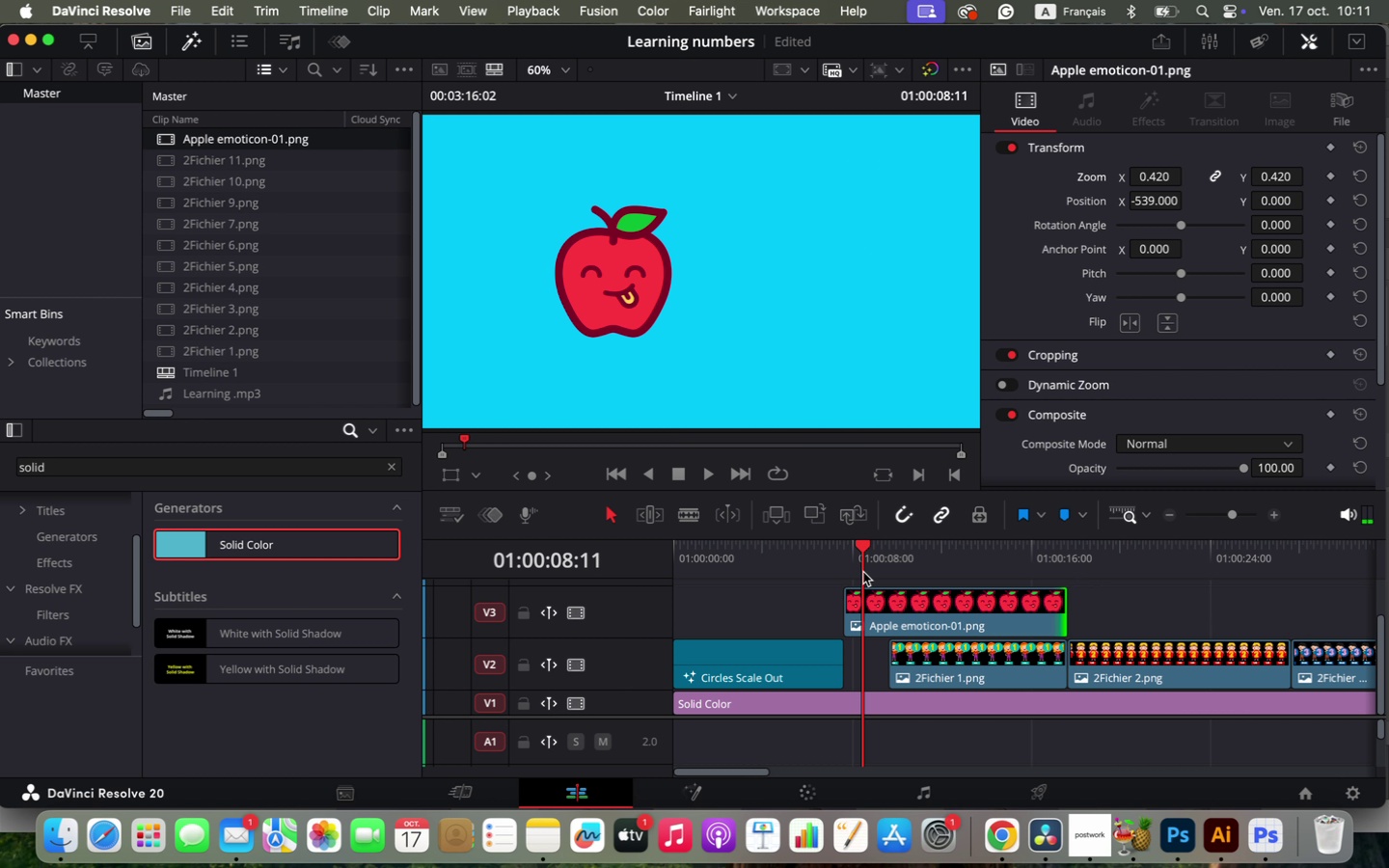 
left_click([847, 558])
 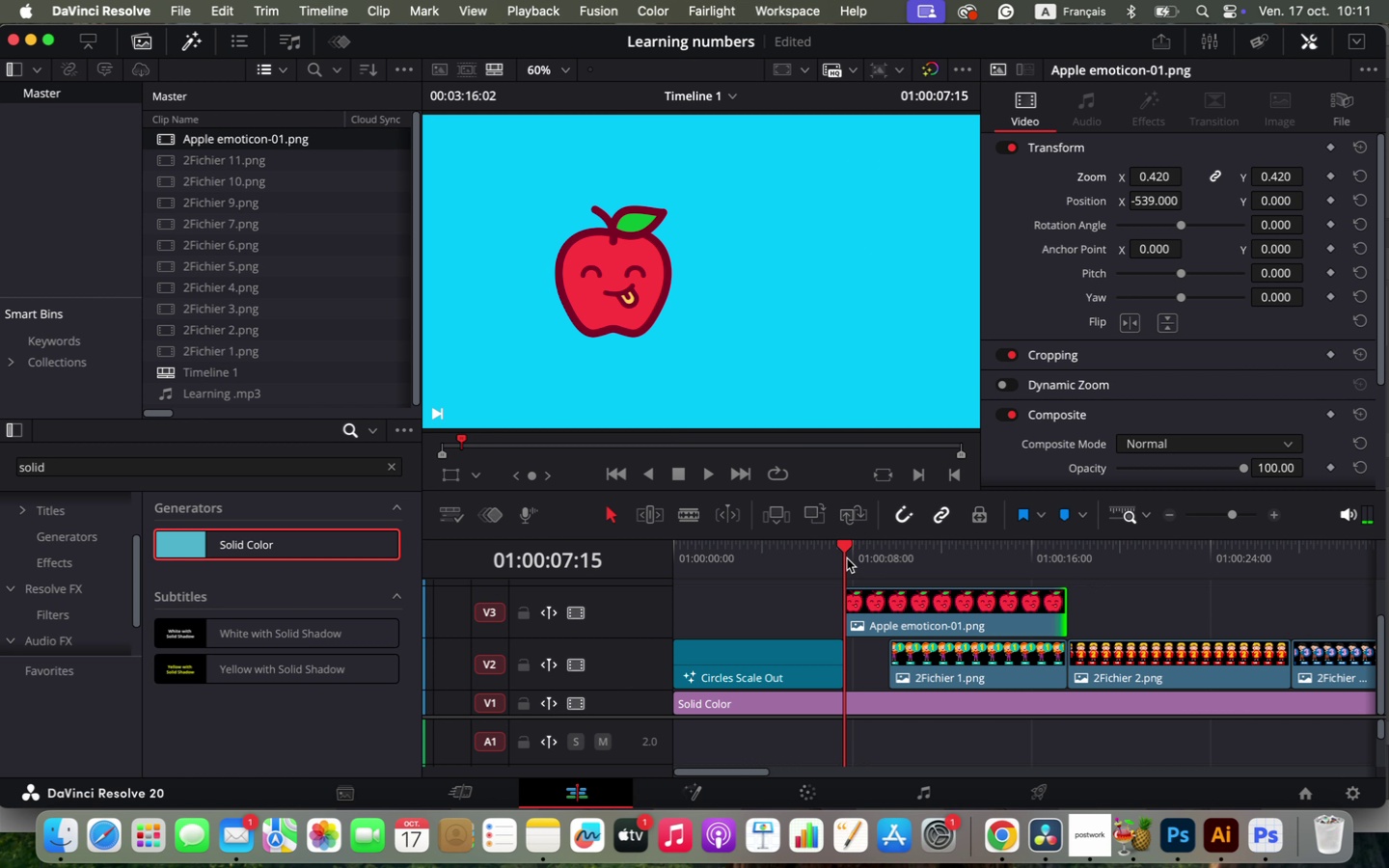 
key(Space)
 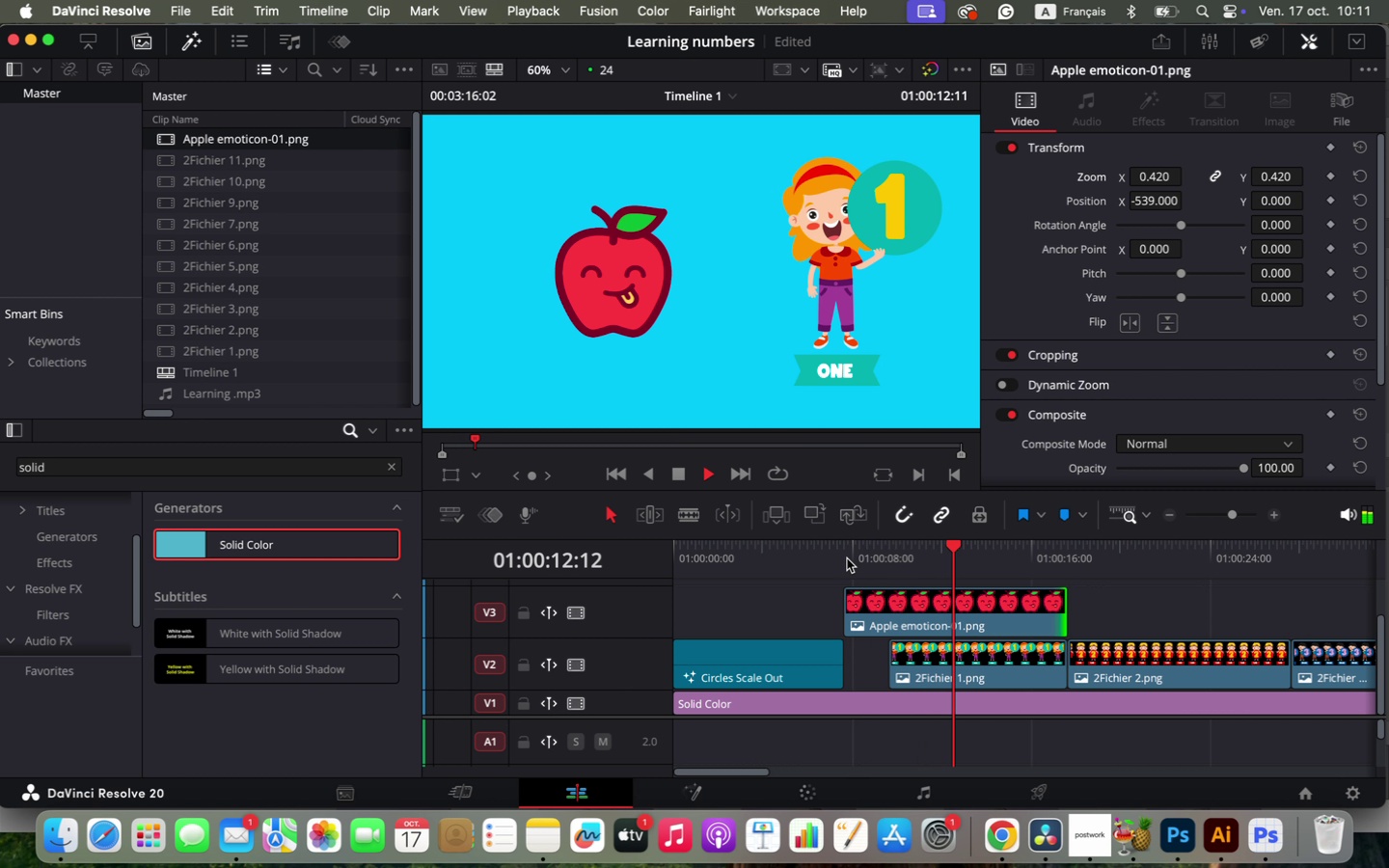 
wait(6.56)
 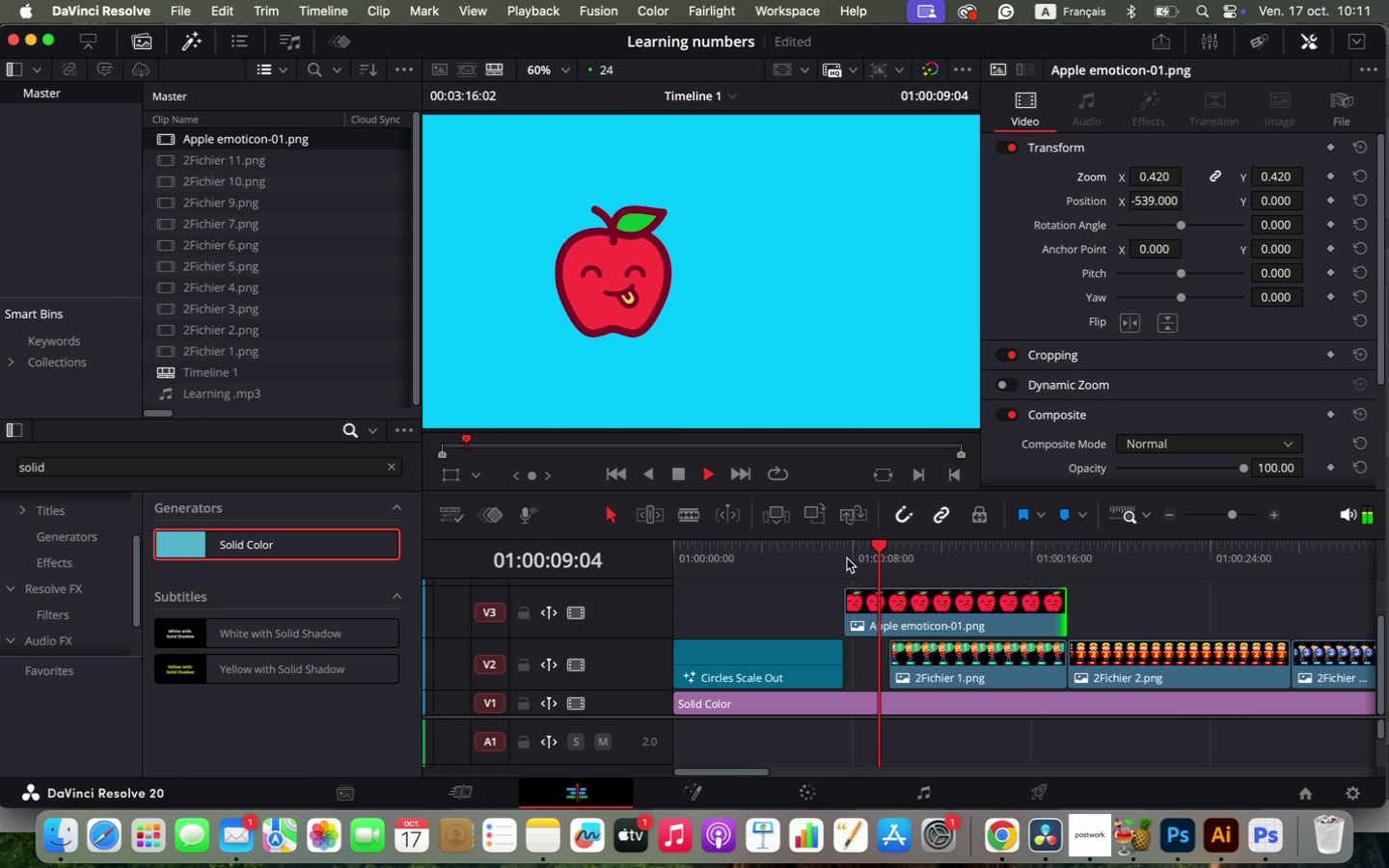 
key(Space)
 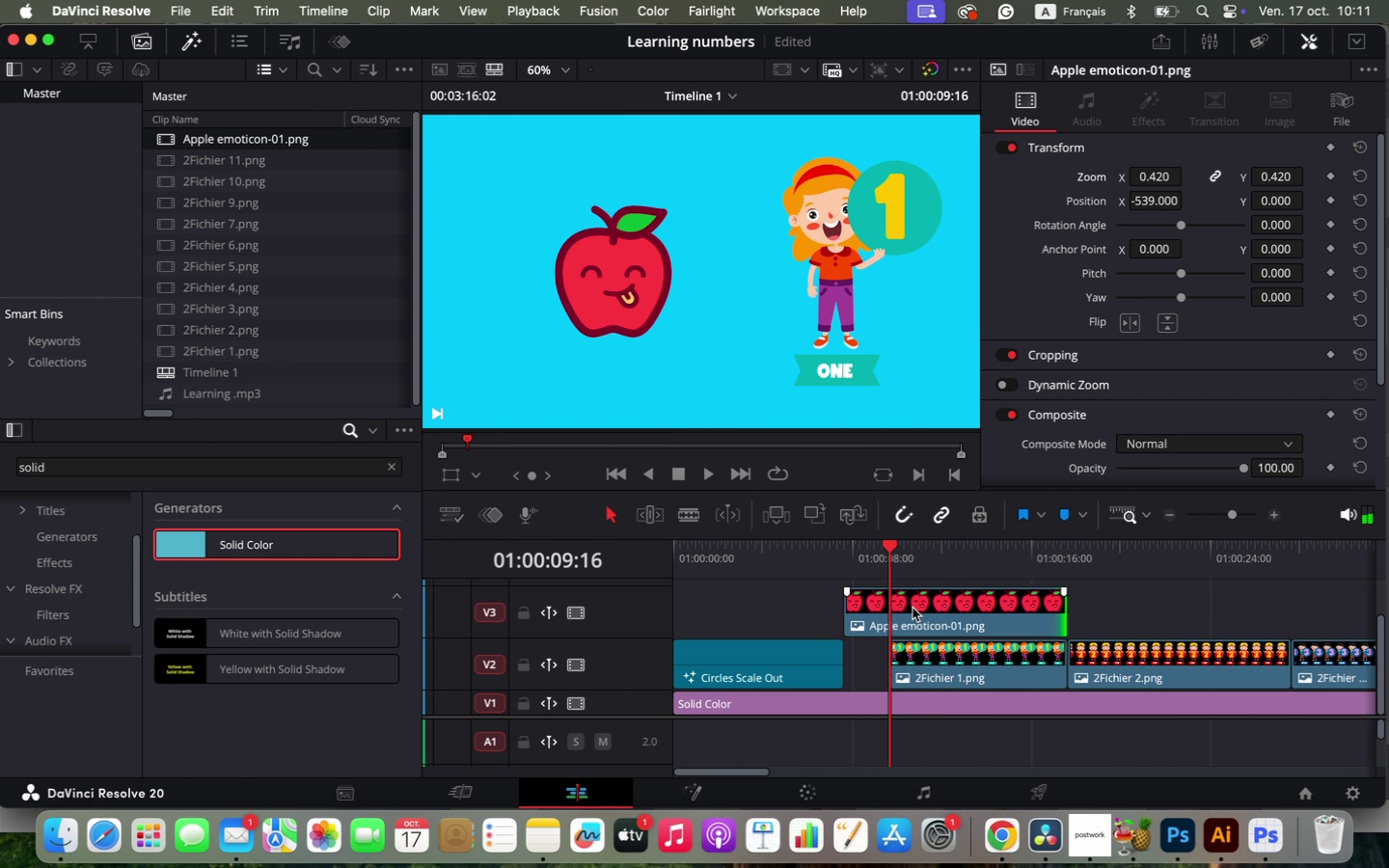 
double_click([912, 608])
 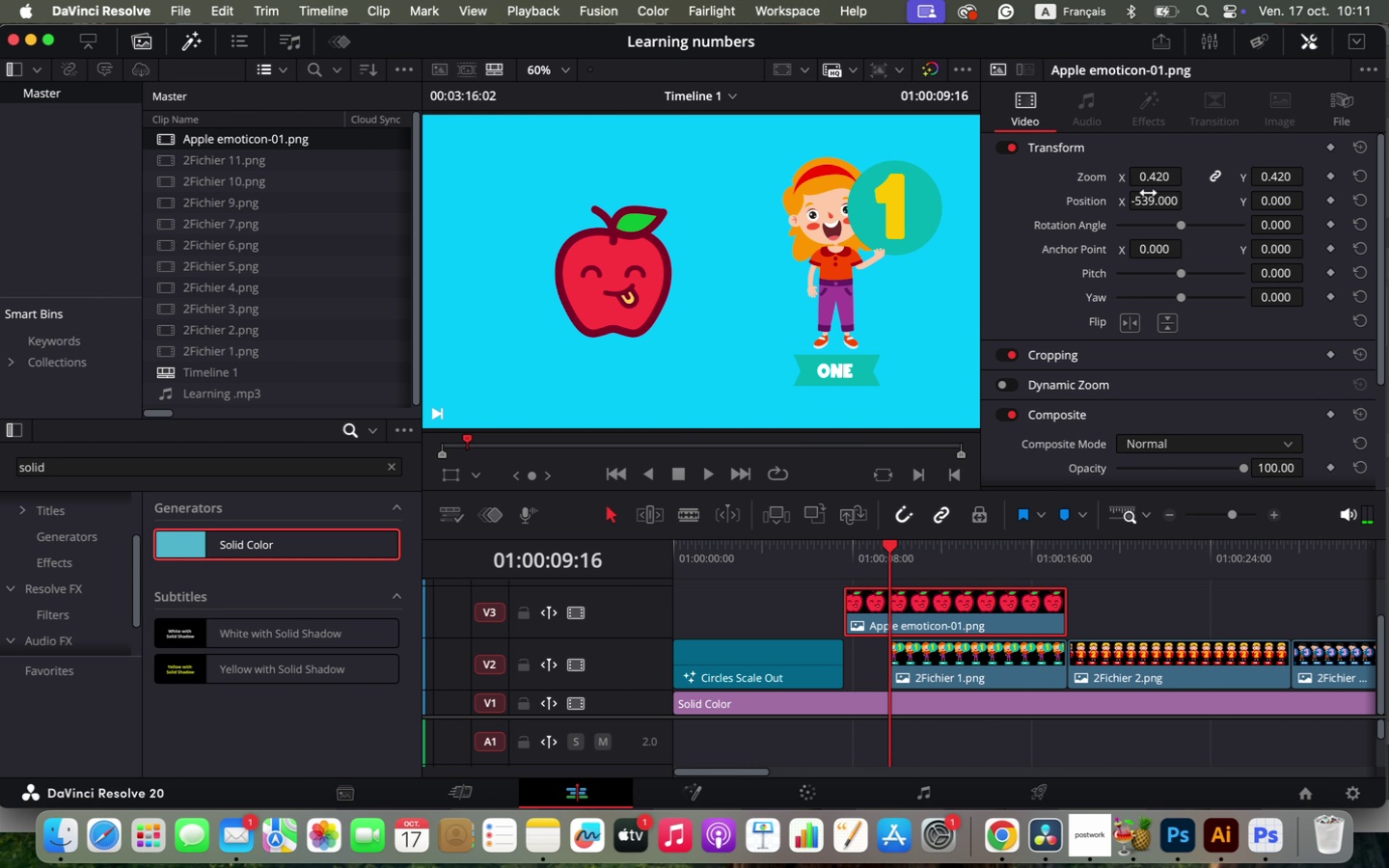 
left_click_drag(start_coordinate=[1156, 201], to_coordinate=[855, 230])
 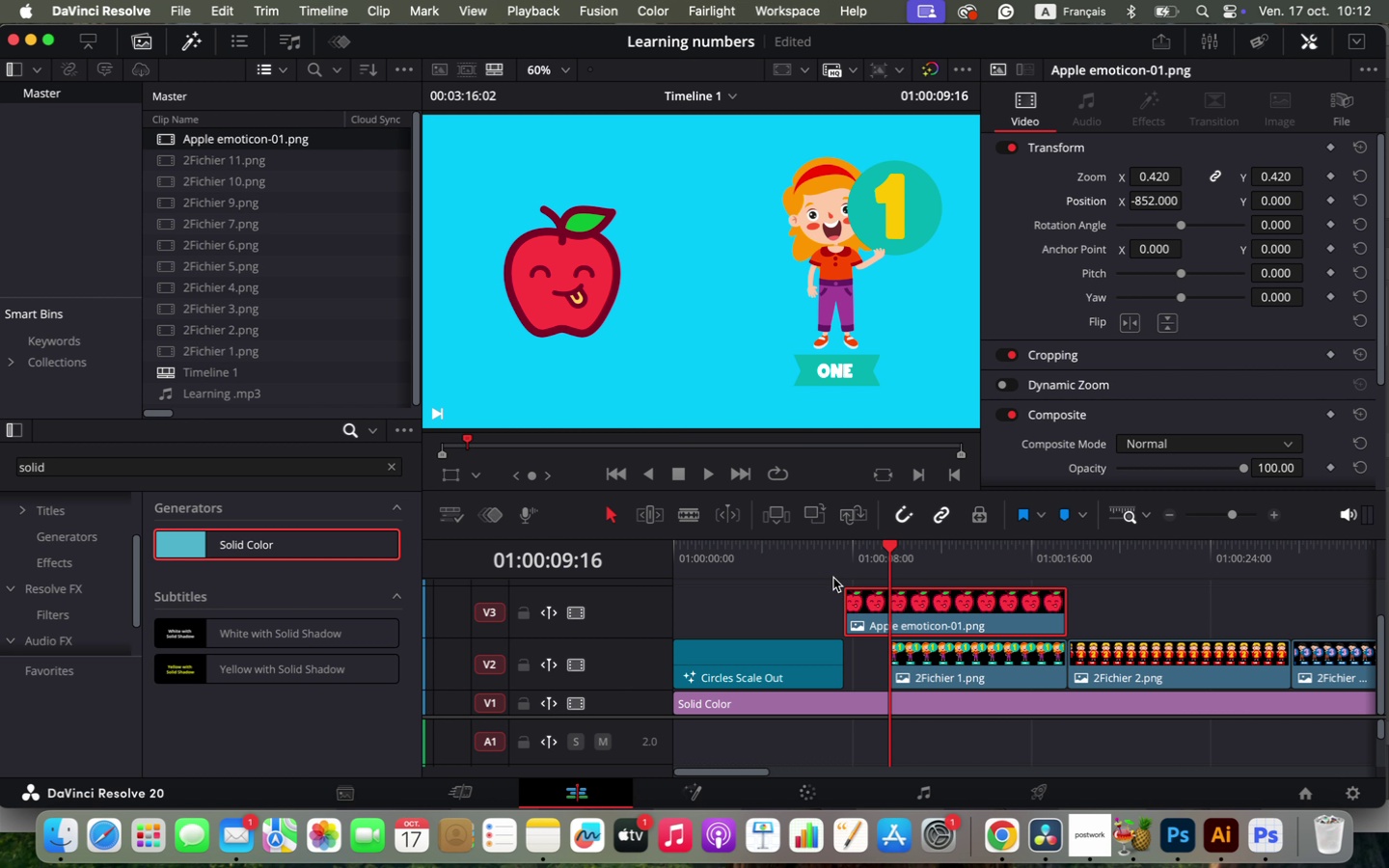 
left_click([843, 560])
 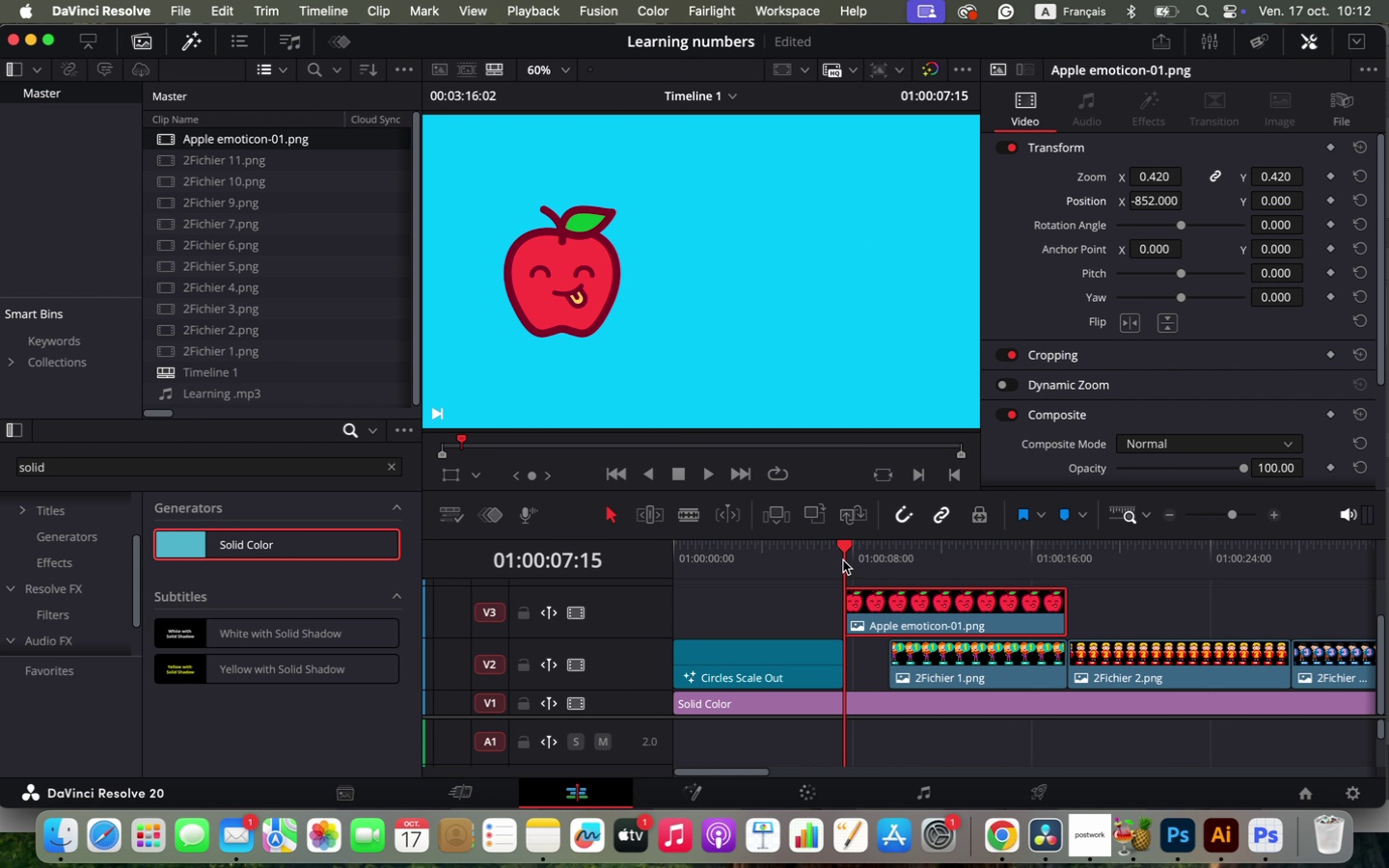 
key(Space)
 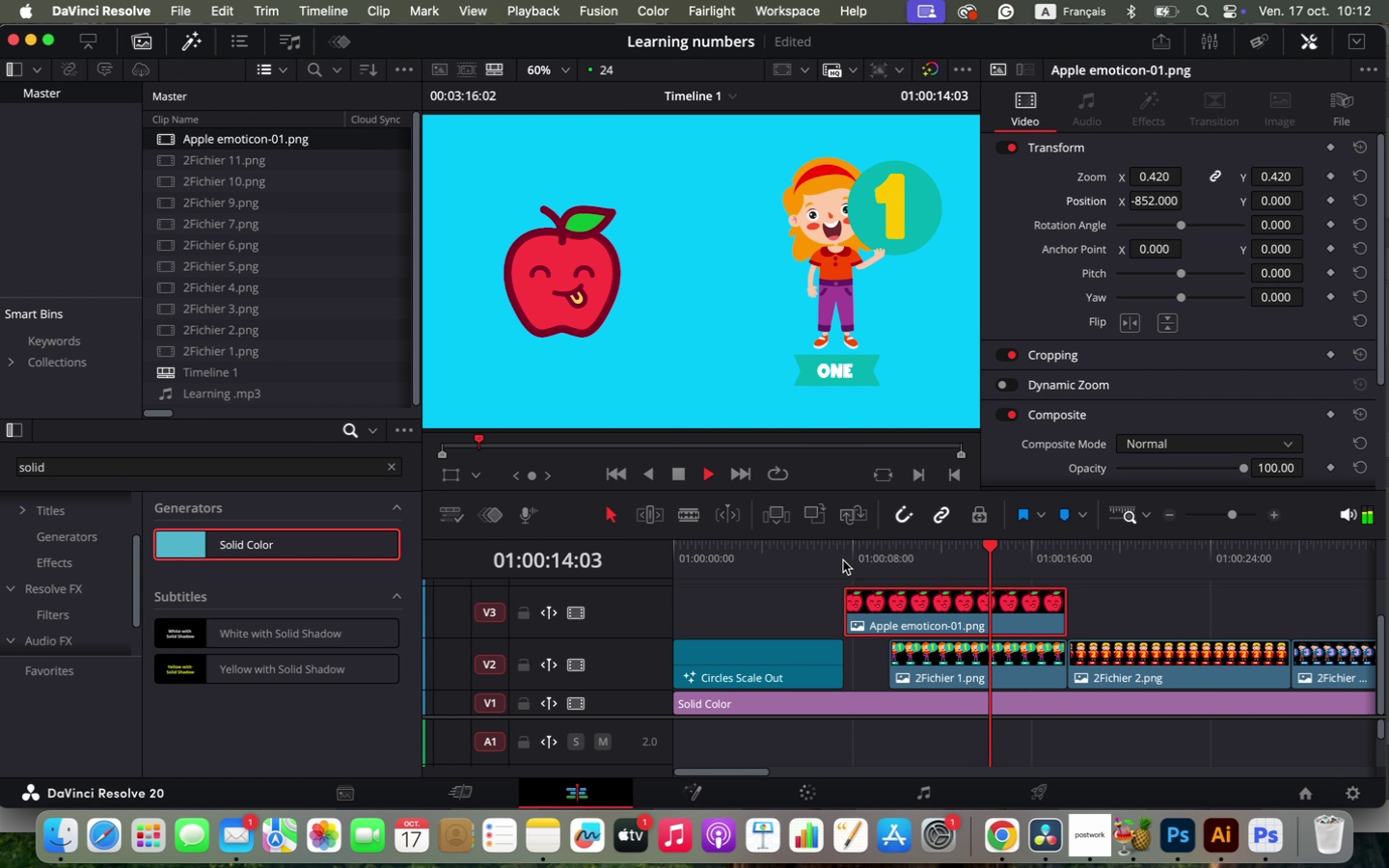 
wait(12.26)
 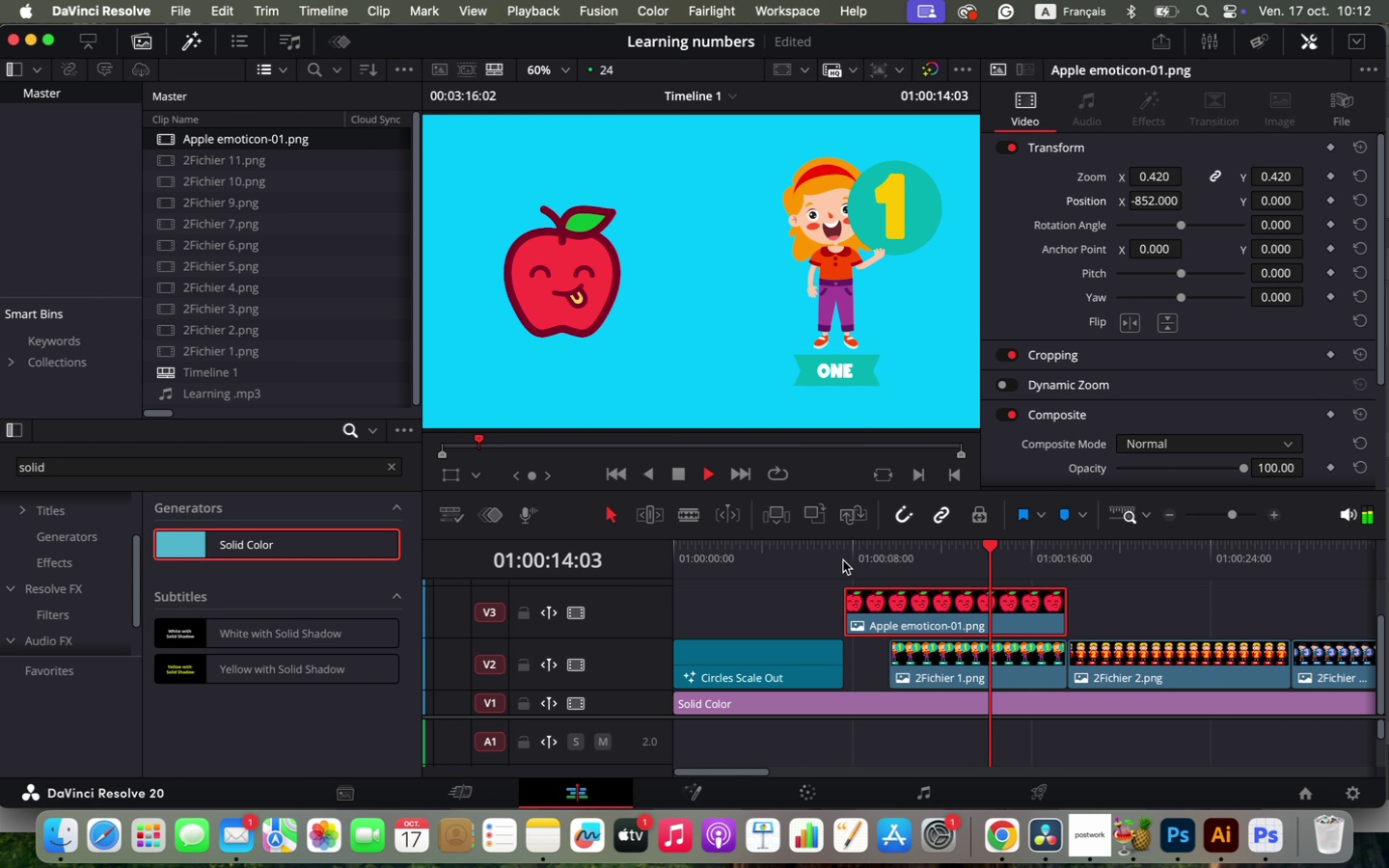 
left_click_drag(start_coordinate=[843, 560], to_coordinate=[923, 574])
 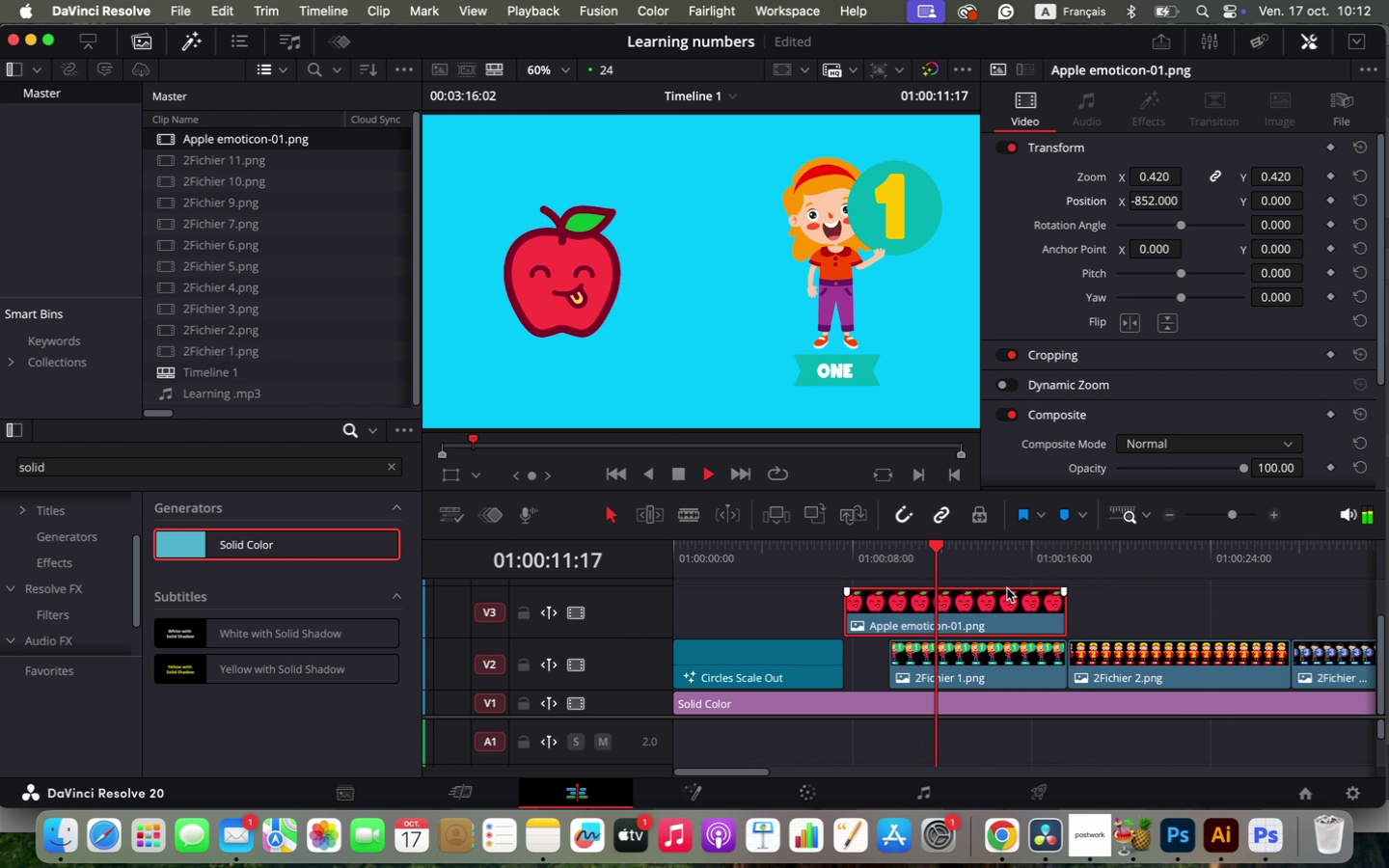 
key(Space)
 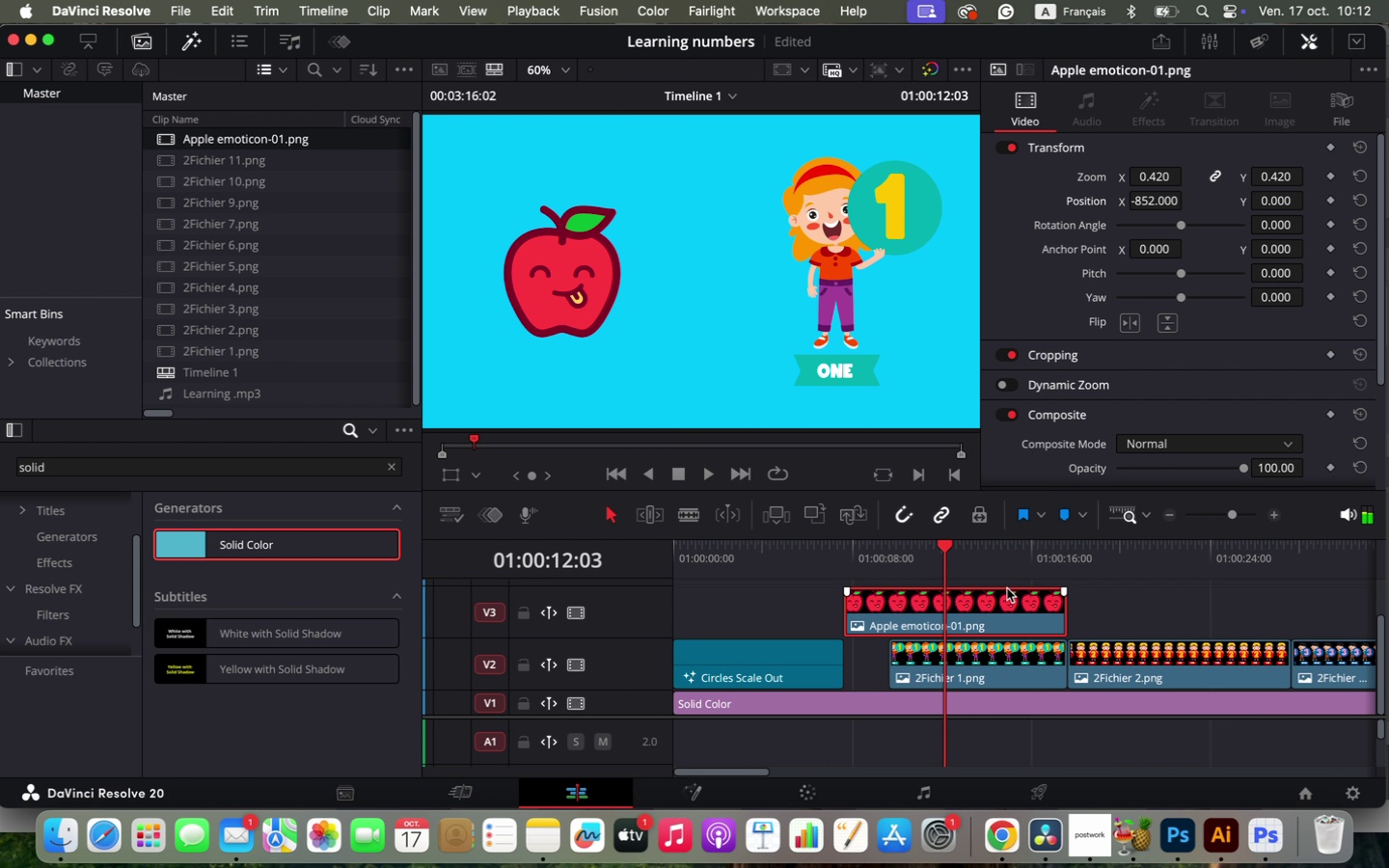 
hold_key(key=OptionLeft, duration=0.64)
scroll: coordinate [1046, 621], scroll_direction: down, amount: 1.0
 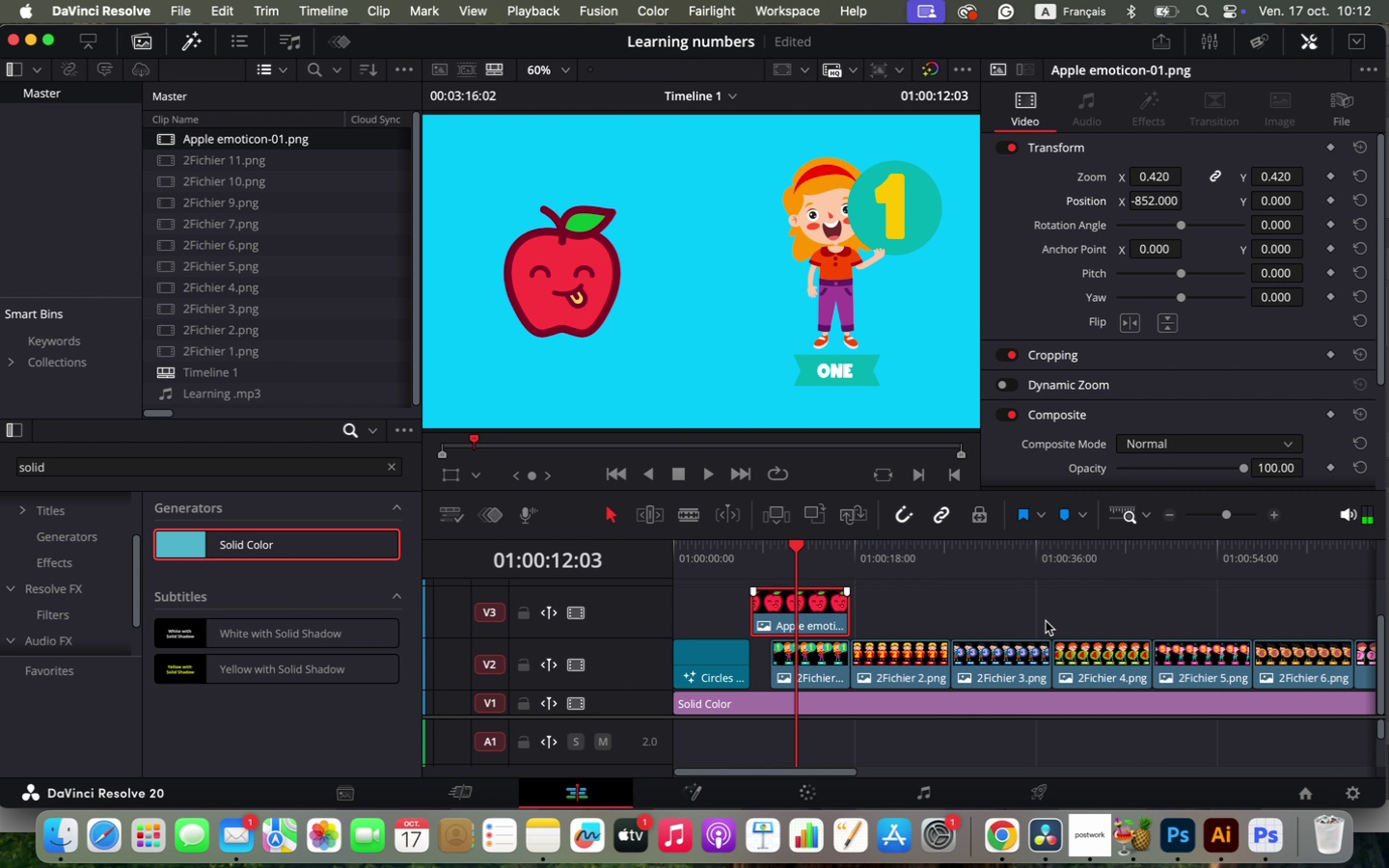 
left_click_drag(start_coordinate=[747, 548], to_coordinate=[824, 564])
 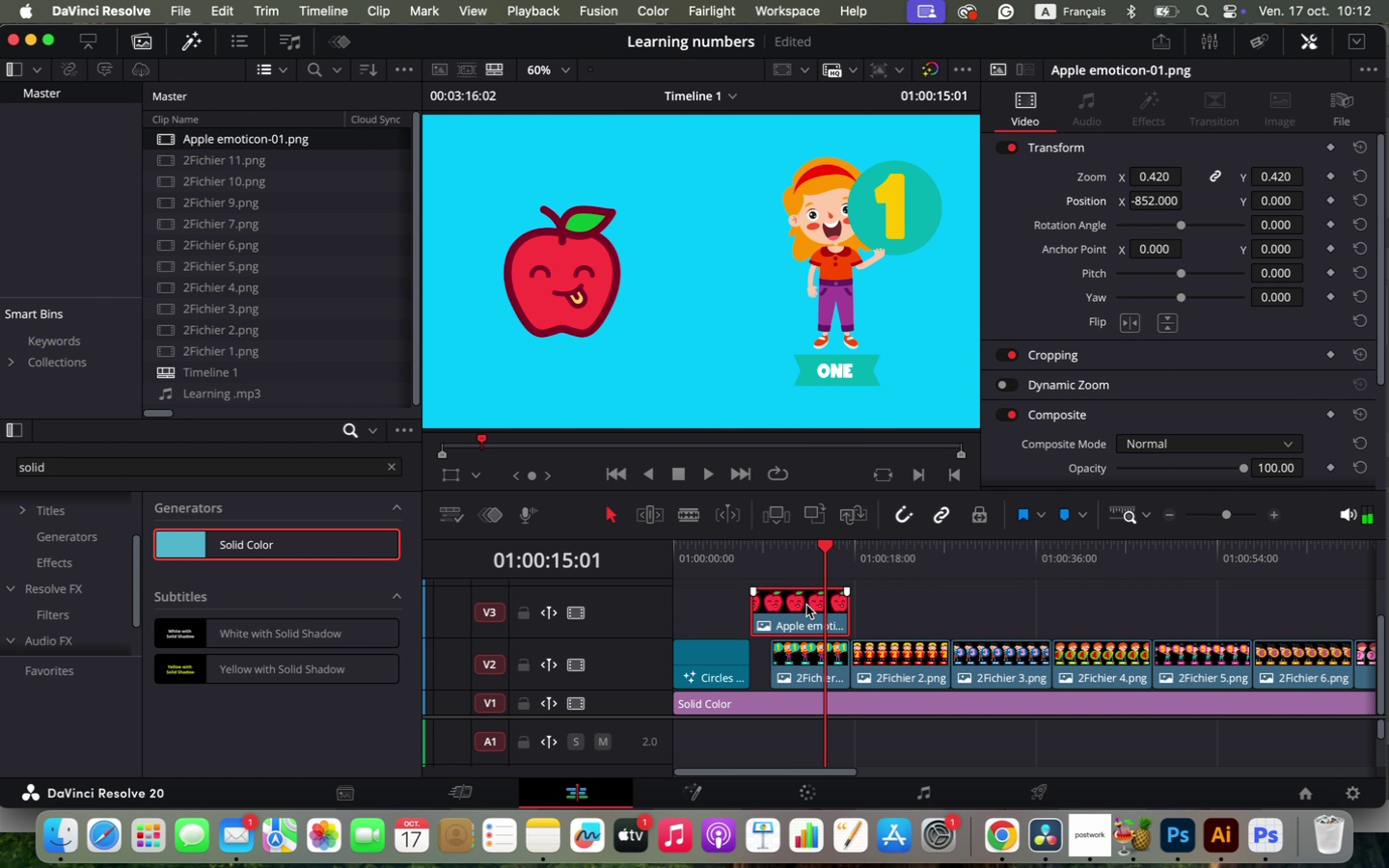 
left_click([806, 605])
 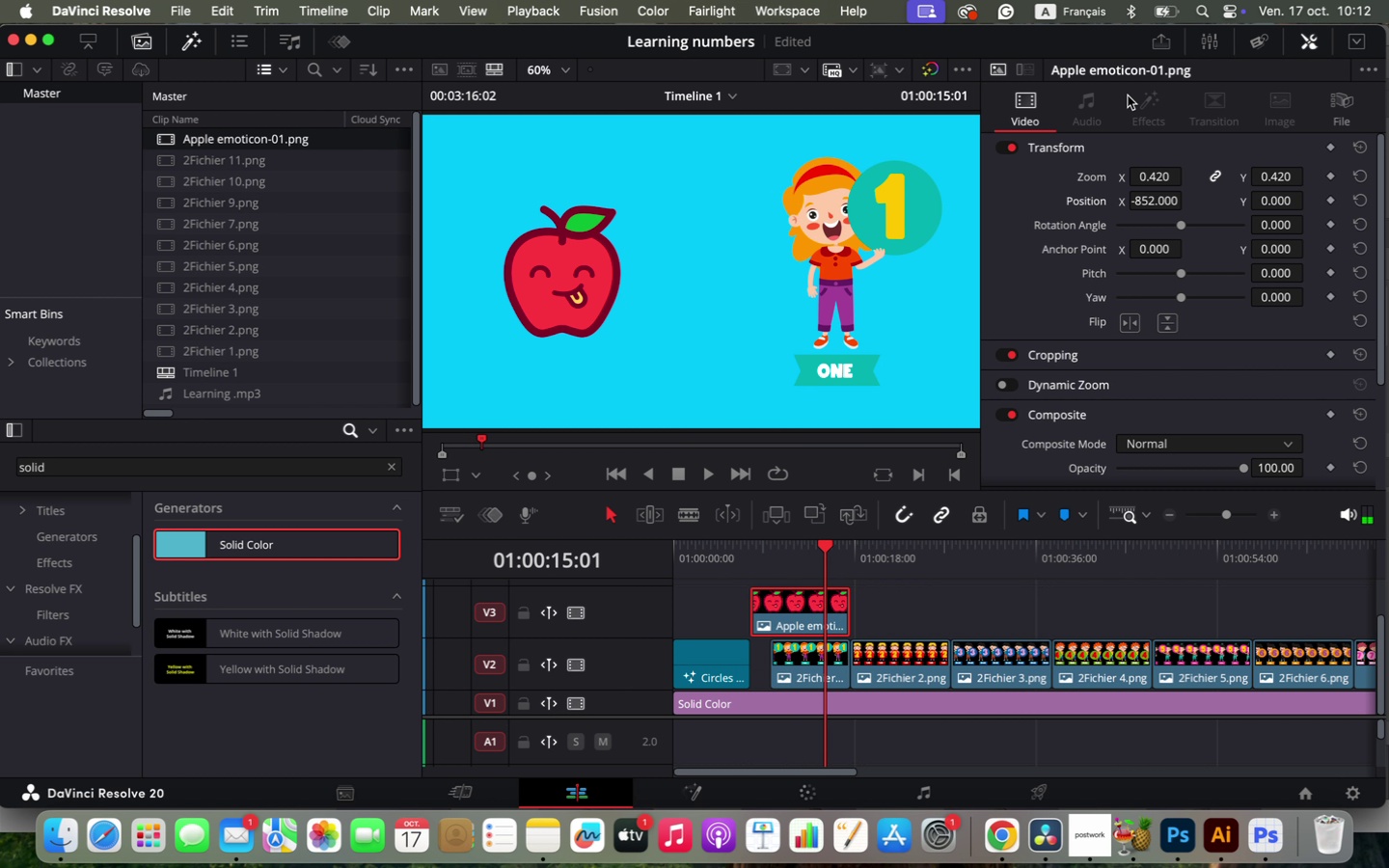 
left_click_drag(start_coordinate=[1147, 206], to_coordinate=[1307, 218])
 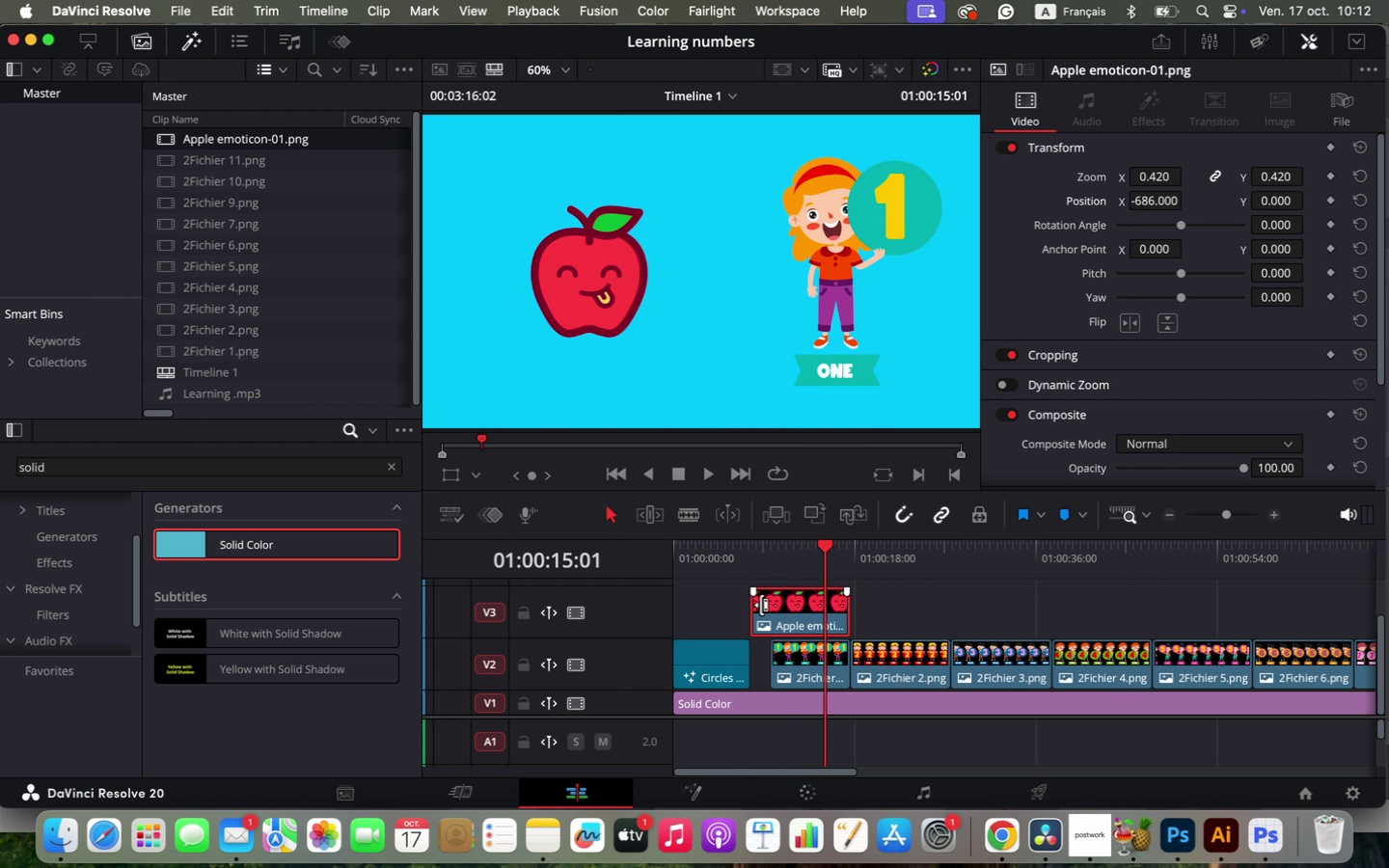 
left_click([758, 556])
 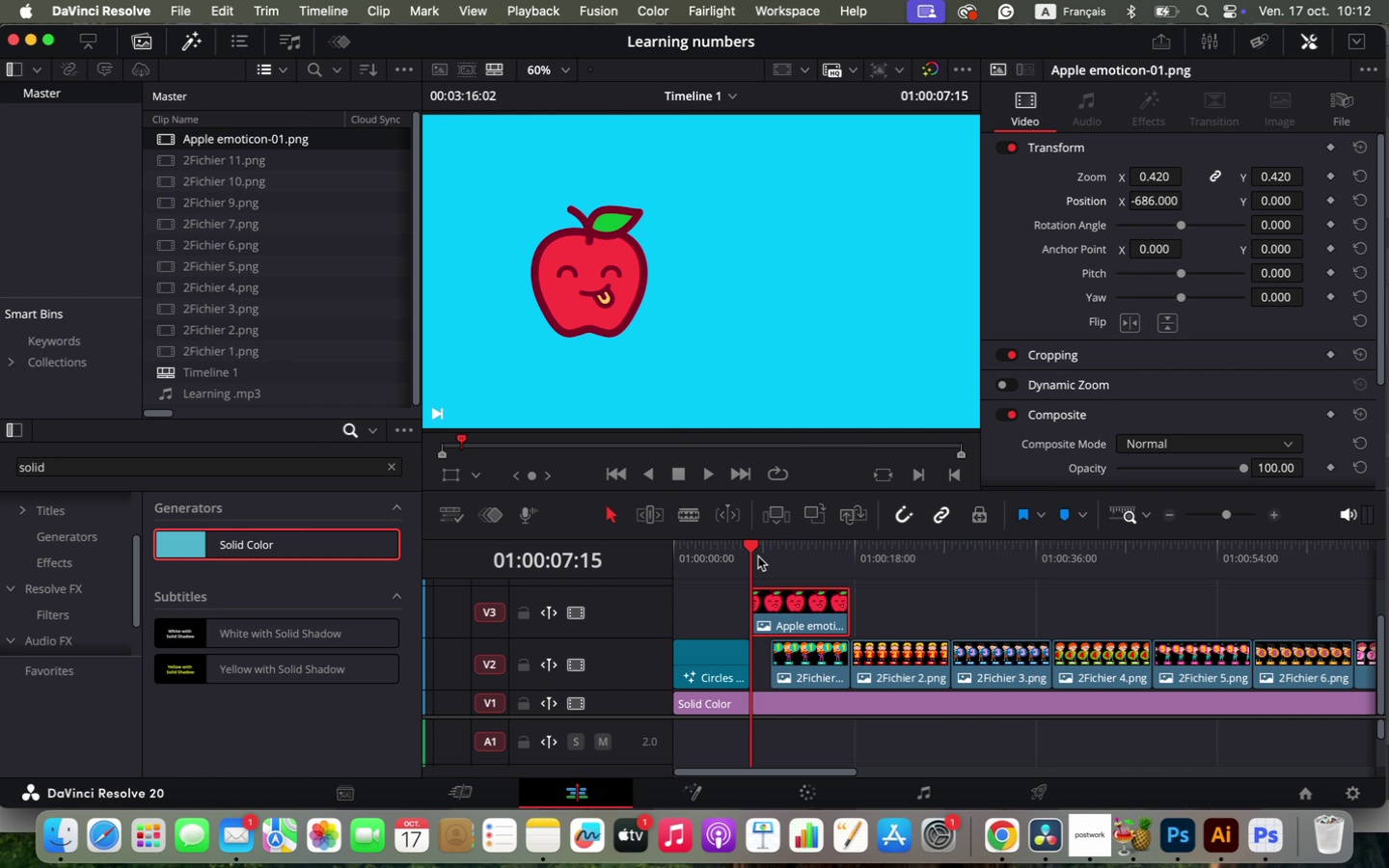 
key(Space)
 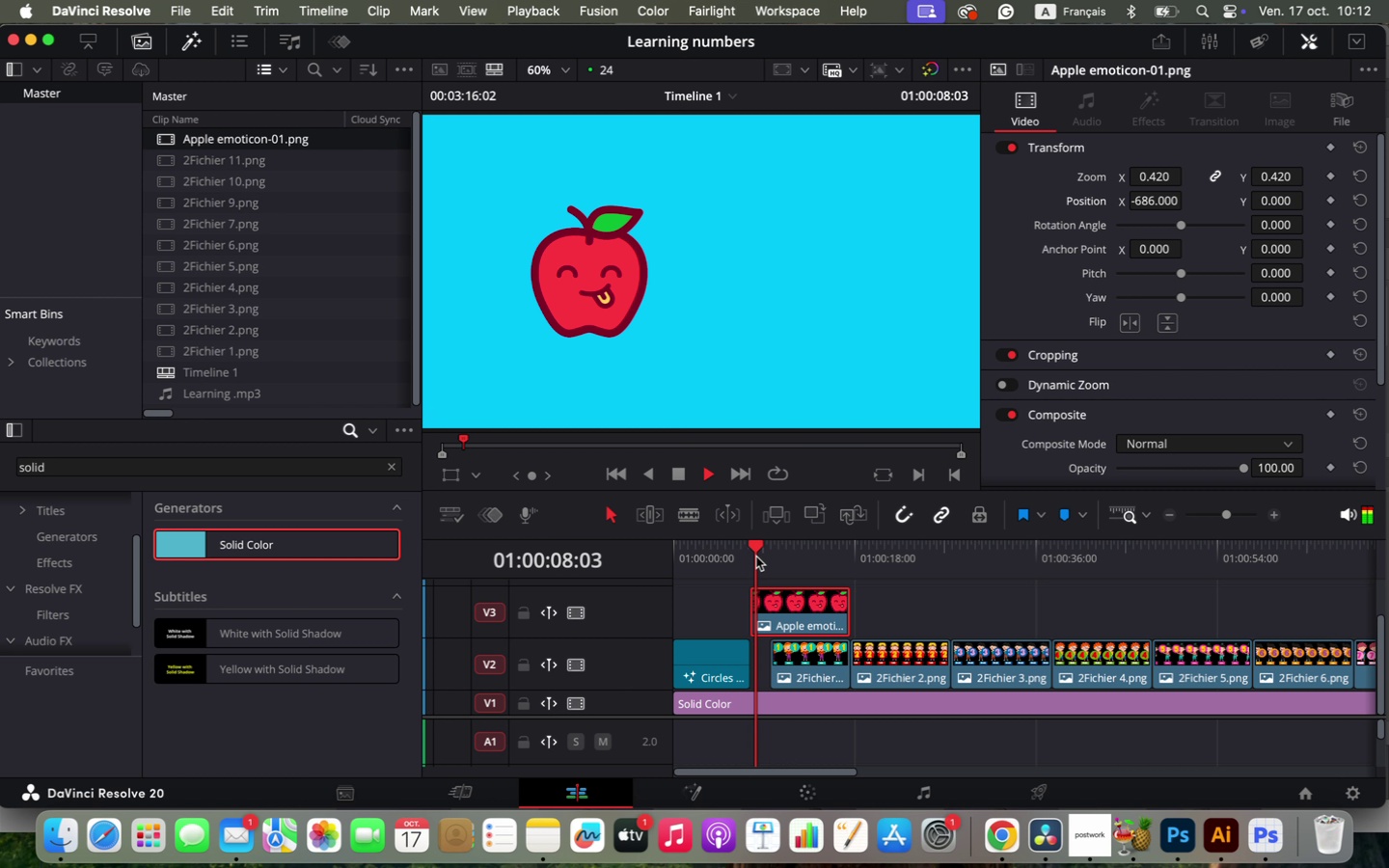 
key(Space)
 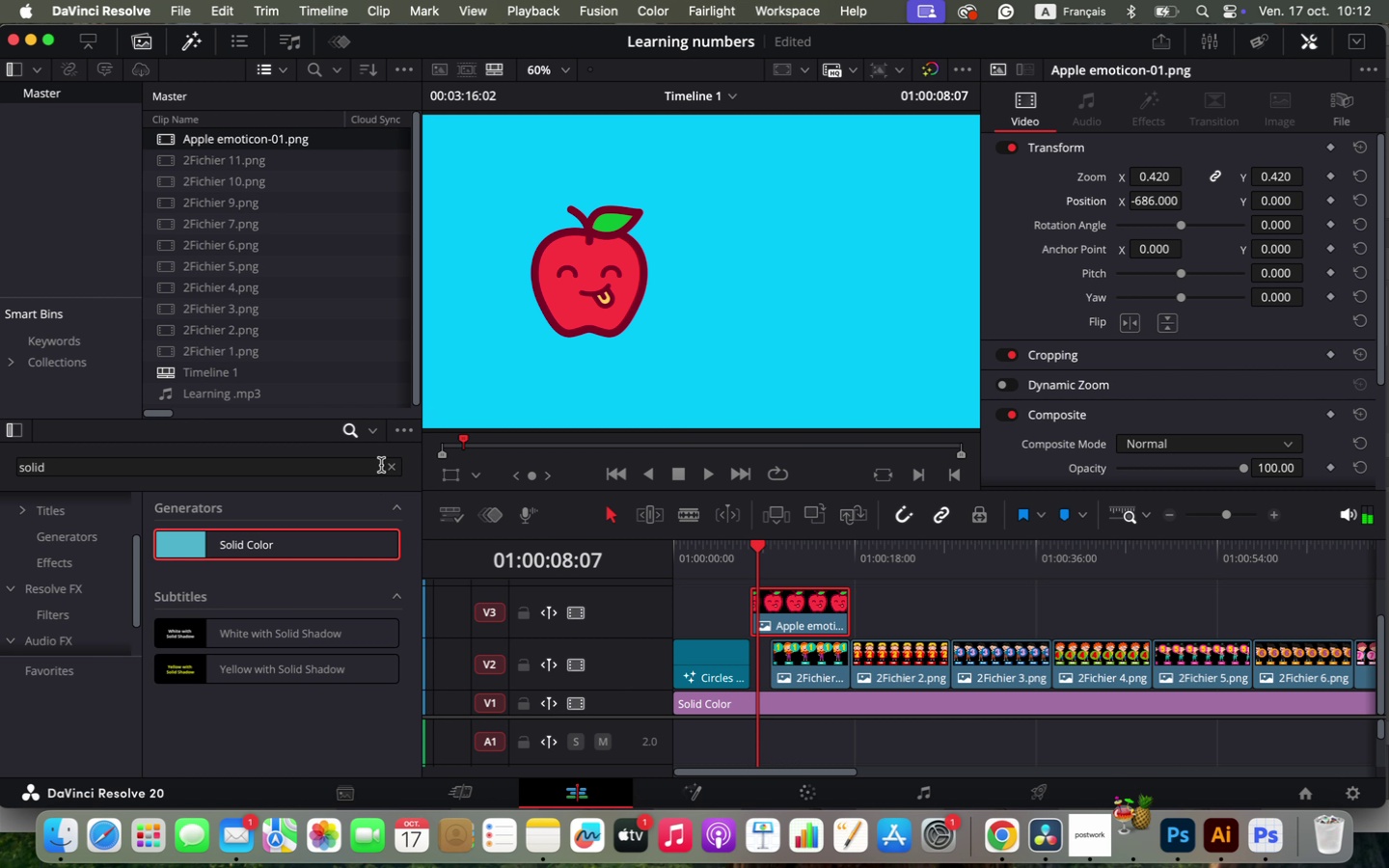 
left_click([392, 467])
 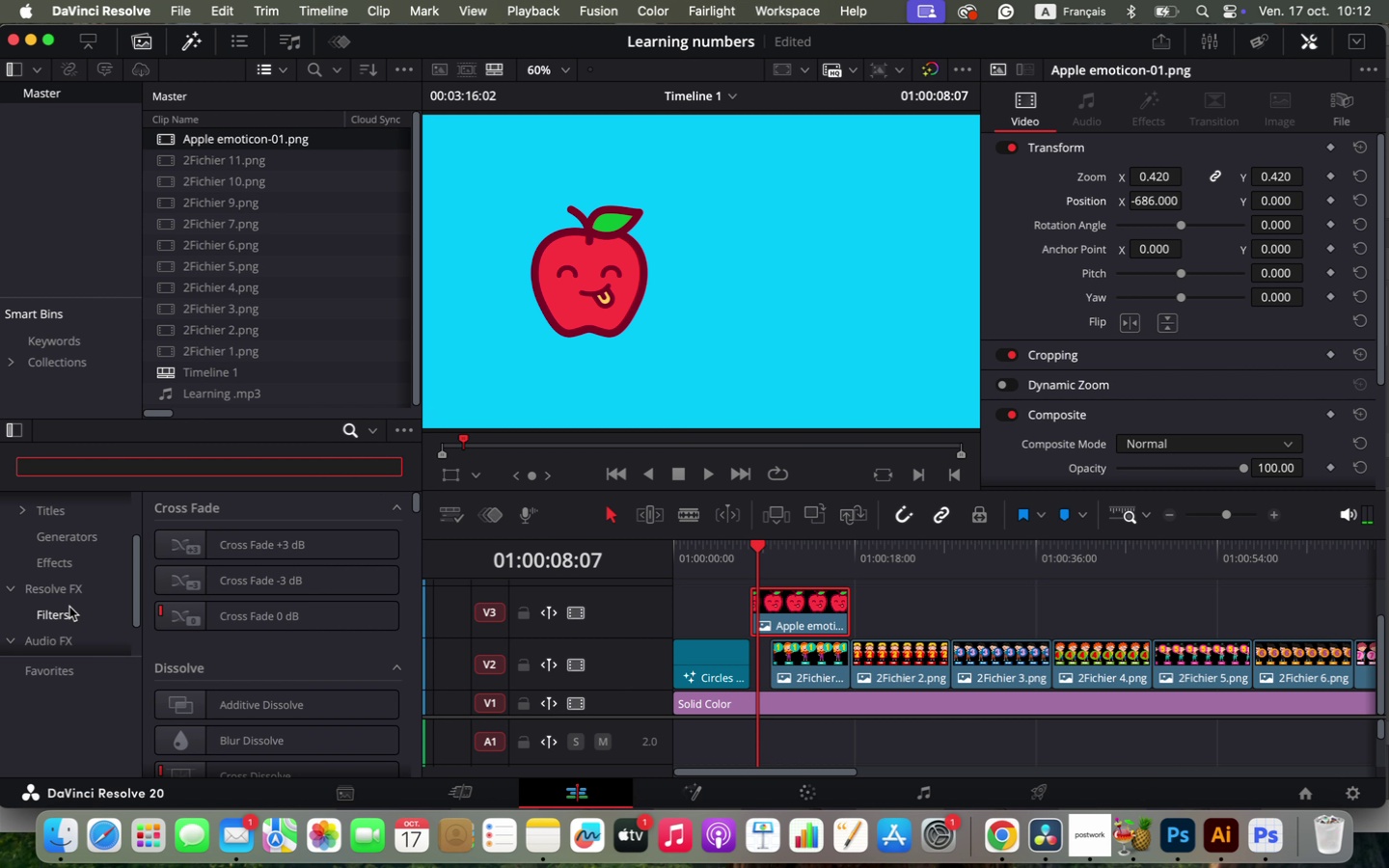 
left_click([59, 571])
 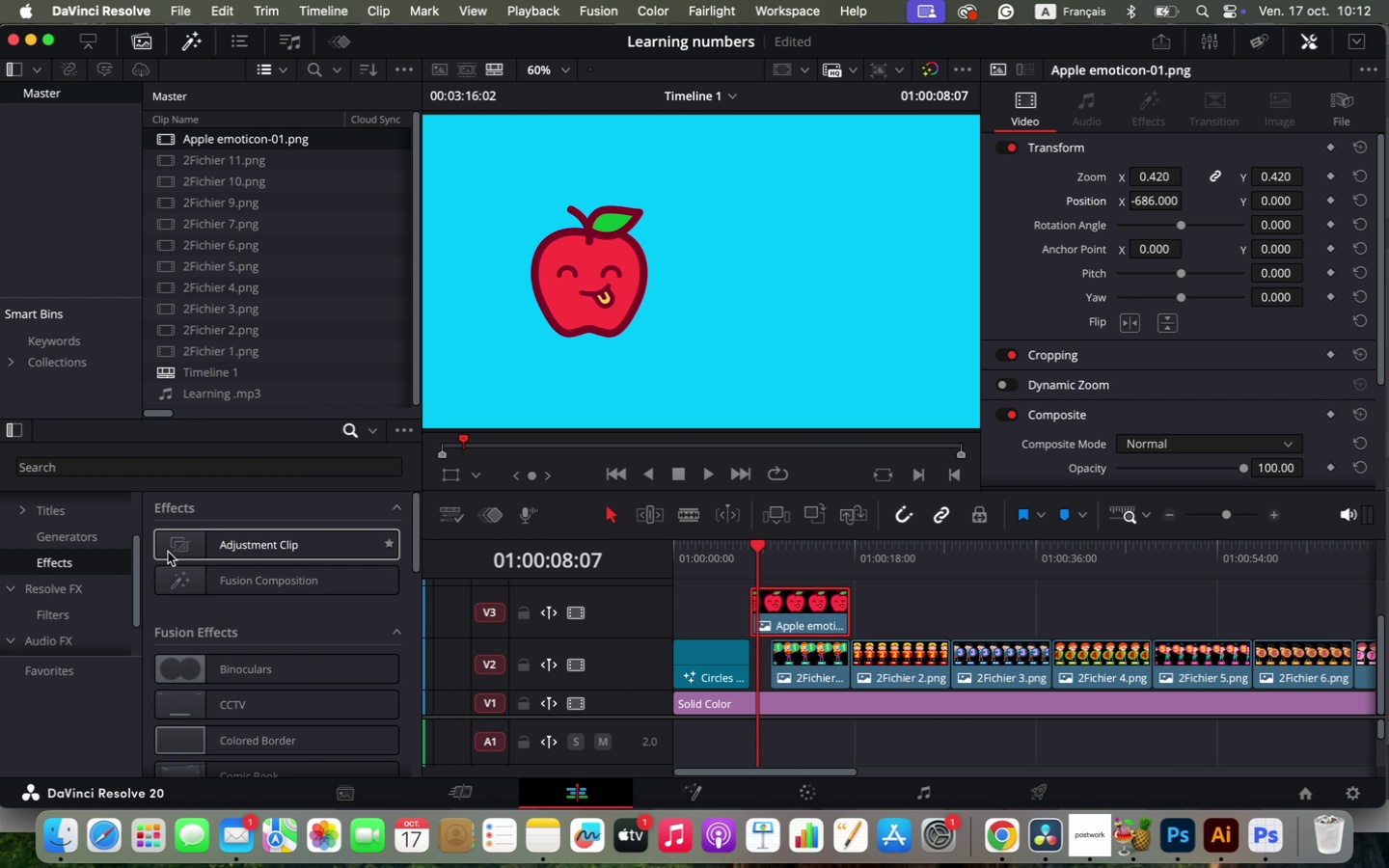 
scroll: coordinate [329, 643], scroll_direction: down, amount: 3.0
 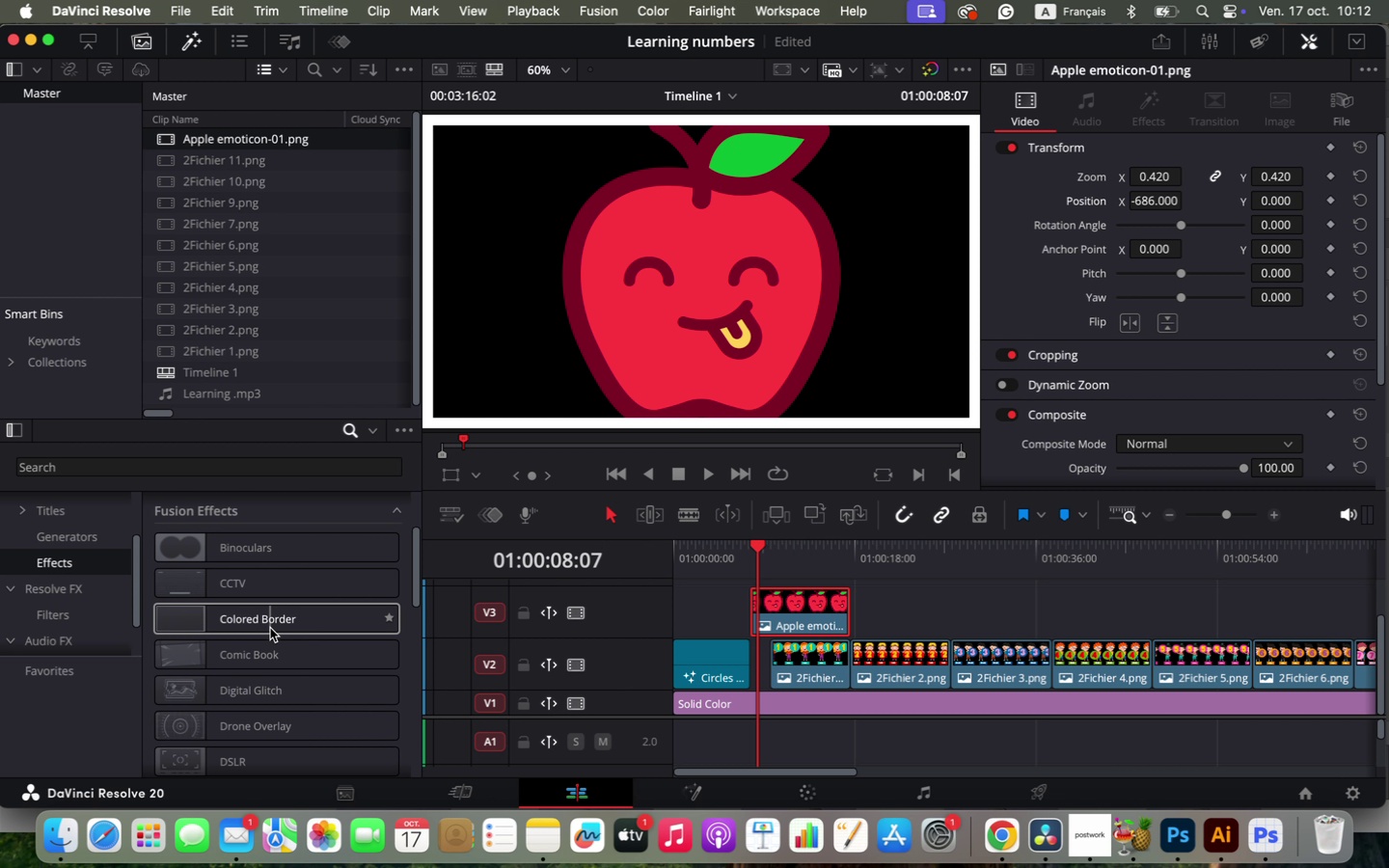 
wait(19.58)
 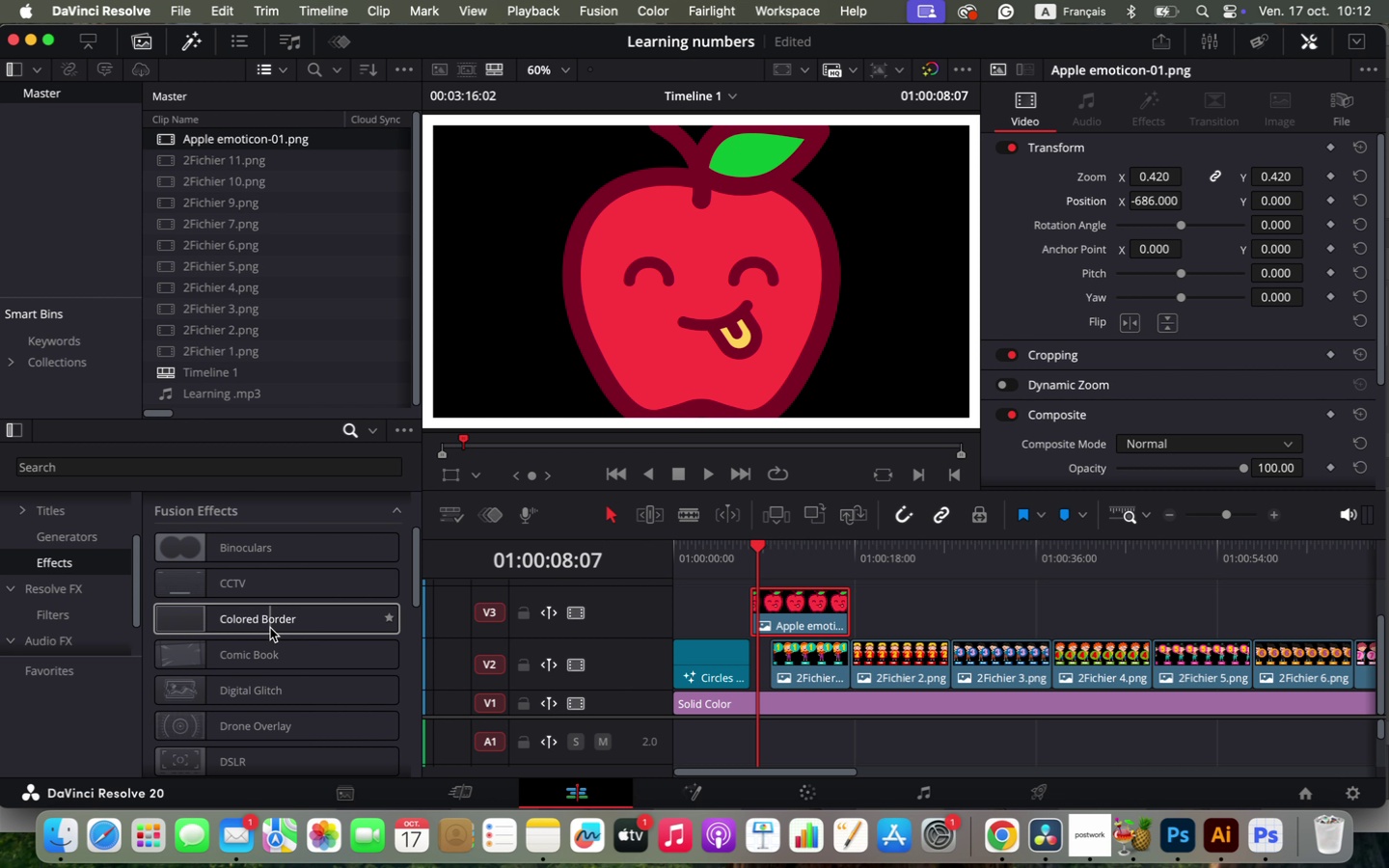 
left_click_drag(start_coordinate=[766, 549], to_coordinate=[782, 558])
 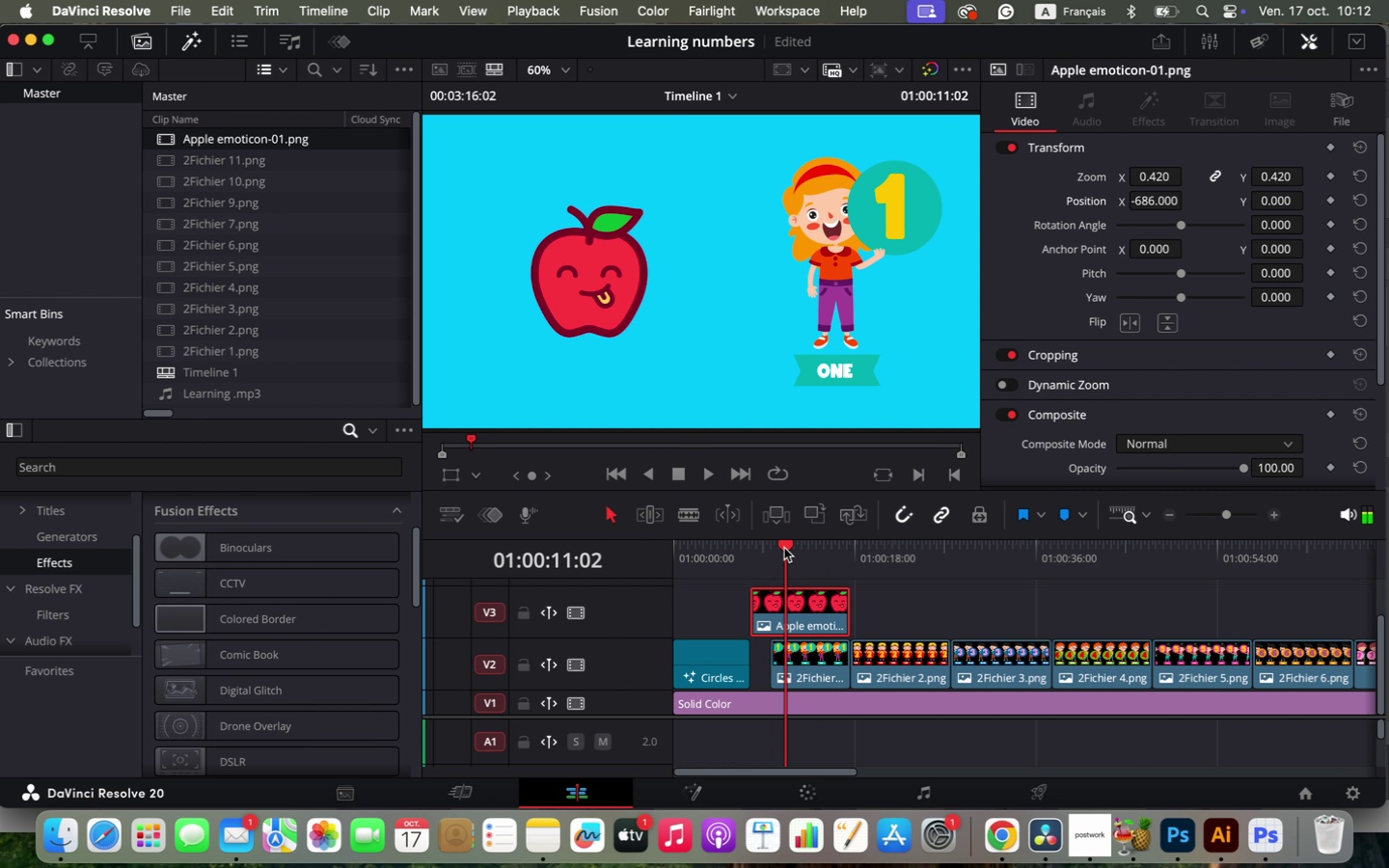 
scroll: coordinate [261, 632], scroll_direction: down, amount: 21.0
 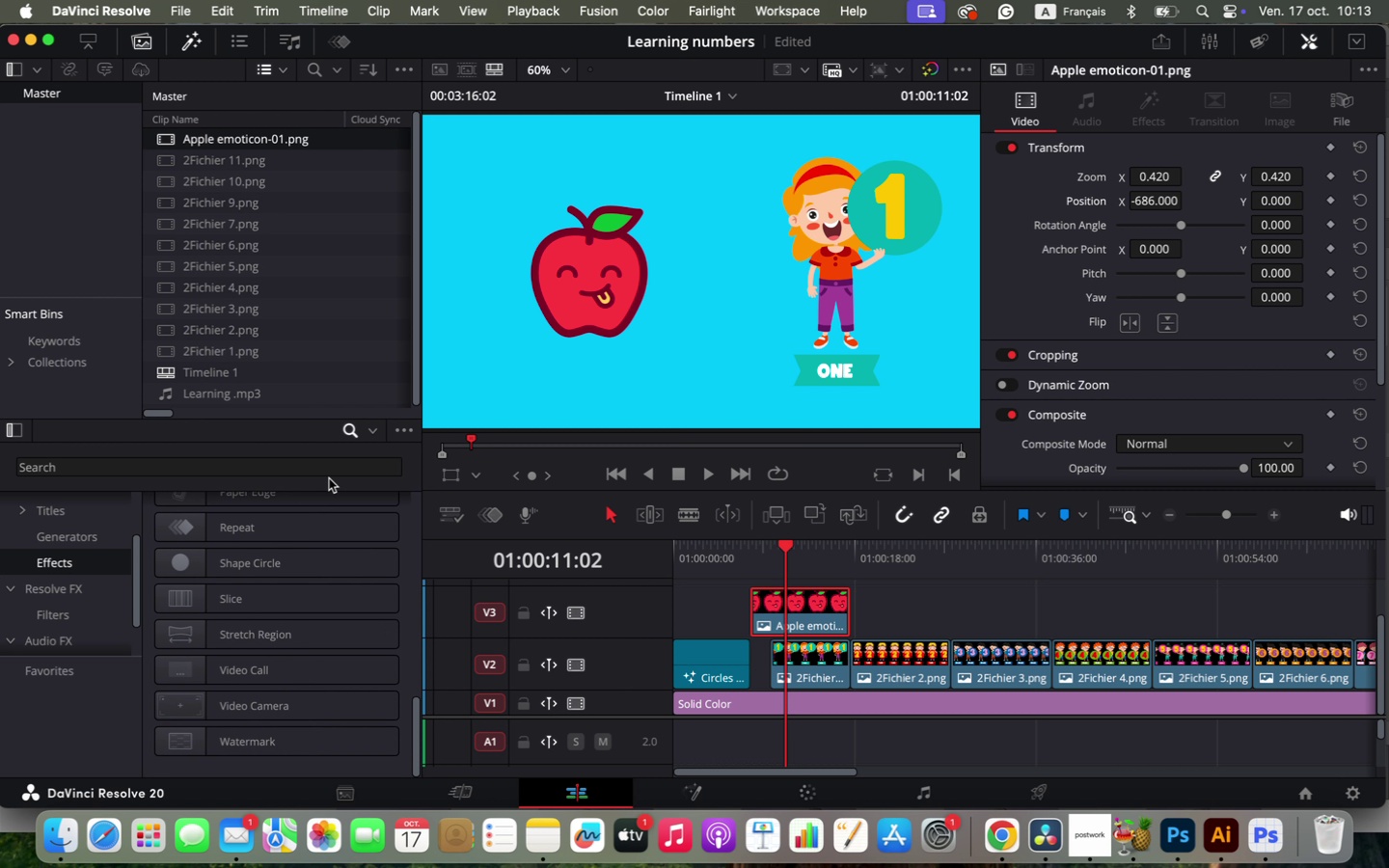 
double_click([326, 470])
 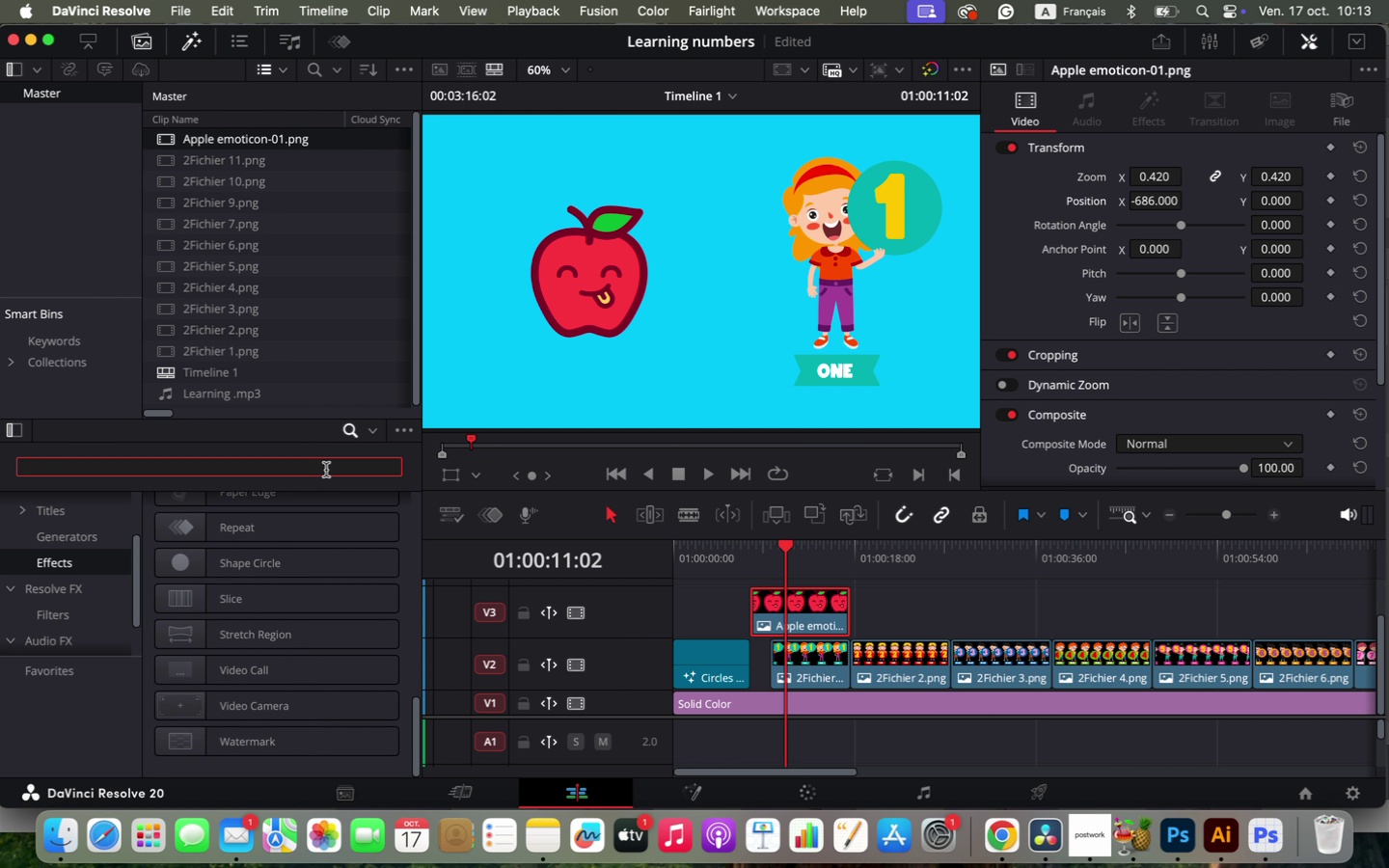 
type(ytqnsi)
key(Backspace)
key(Backspace)
key(Backspace)
key(Backspace)
key(Backspace)
key(Backspace)
type(trqnsi)
 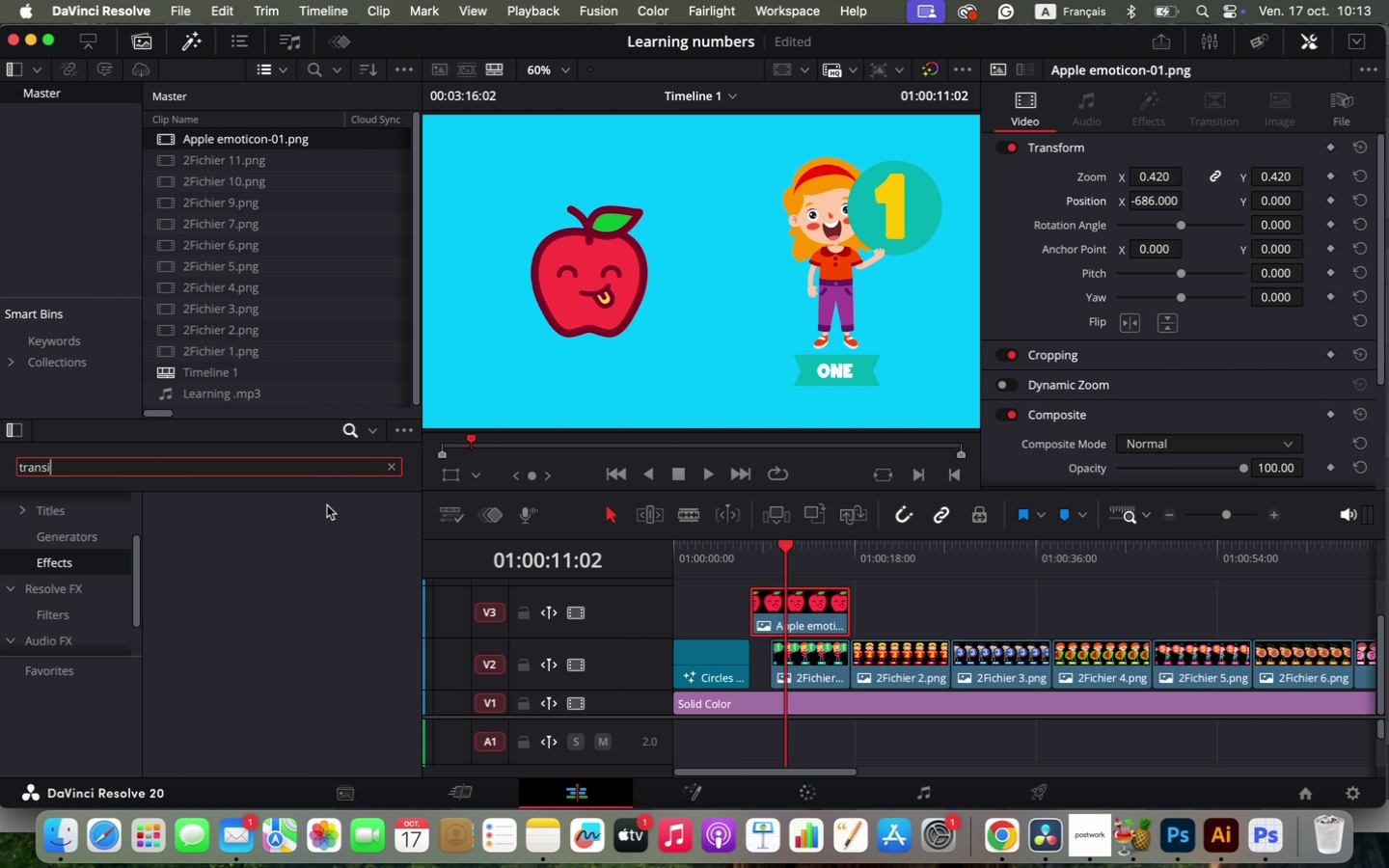 
left_click([395, 464])
 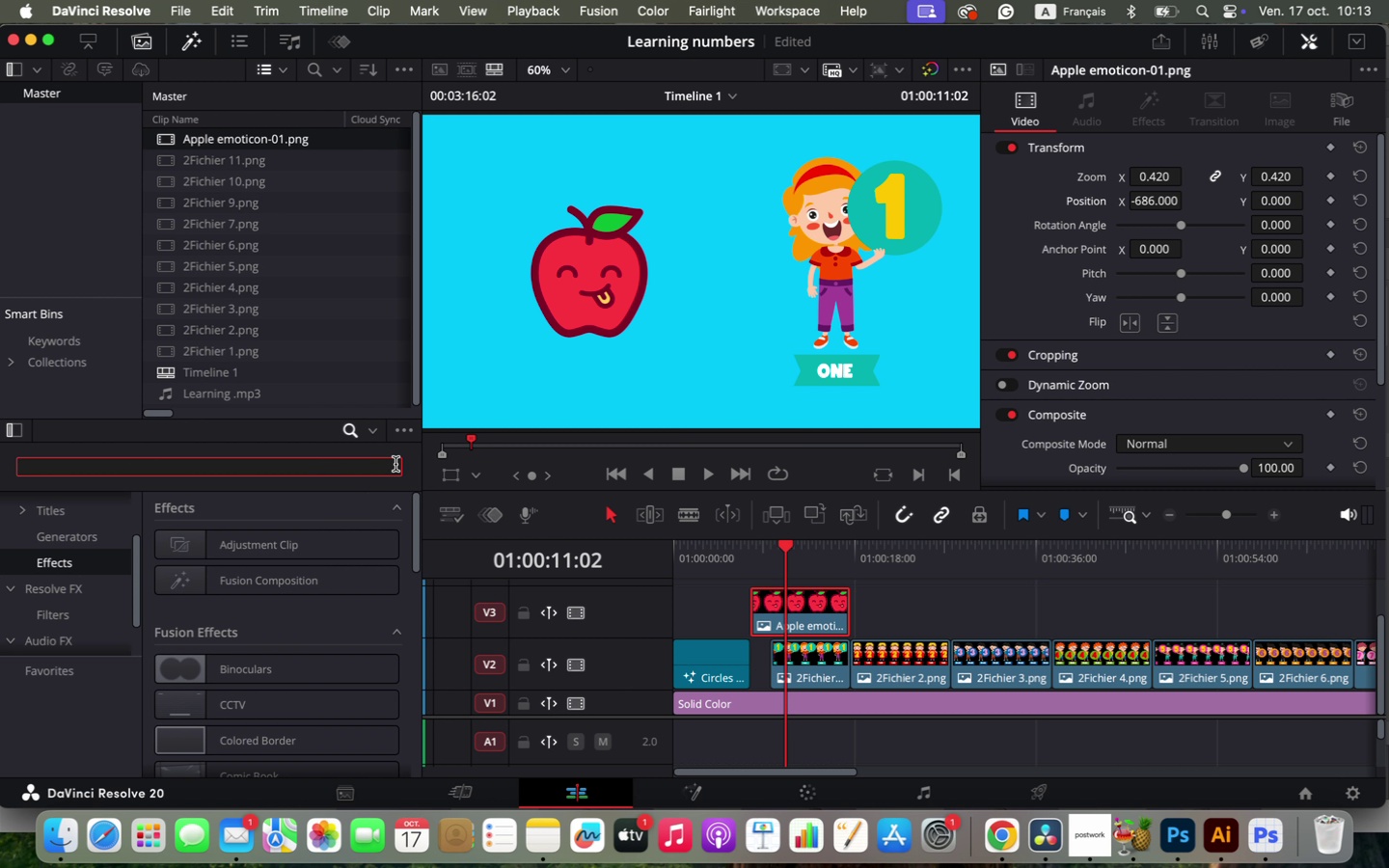 
scroll: coordinate [351, 557], scroll_direction: up, amount: 30.0
 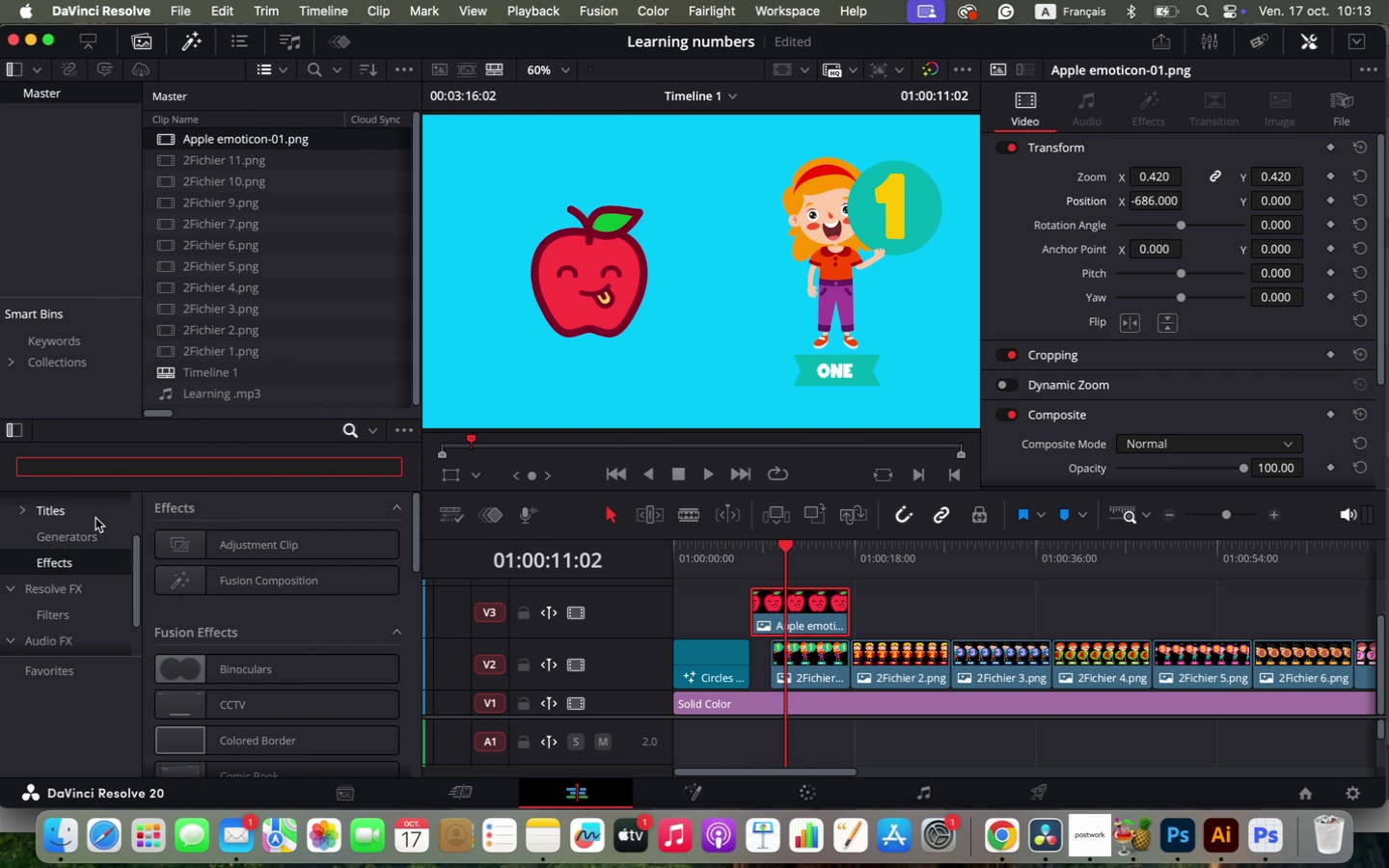 
left_click([58, 499])
 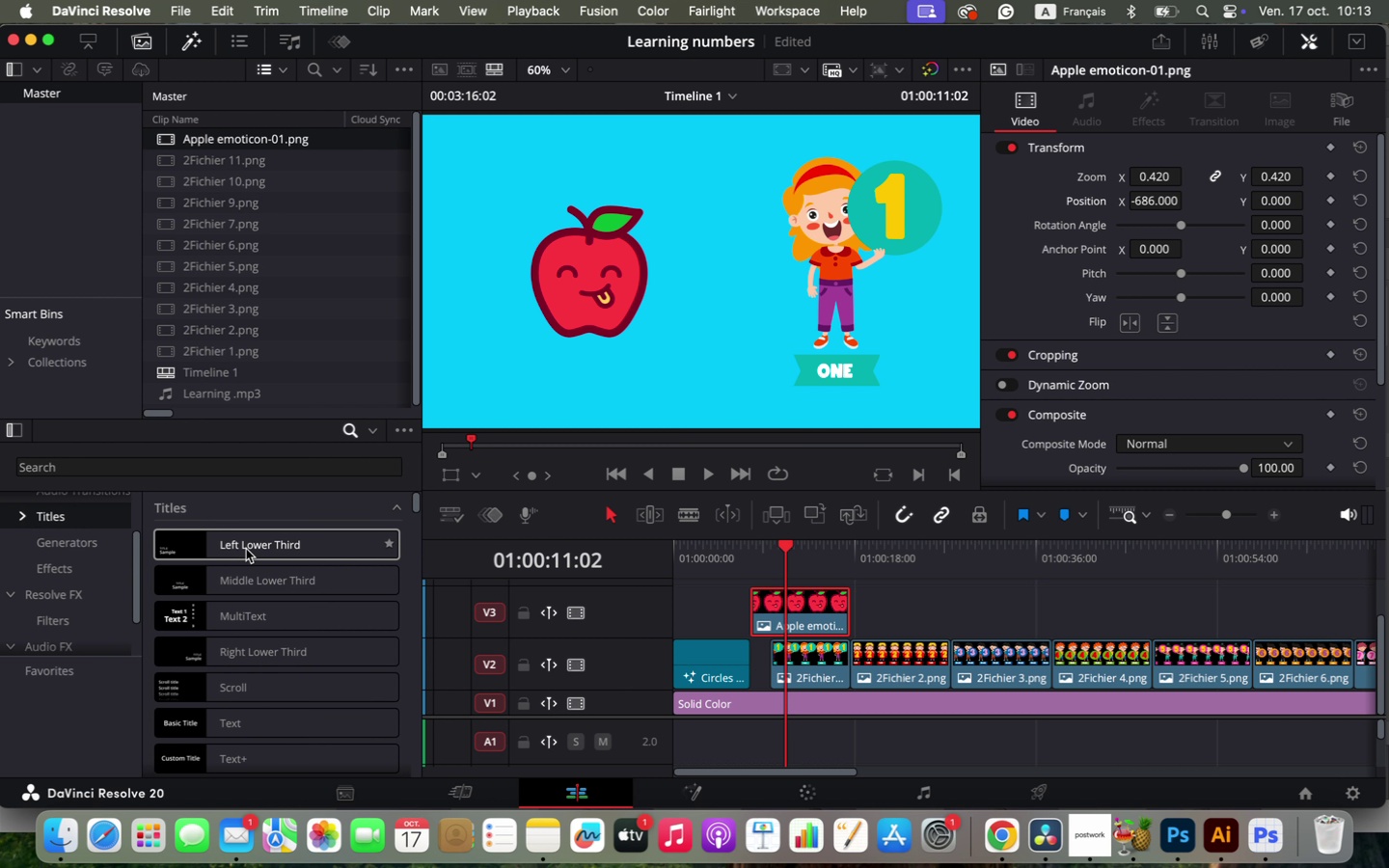 
scroll: coordinate [104, 564], scroll_direction: up, amount: 9.0
 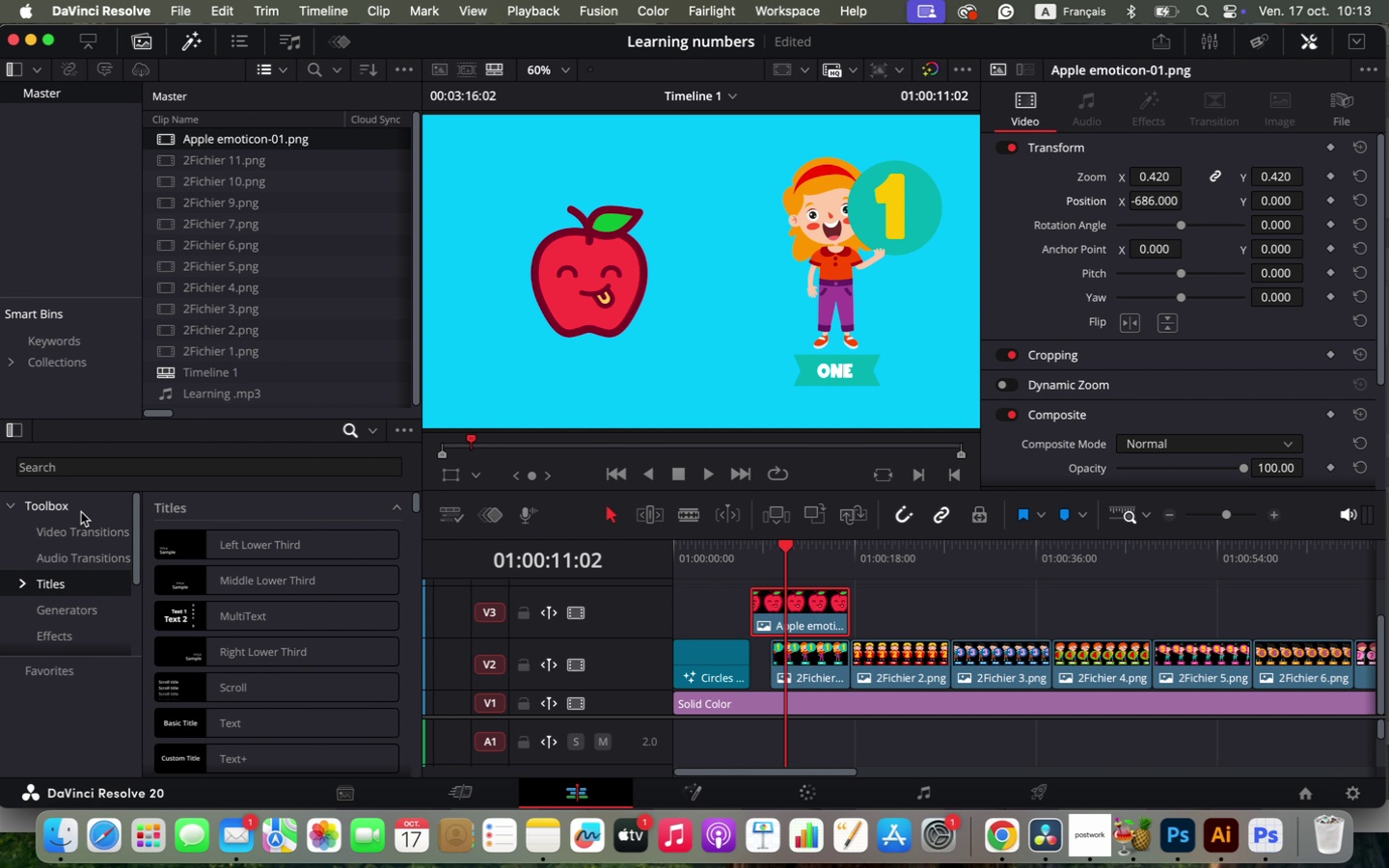 
left_click([80, 508])
 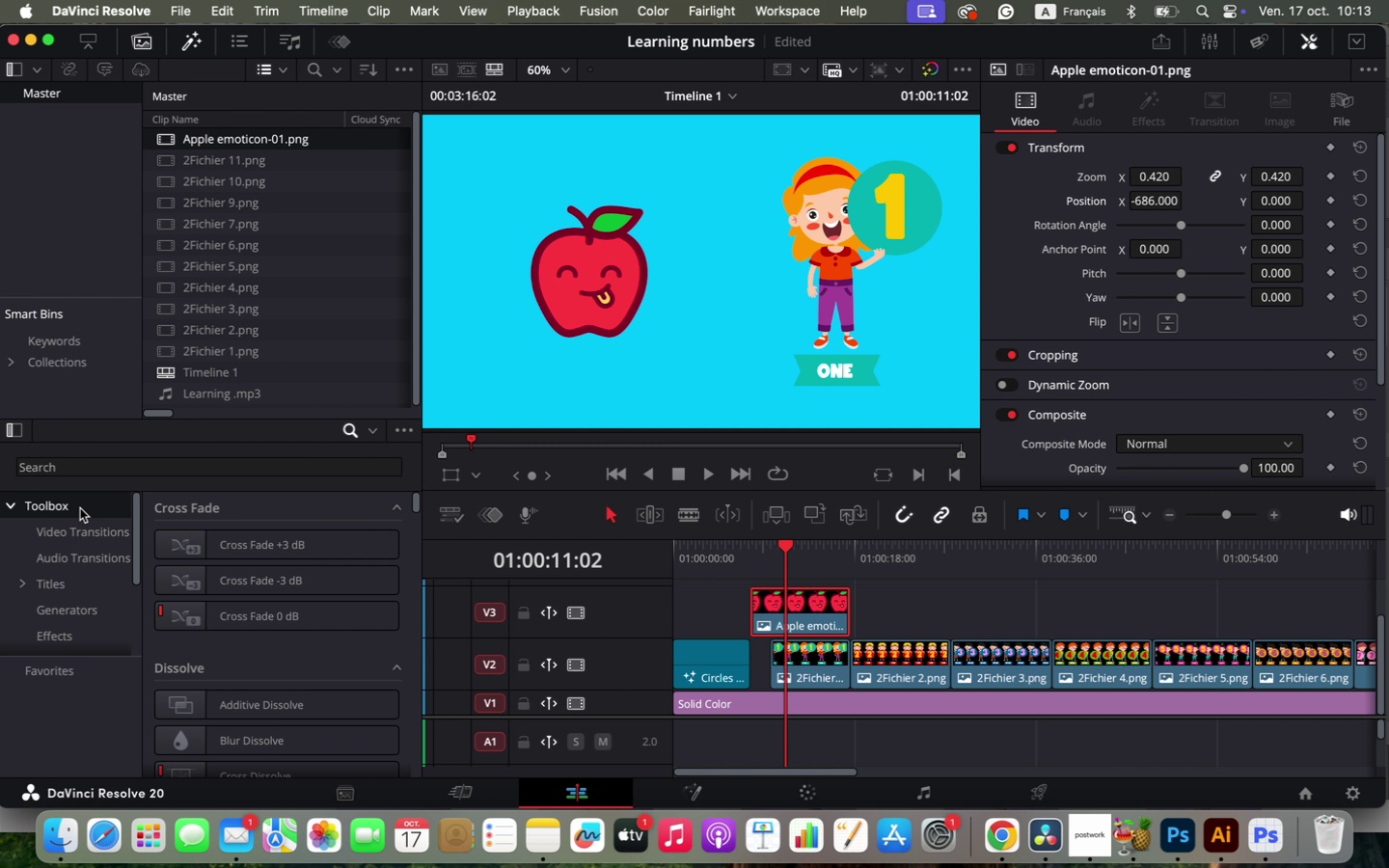 
scroll: coordinate [280, 576], scroll_direction: down, amount: 28.0
 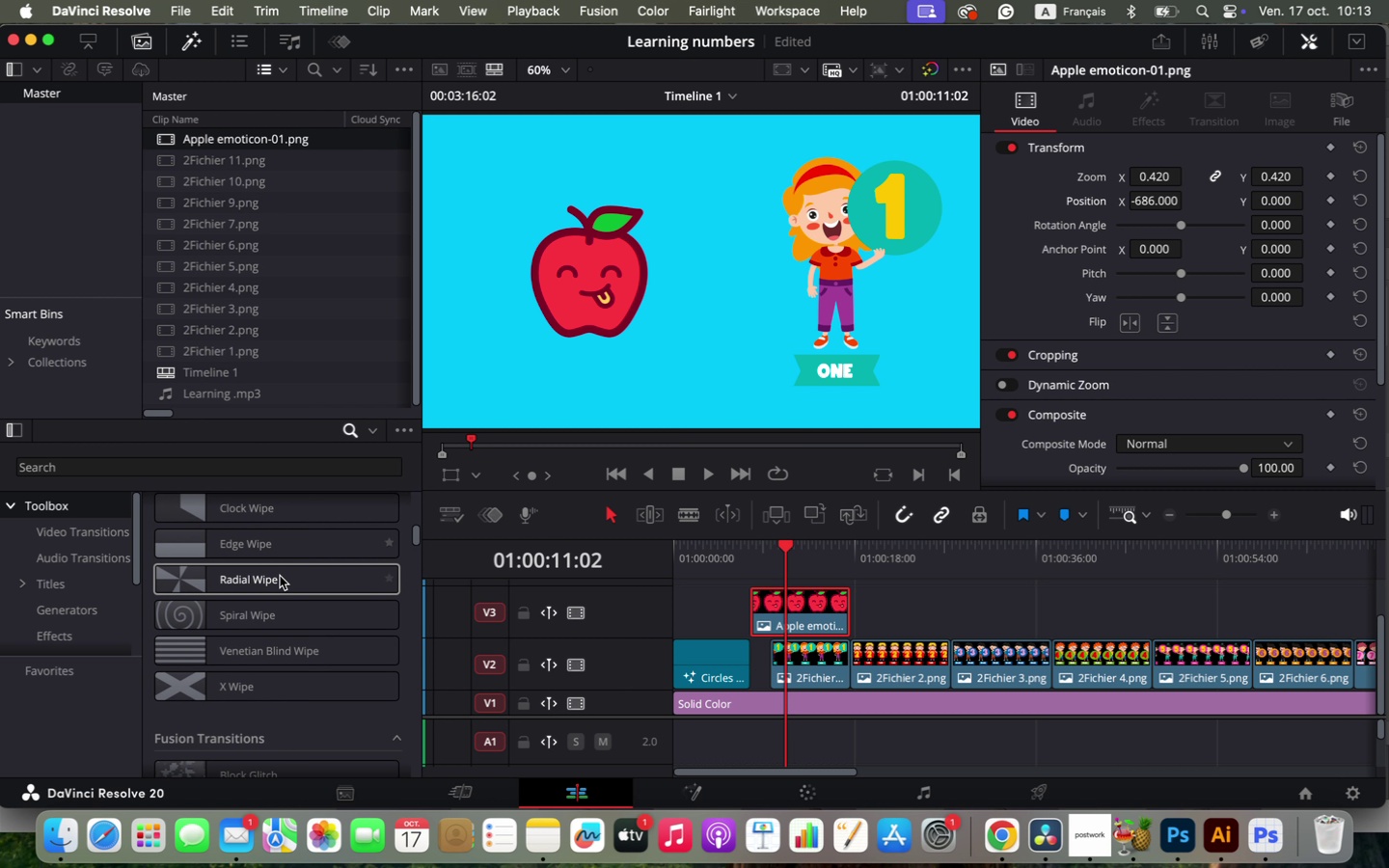 
scroll: coordinate [280, 576], scroll_direction: up, amount: 2.0
 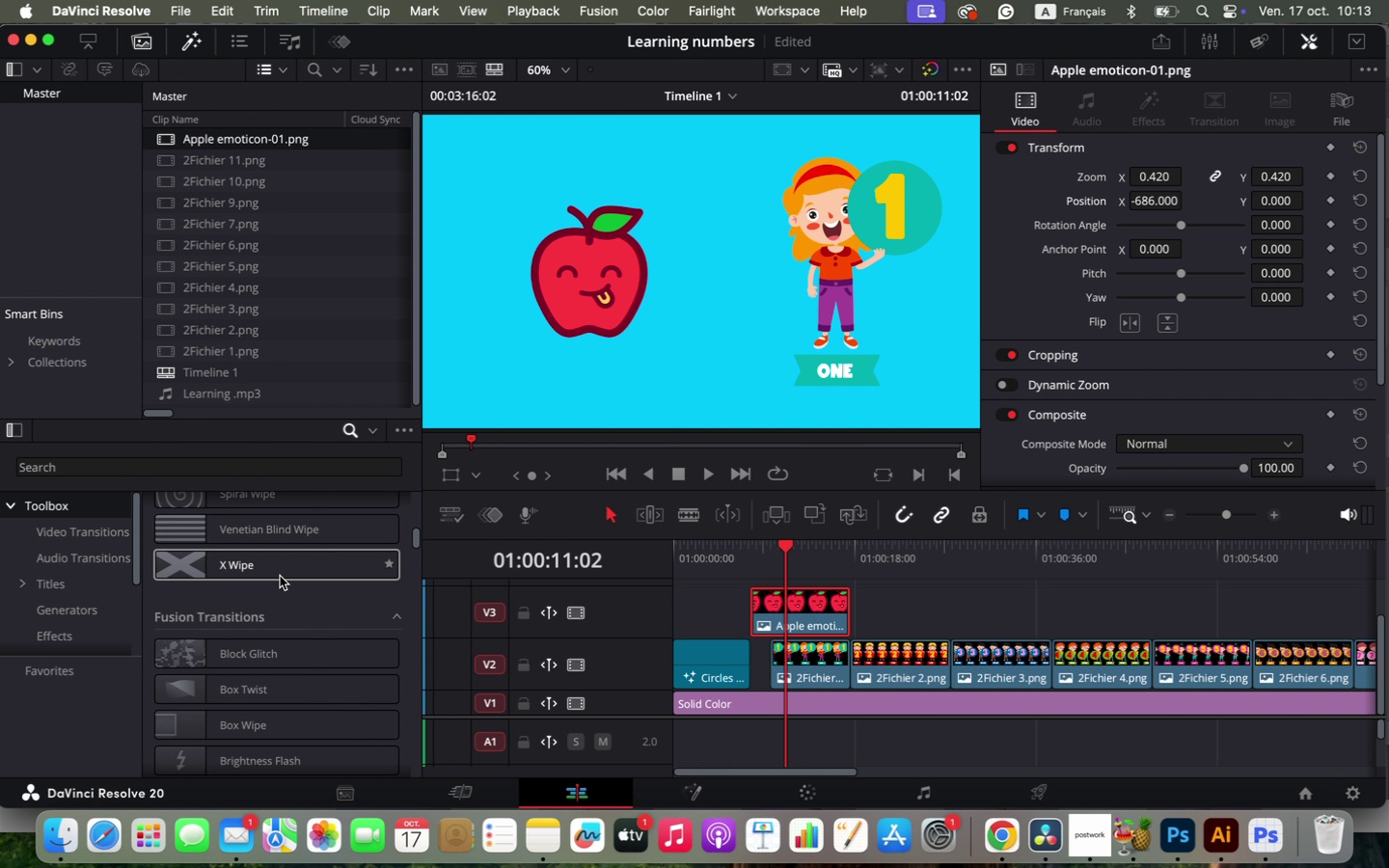 
left_click_drag(start_coordinate=[177, 571], to_coordinate=[778, 661])
 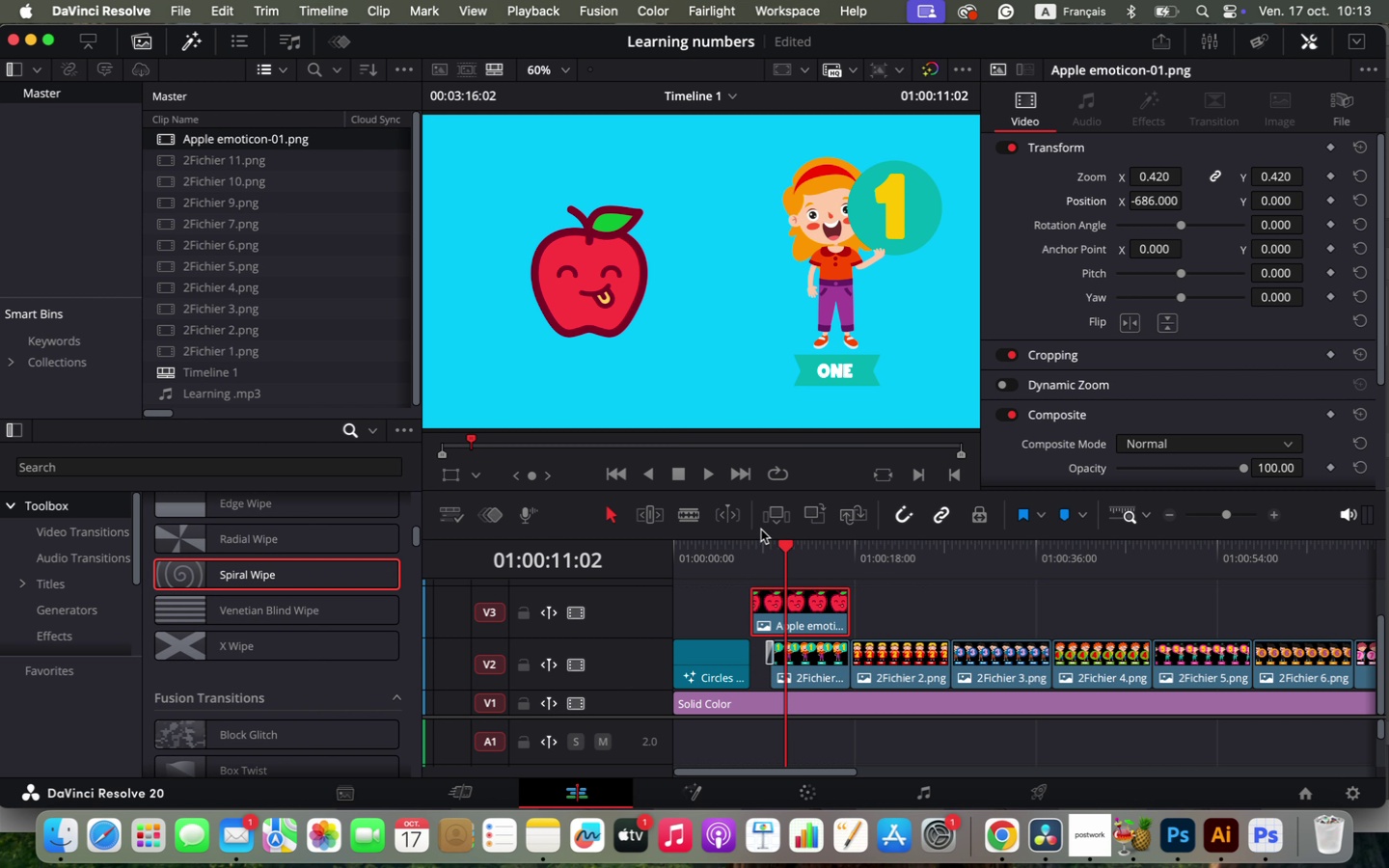 
left_click([761, 542])
 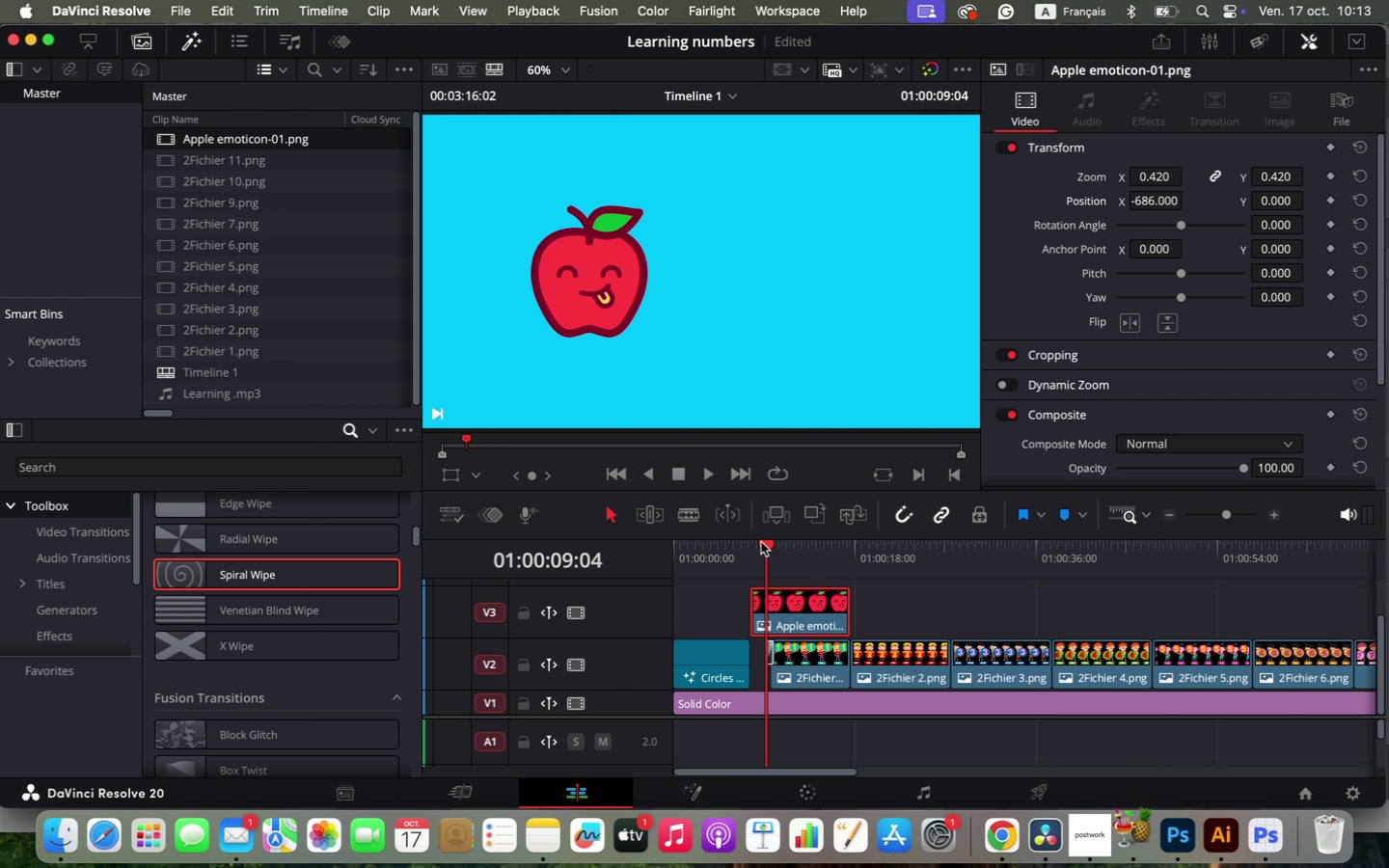 
key(Space)
 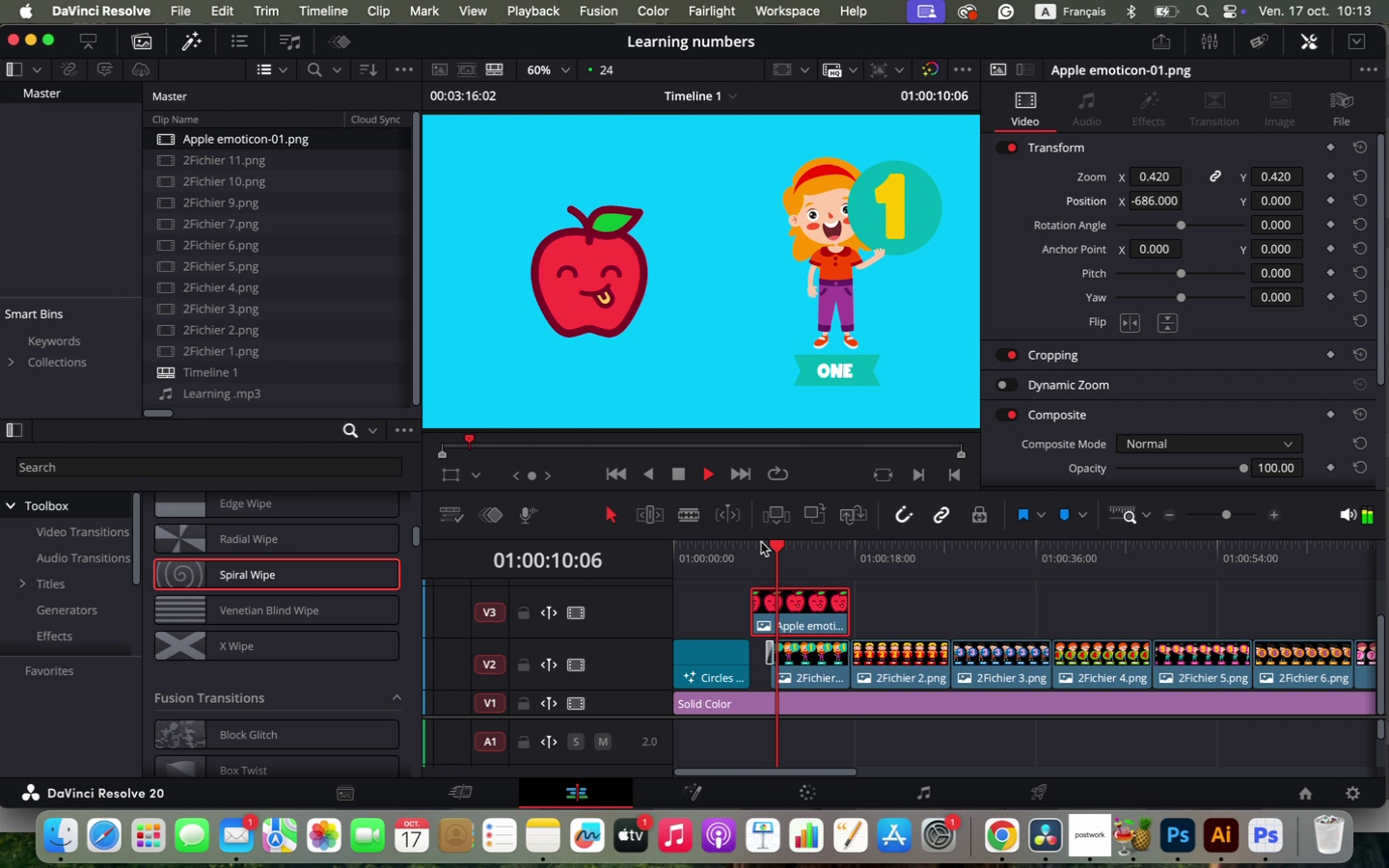 
key(Space)
 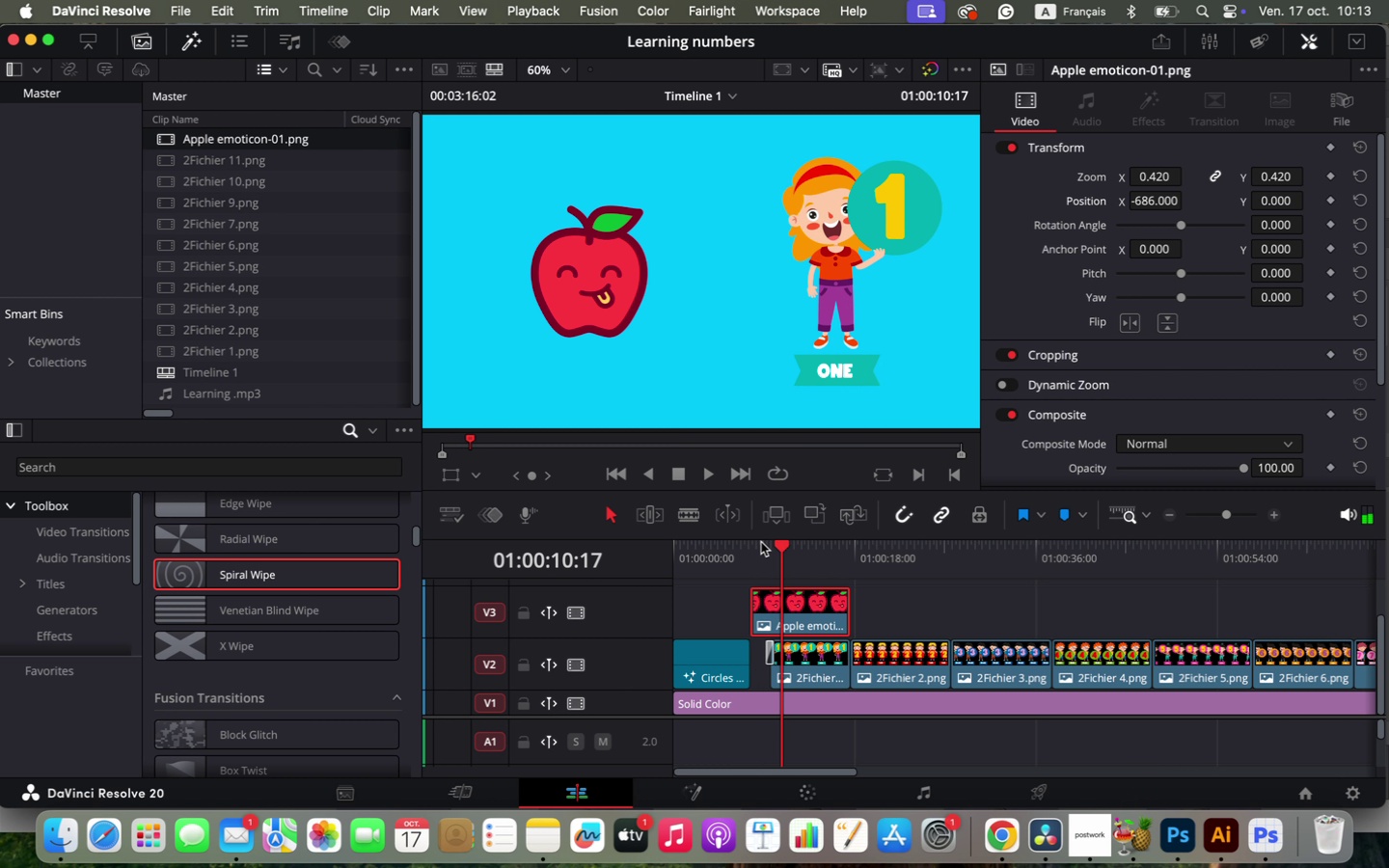 
key(Meta+W)
 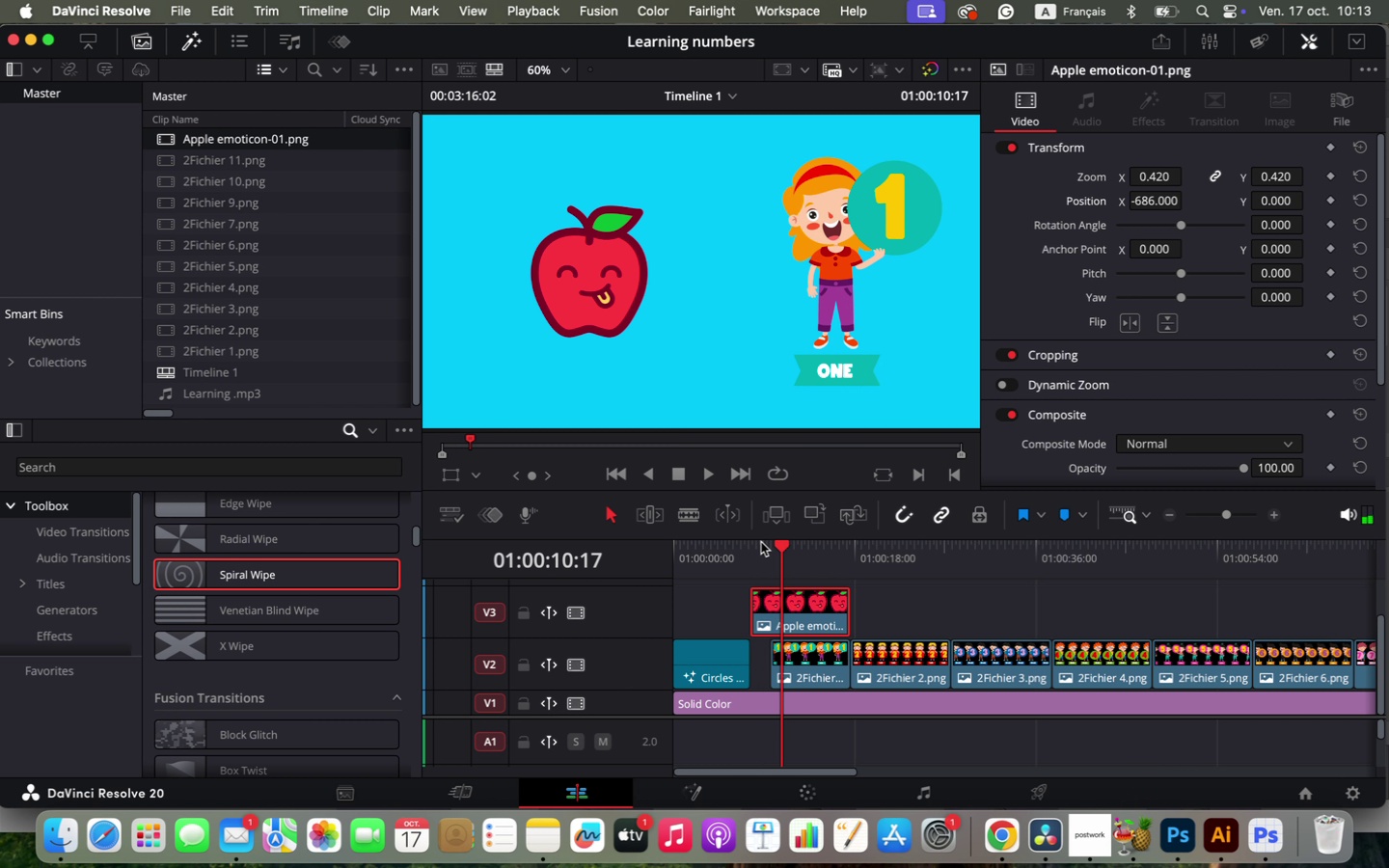 
scroll: coordinate [231, 667], scroll_direction: down, amount: 8.0
 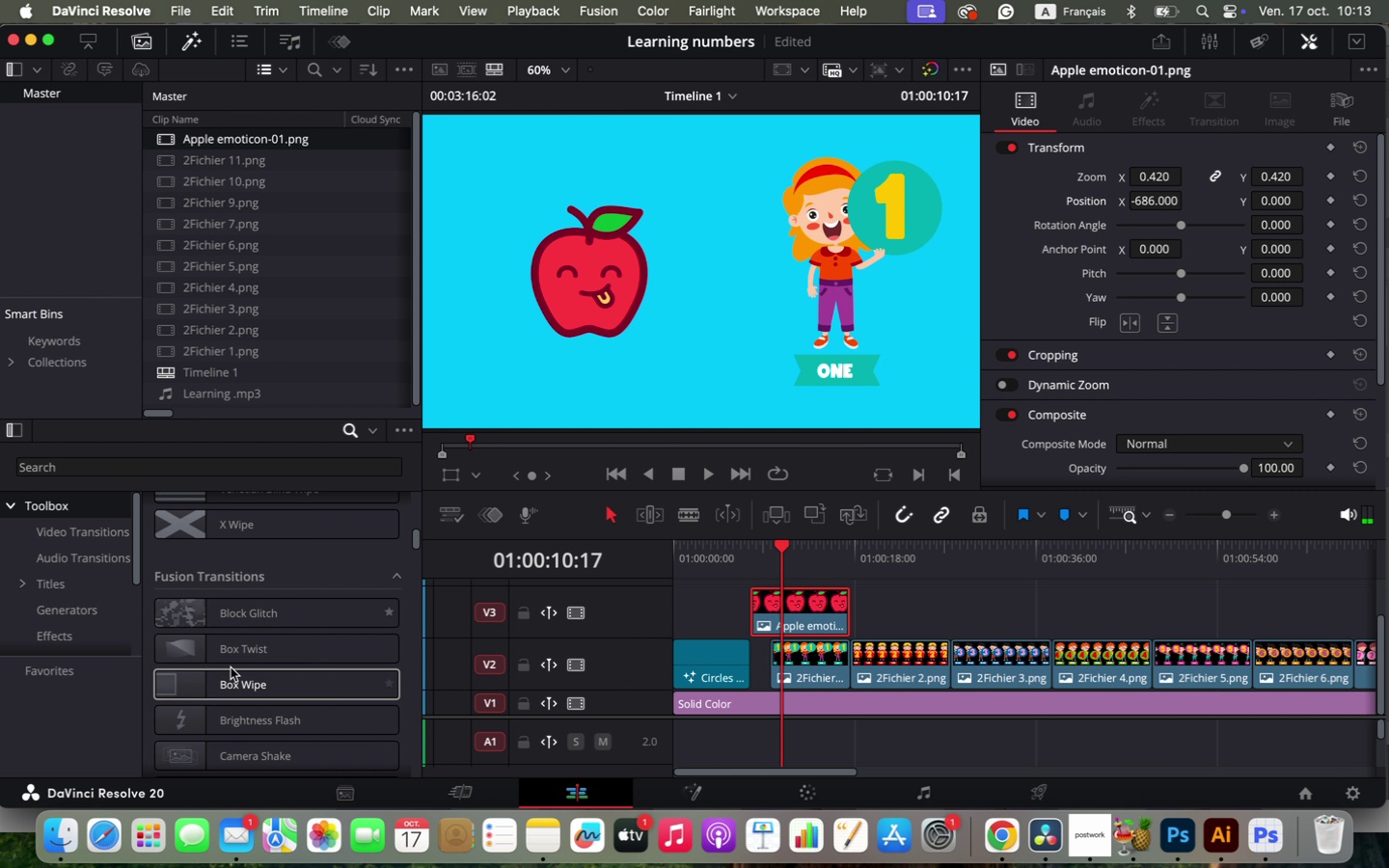 
scroll: coordinate [231, 668], scroll_direction: up, amount: 87.0
 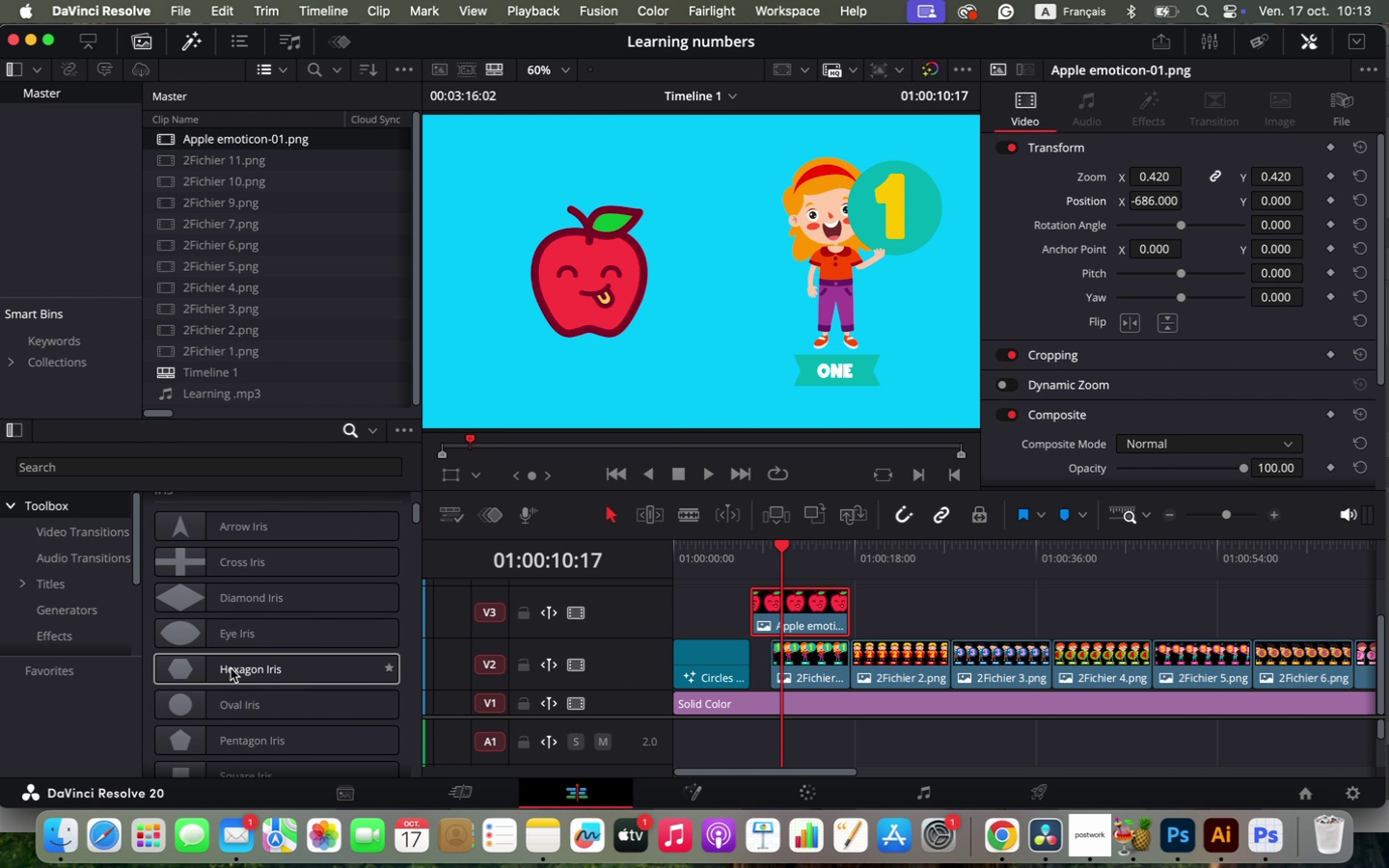 
scroll: coordinate [231, 668], scroll_direction: down, amount: 4.0
 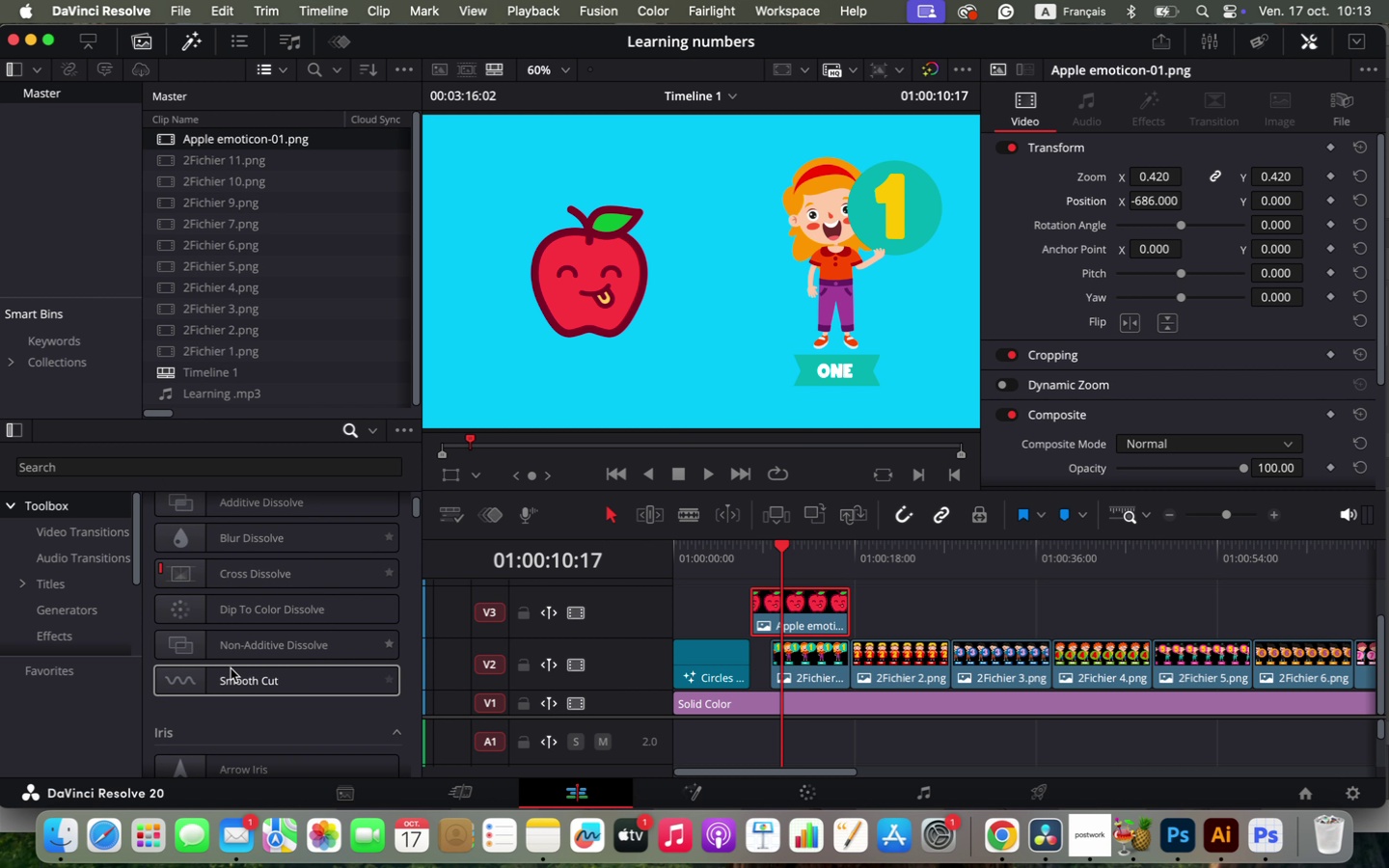 
scroll: coordinate [231, 668], scroll_direction: up, amount: 23.0
 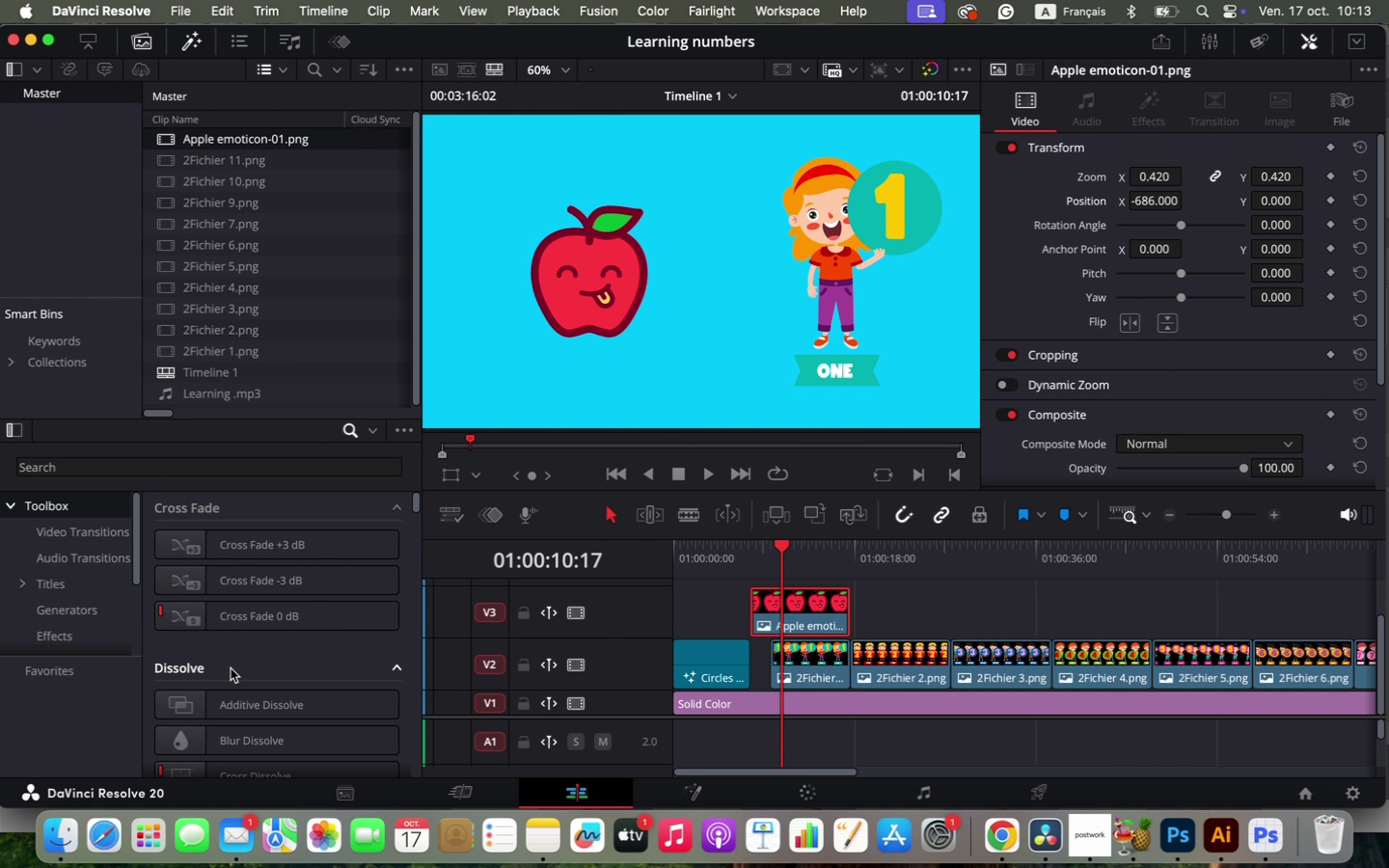 
scroll: coordinate [260, 624], scroll_direction: down, amount: 3.0
 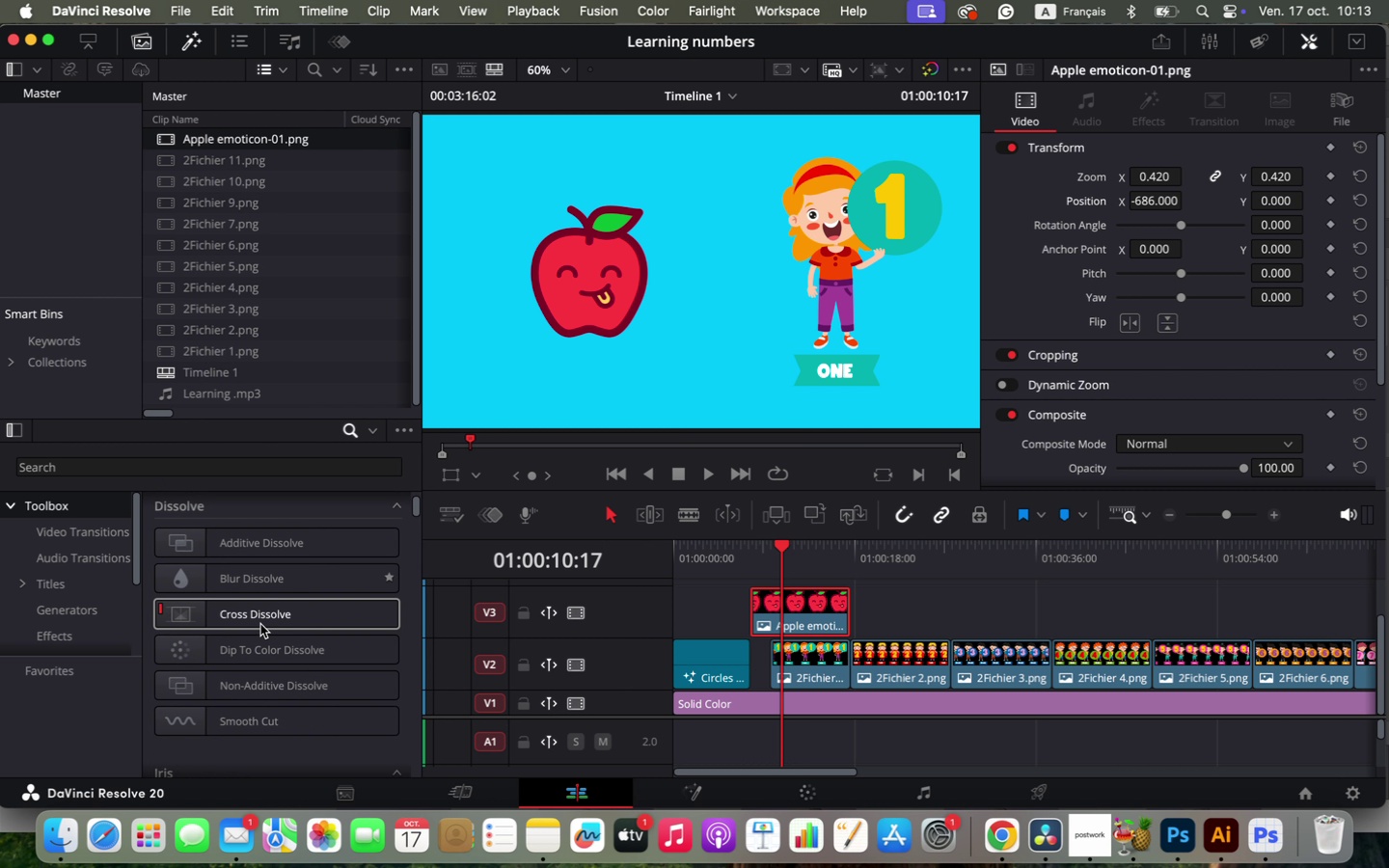 
left_click_drag(start_coordinate=[182, 645], to_coordinate=[768, 645])
 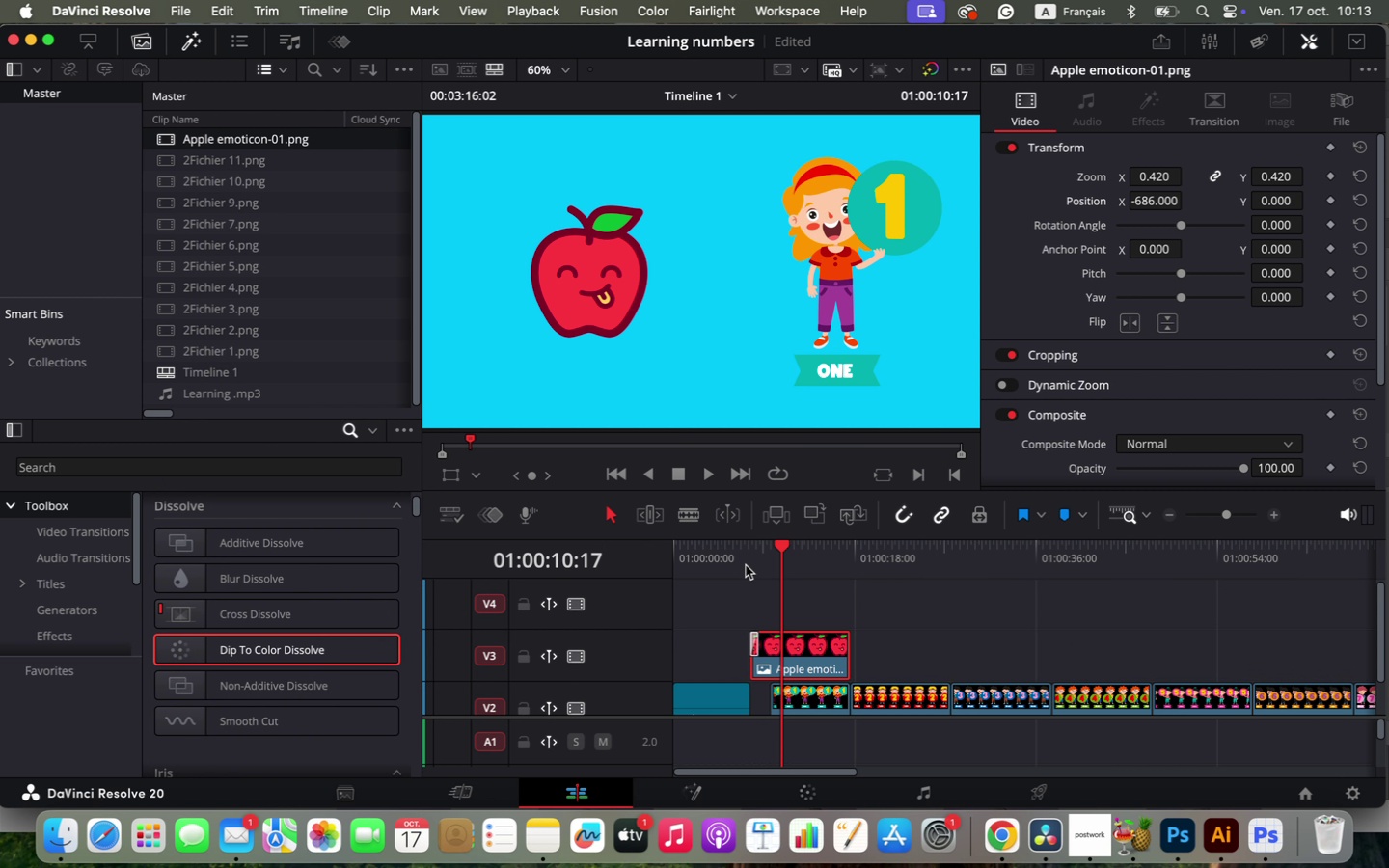 
left_click([748, 556])
 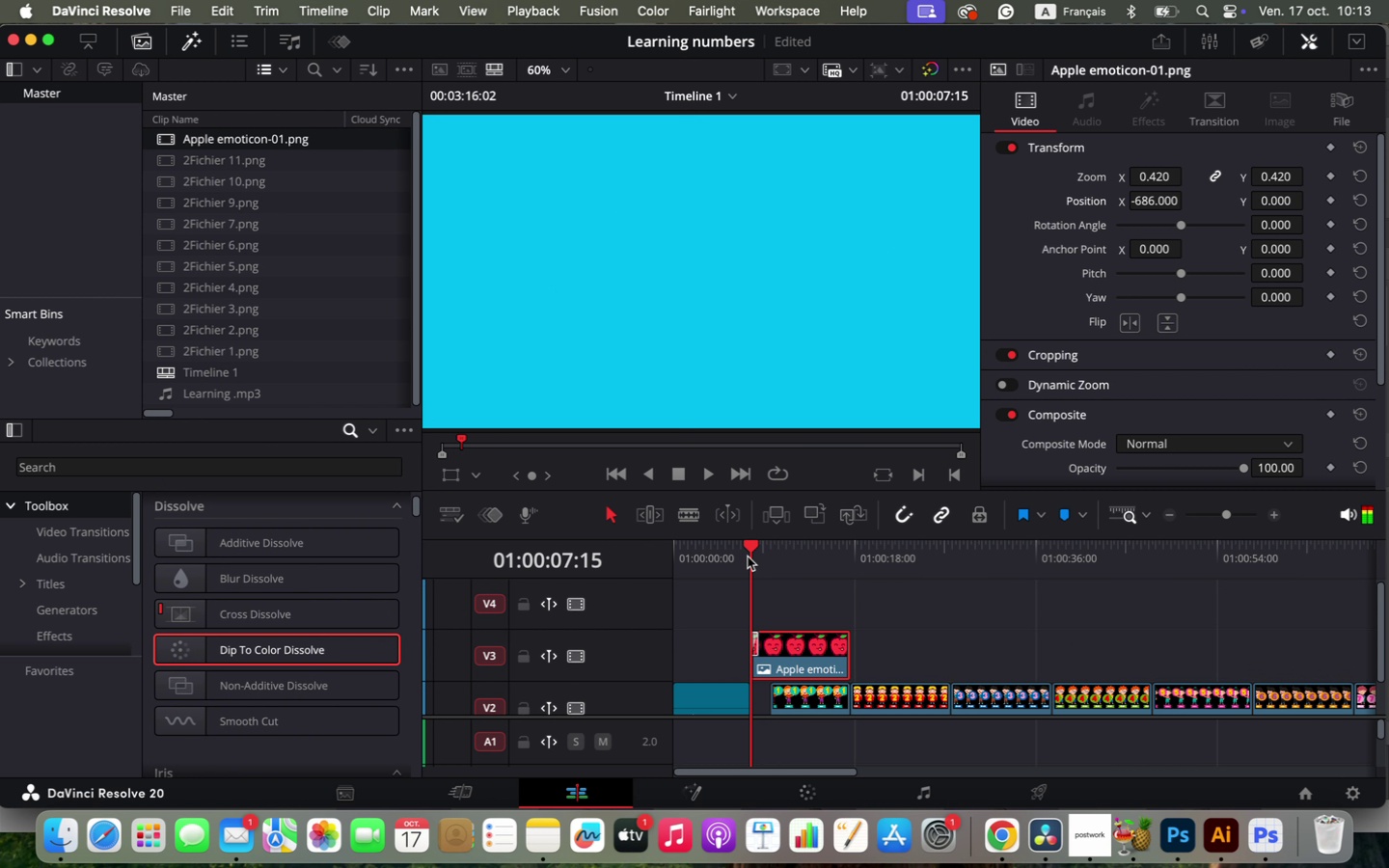 
key(Space)
 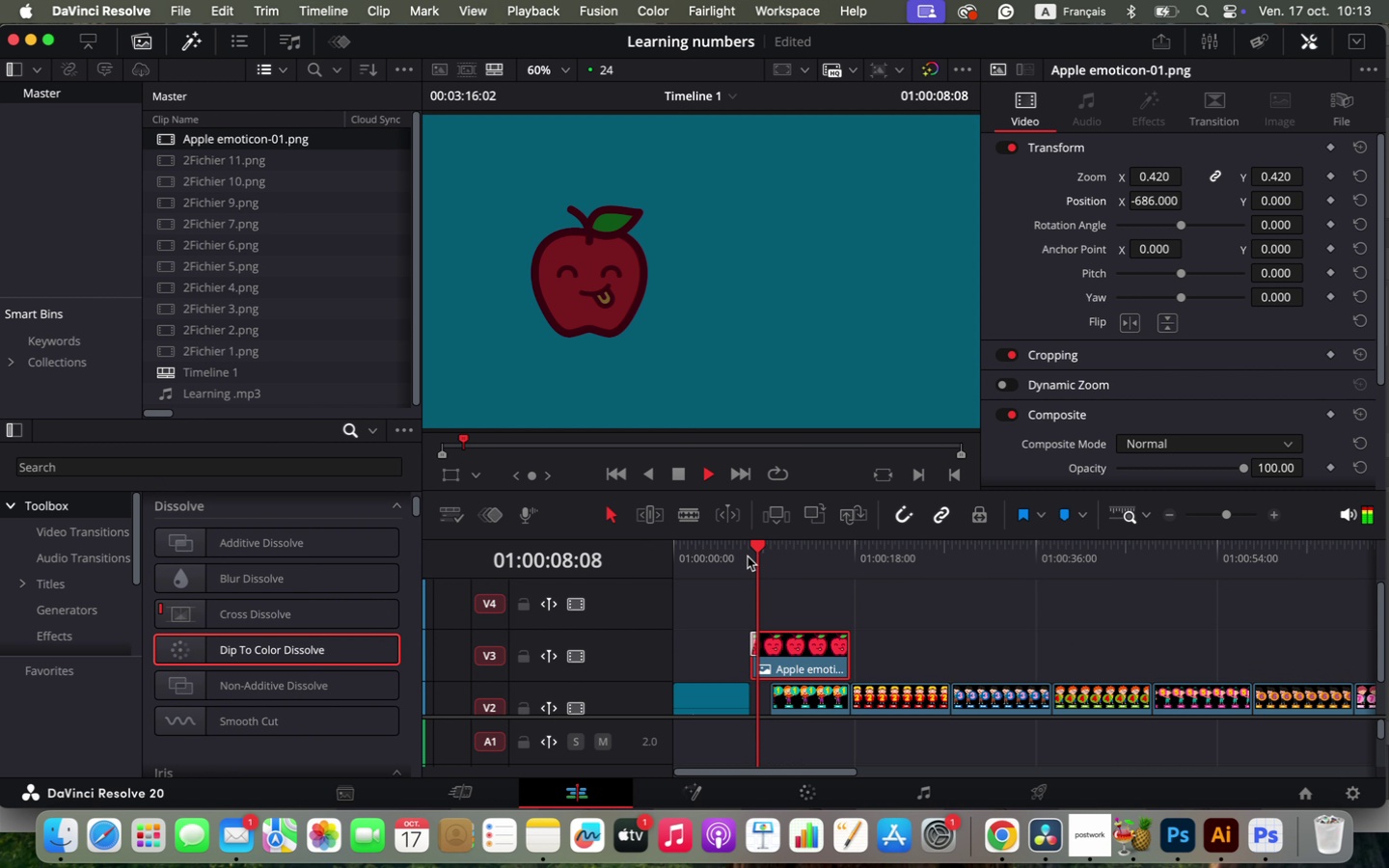 
key(Space)
 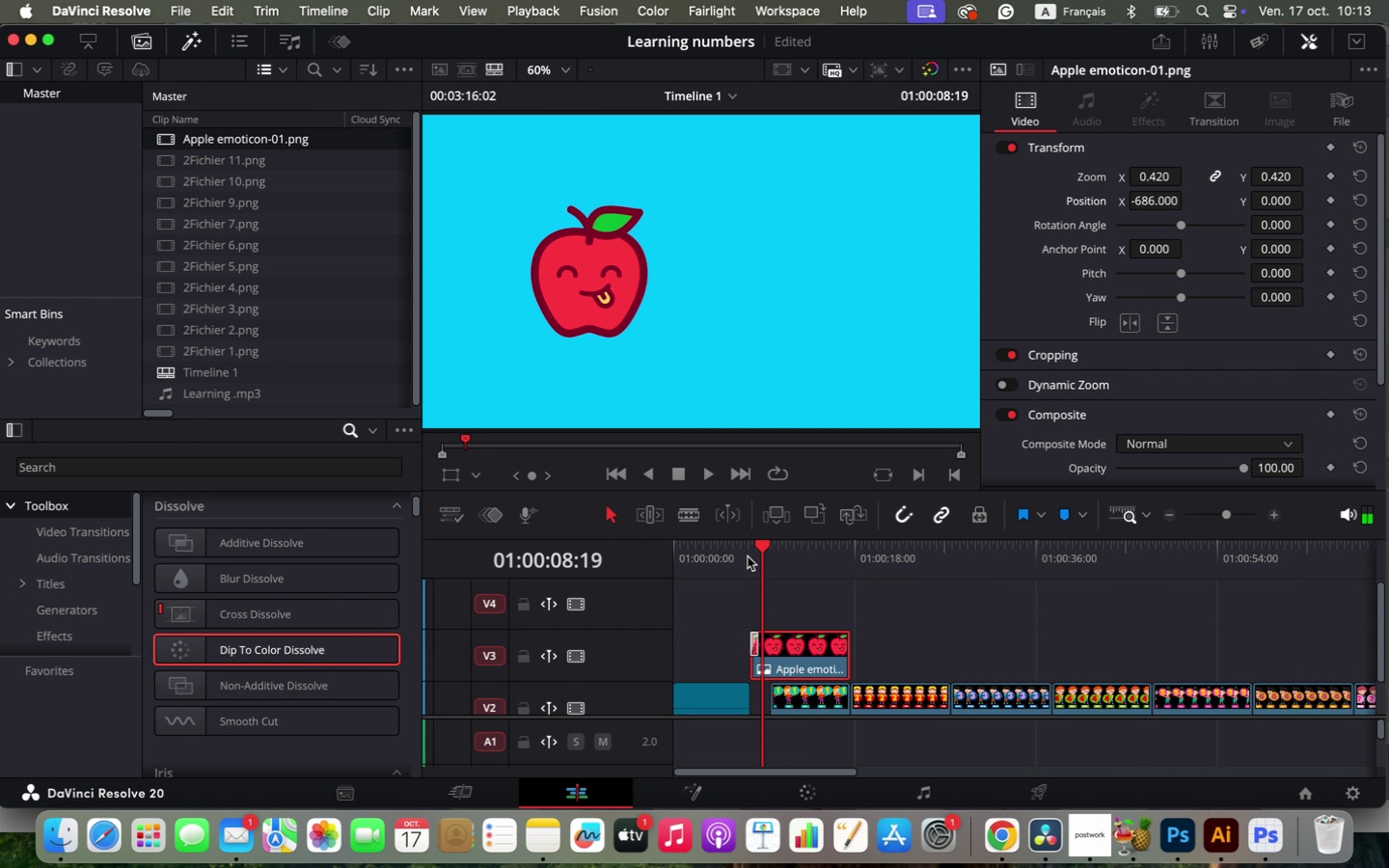 
key(Meta+W)
 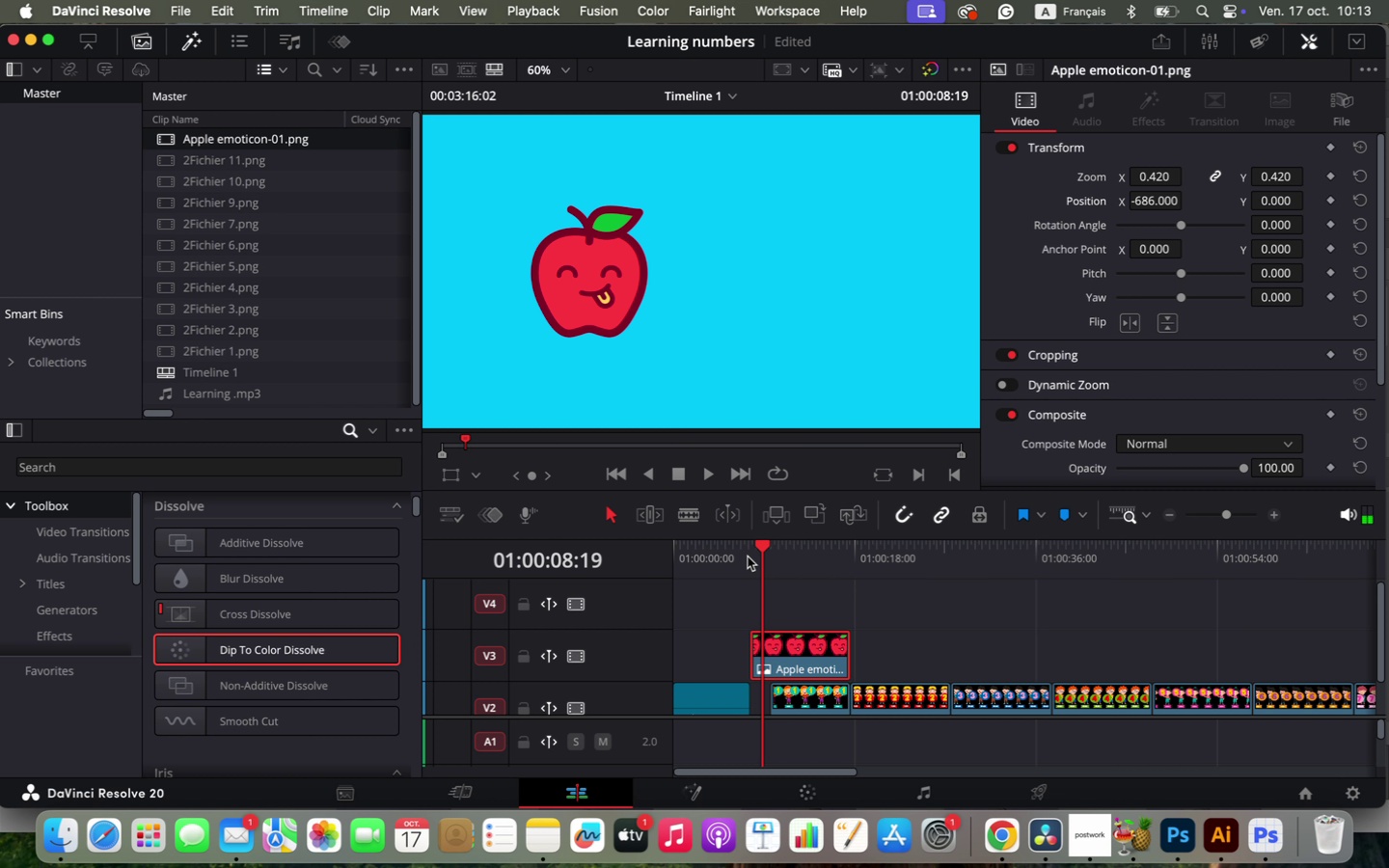 
scroll: coordinate [277, 676], scroll_direction: down, amount: 4.0
 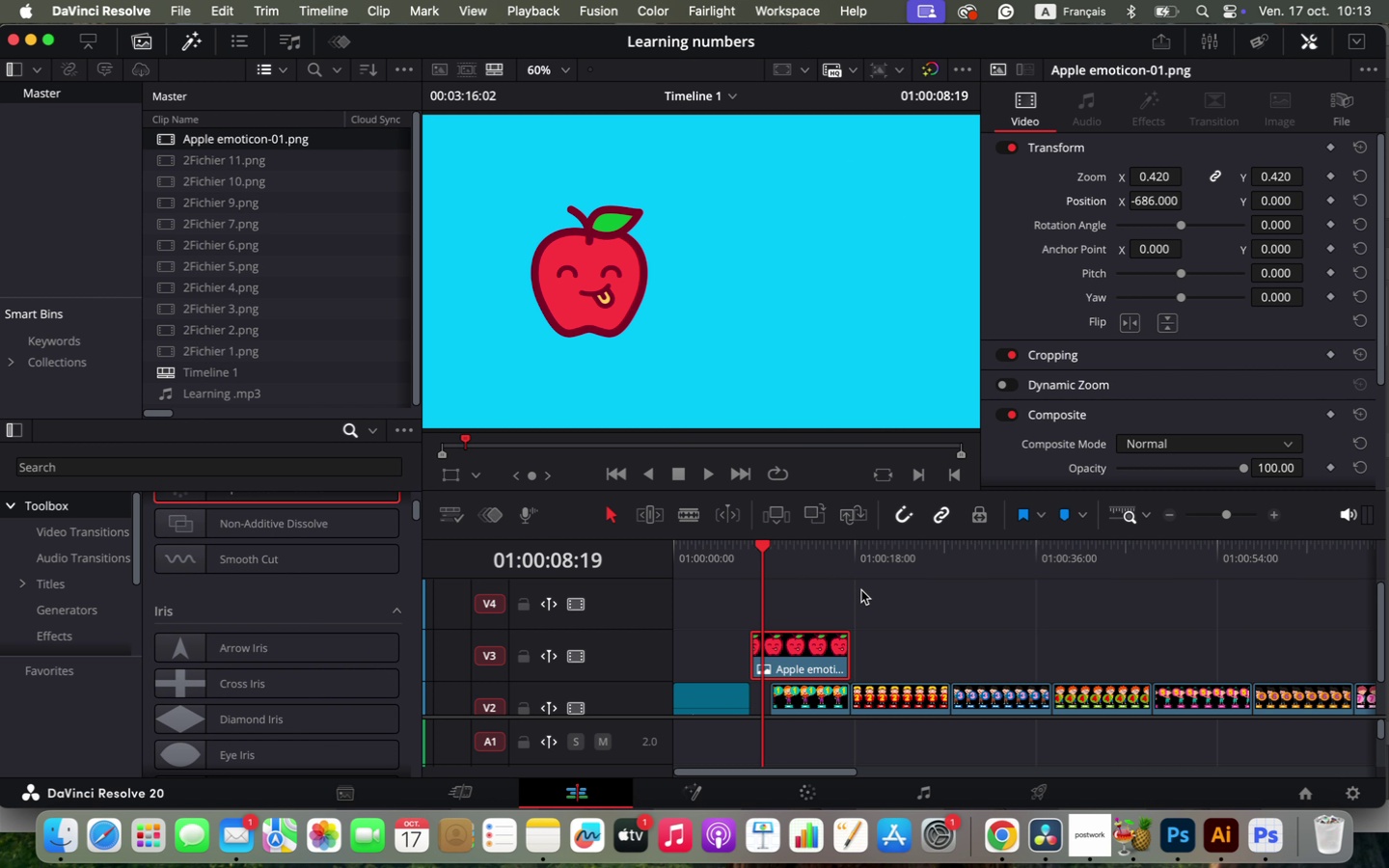 
left_click_drag(start_coordinate=[227, 719], to_coordinate=[798, 653])
 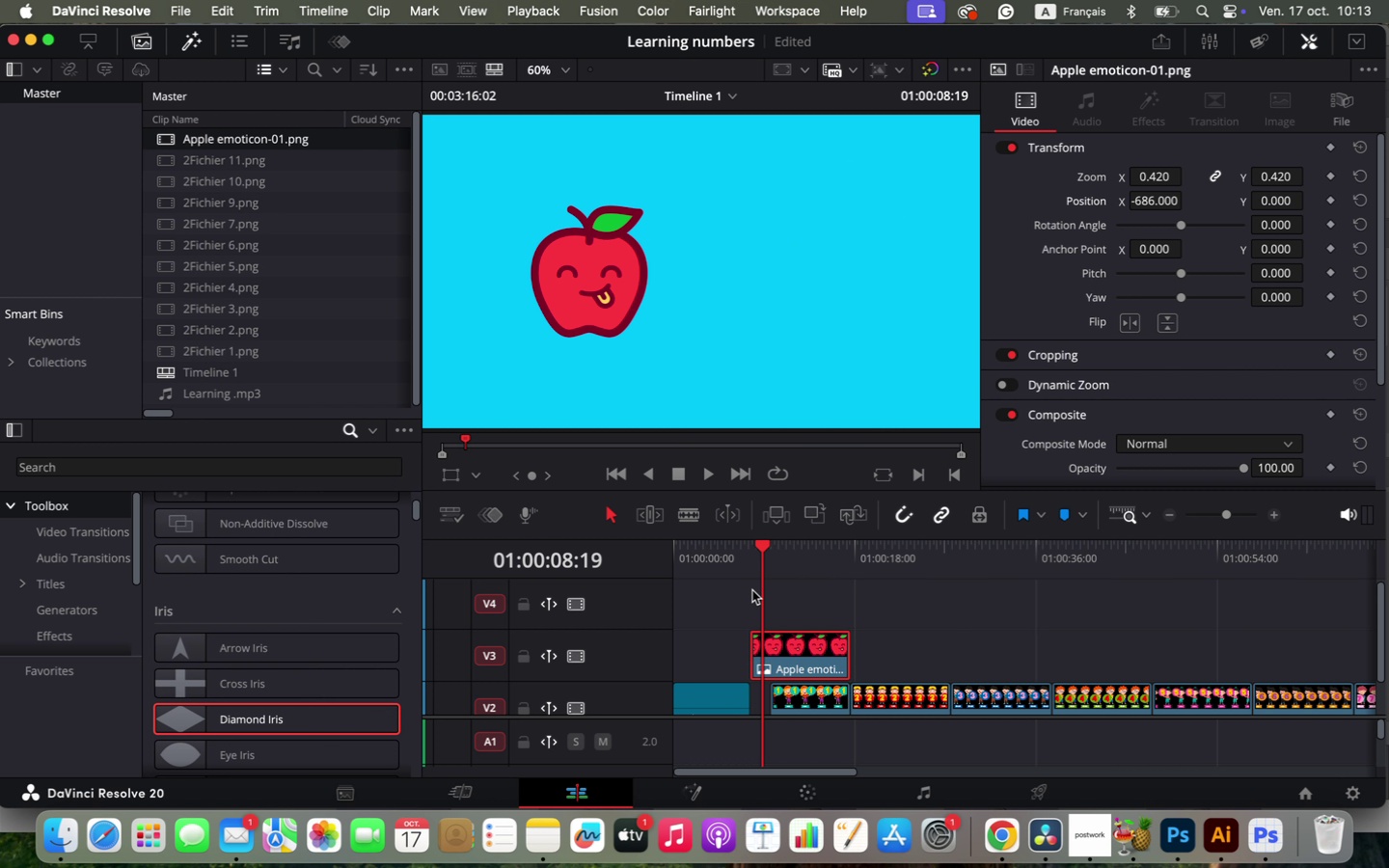 
left_click([752, 562])
 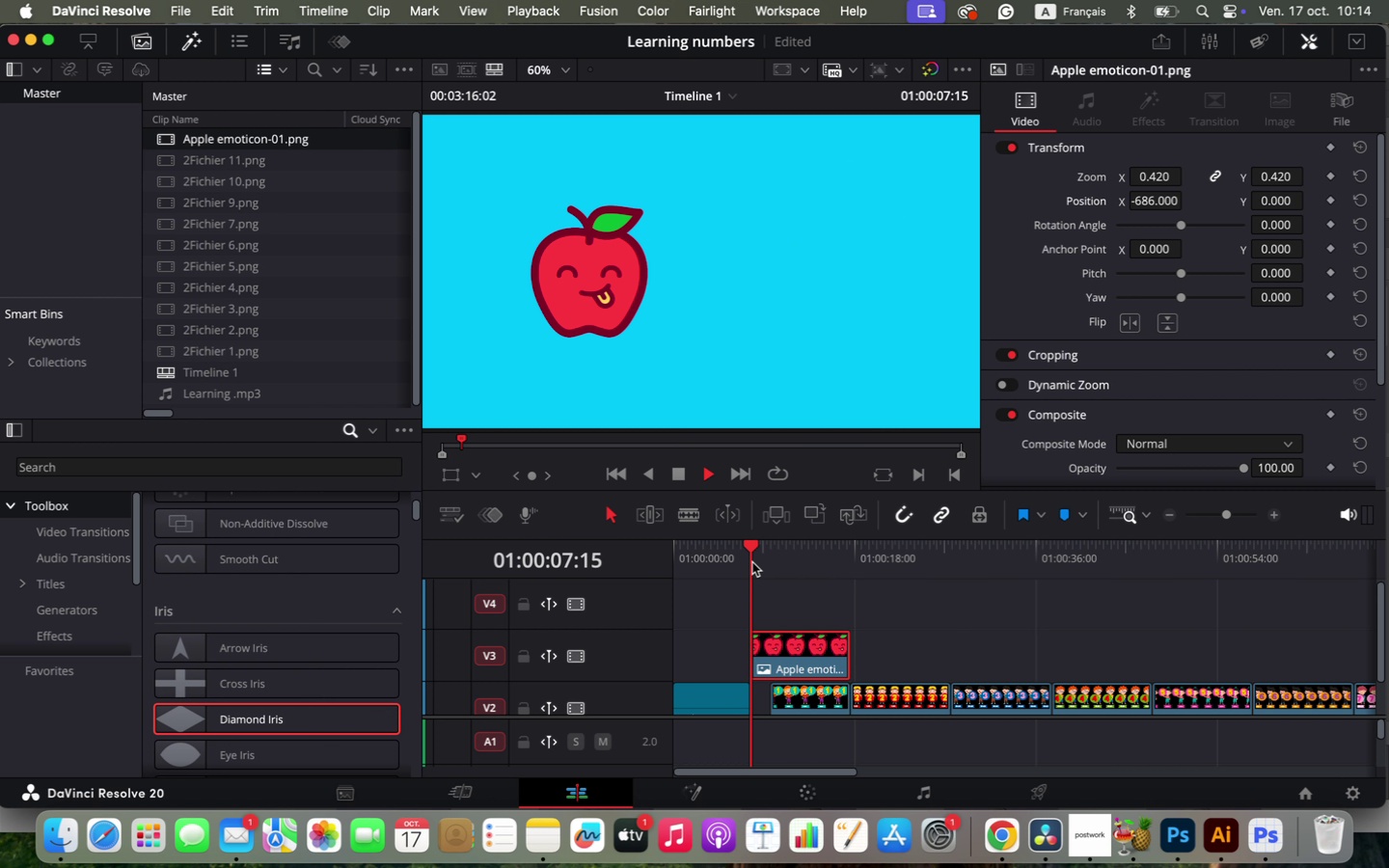 
key(Space)
 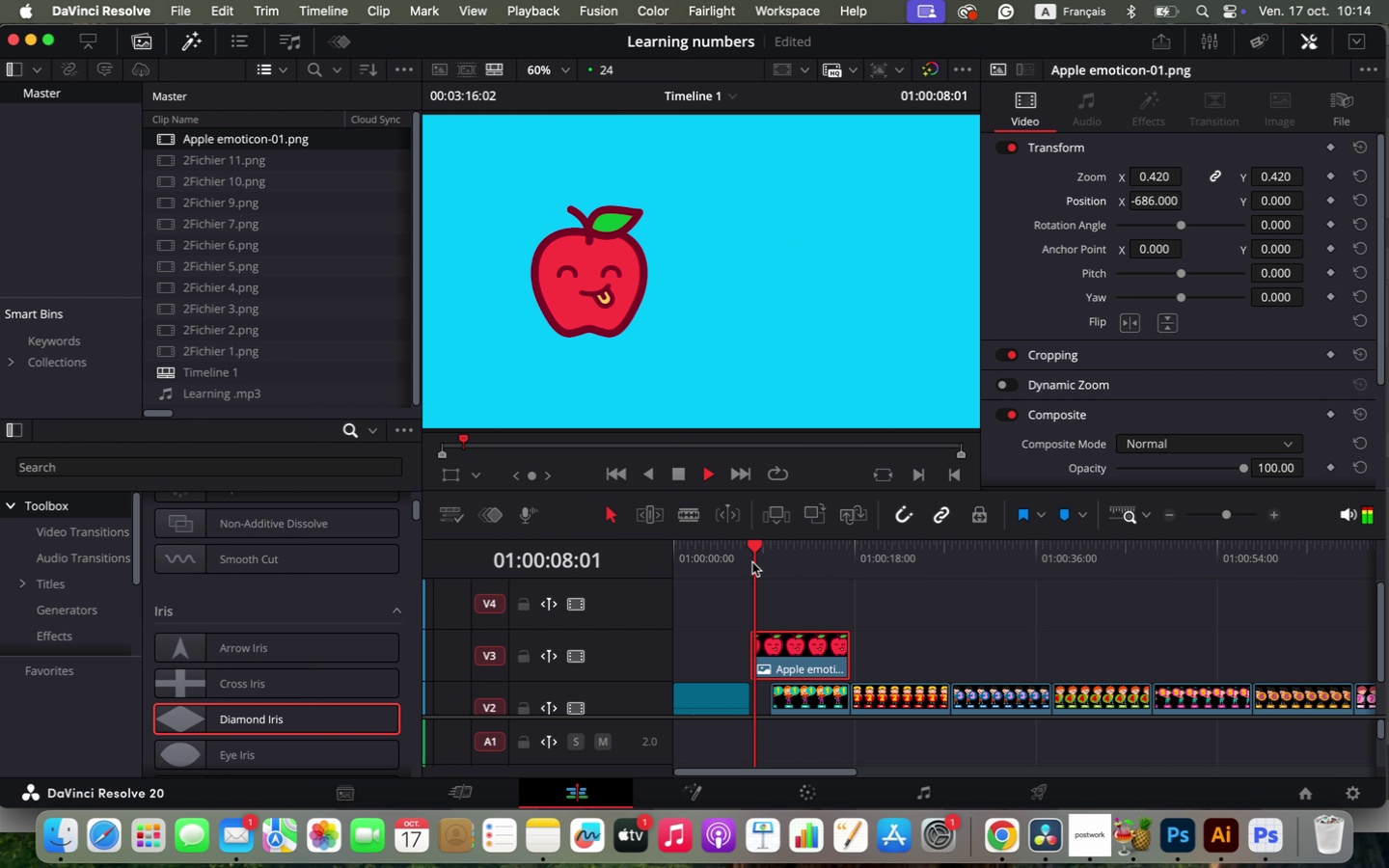 
key(Space)
 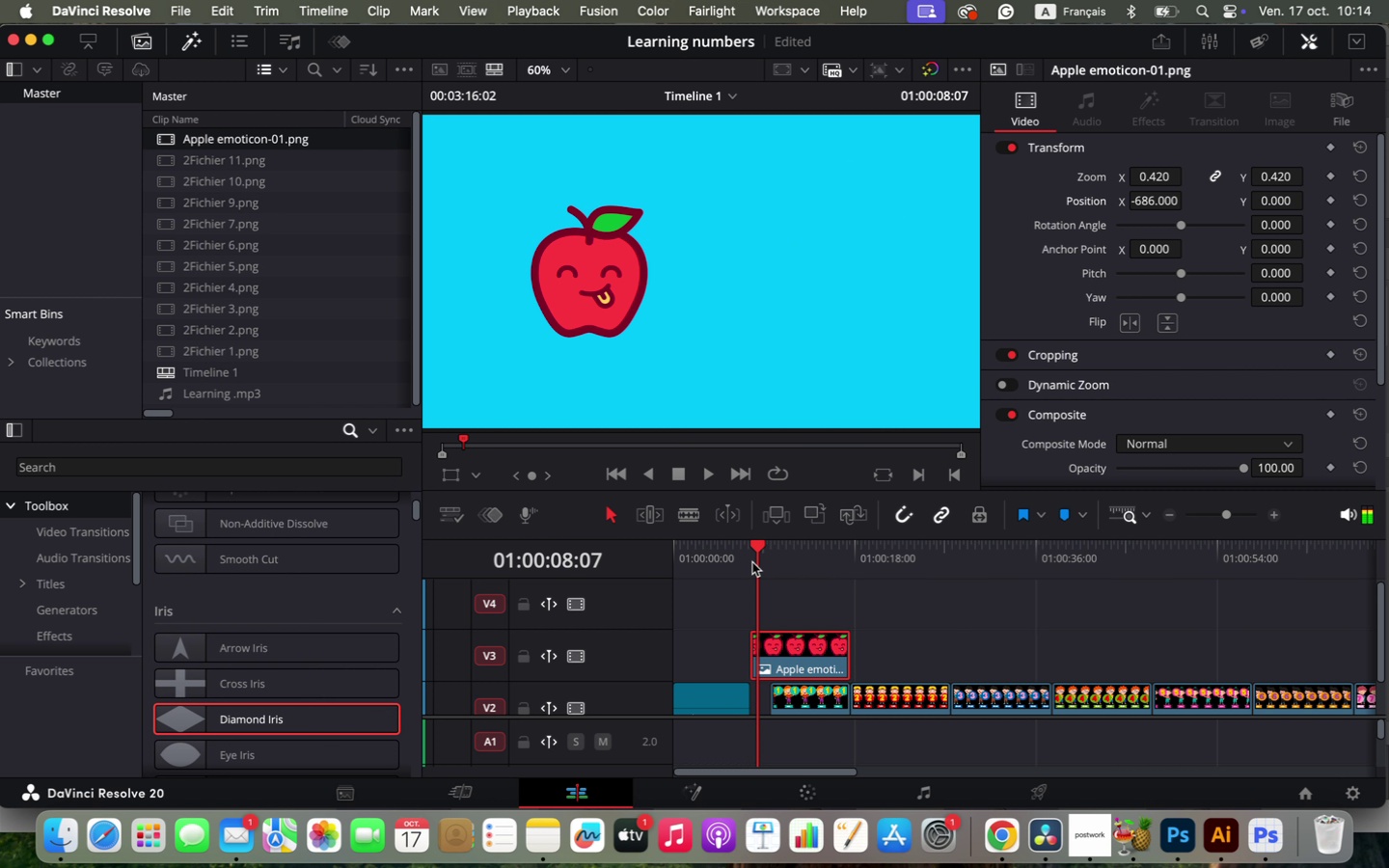 
hold_key(key=OptionLeft, duration=1.11)
scroll: coordinate [807, 606], scroll_direction: up, amount: 35.0
 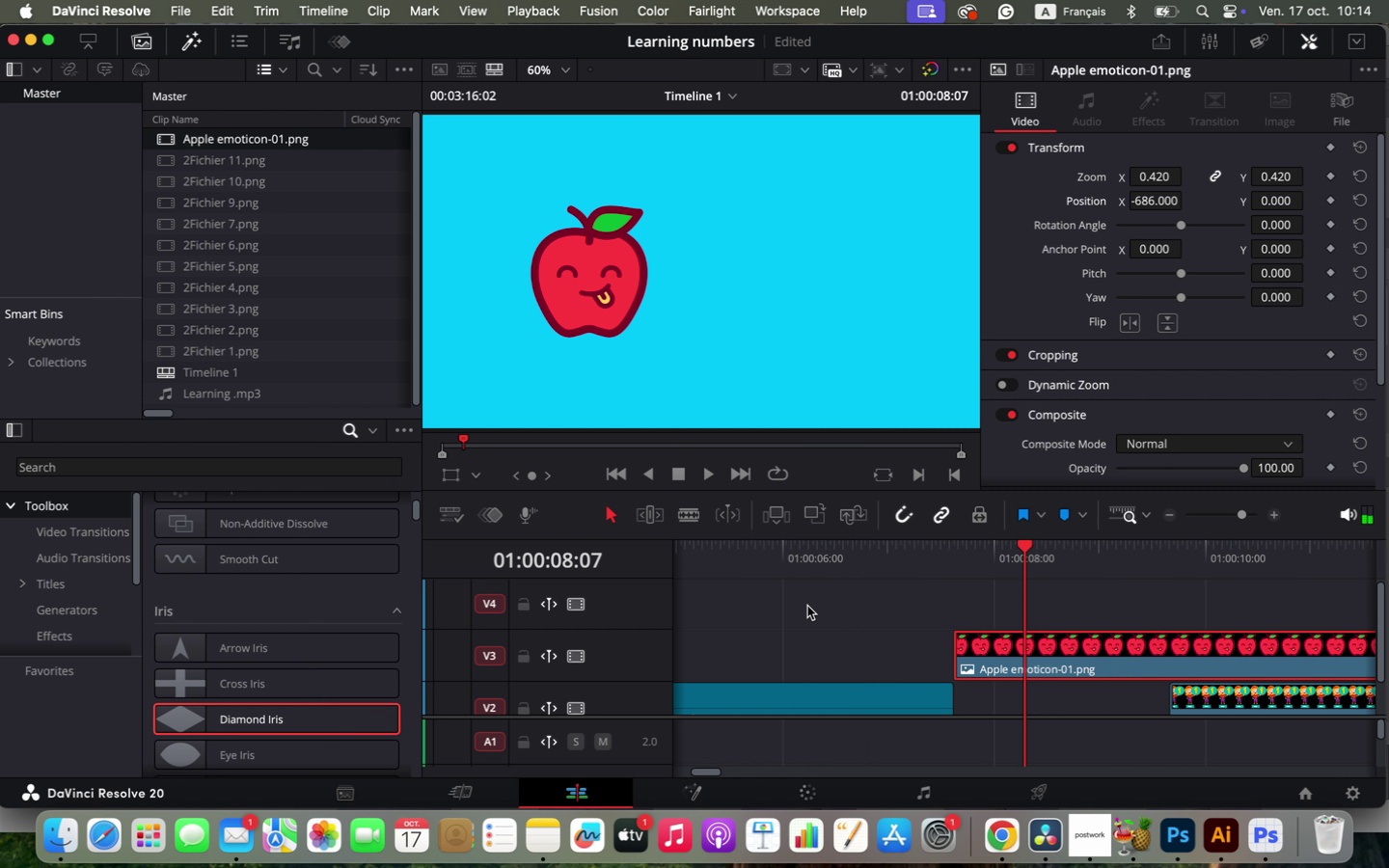 
left_click_drag(start_coordinate=[184, 717], to_coordinate=[977, 656])
 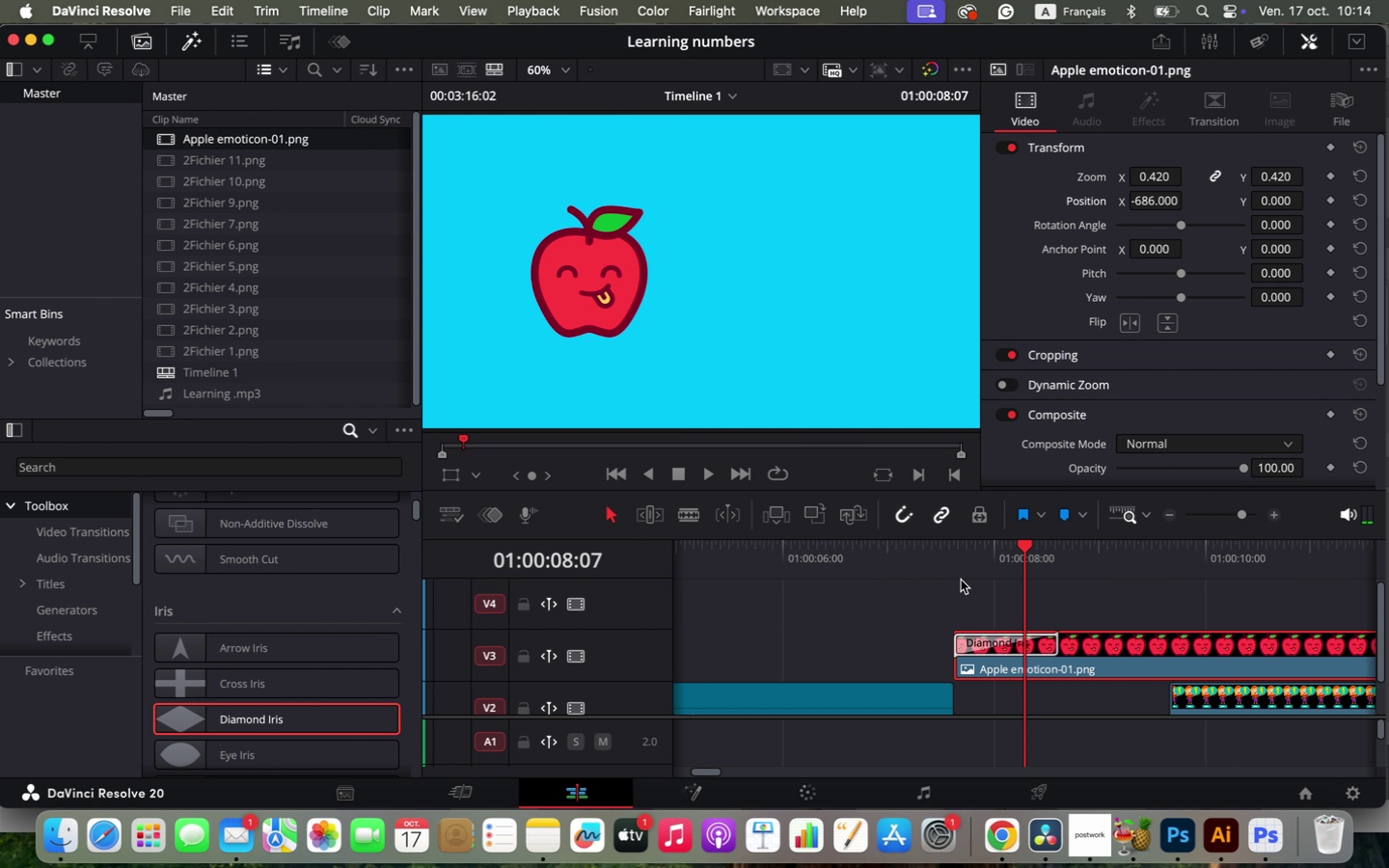 
left_click([959, 572])
 